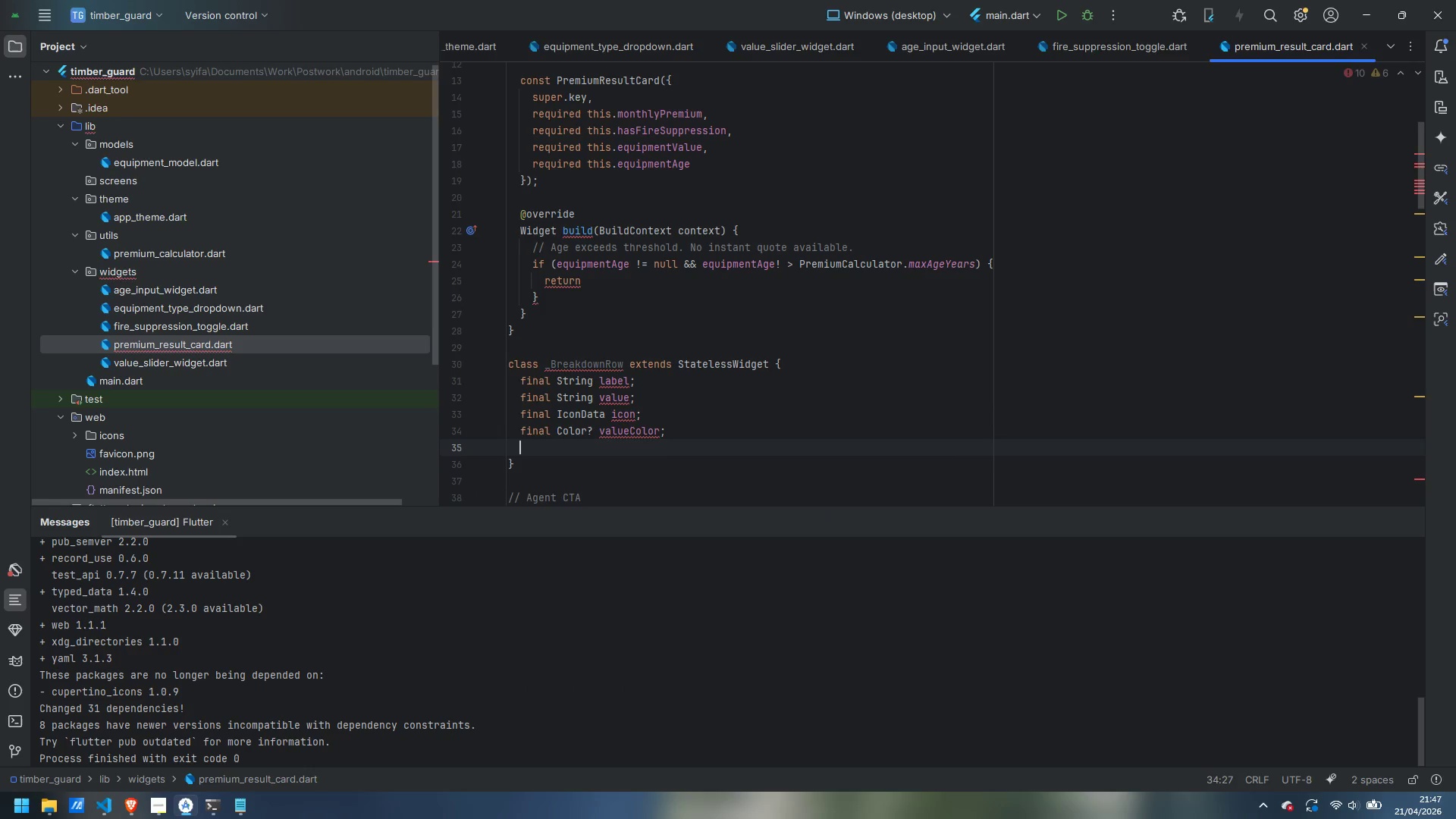 
key(Enter)
 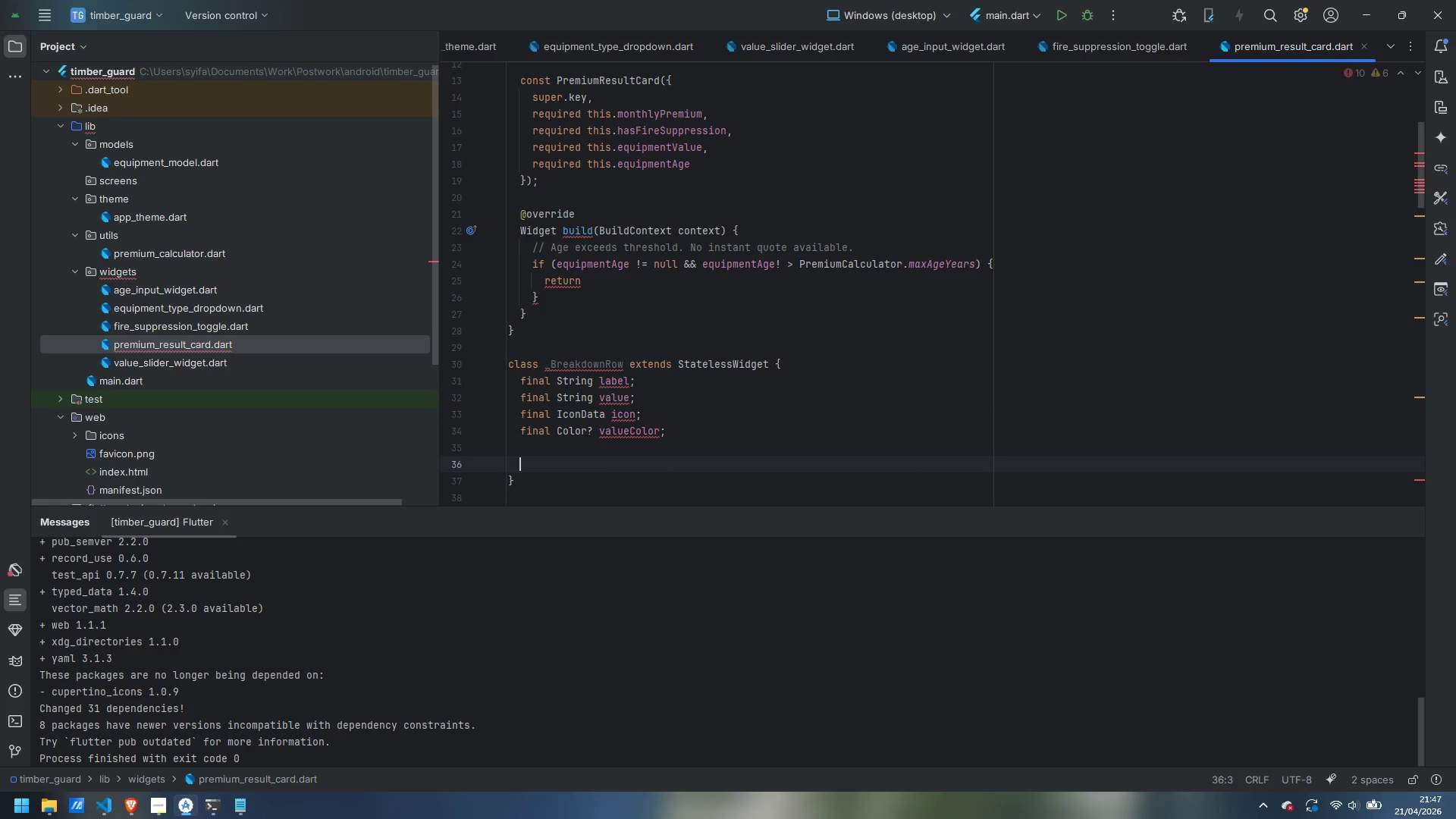 
type(const _Breal)
key(Backspace)
type(kdownRow({)
 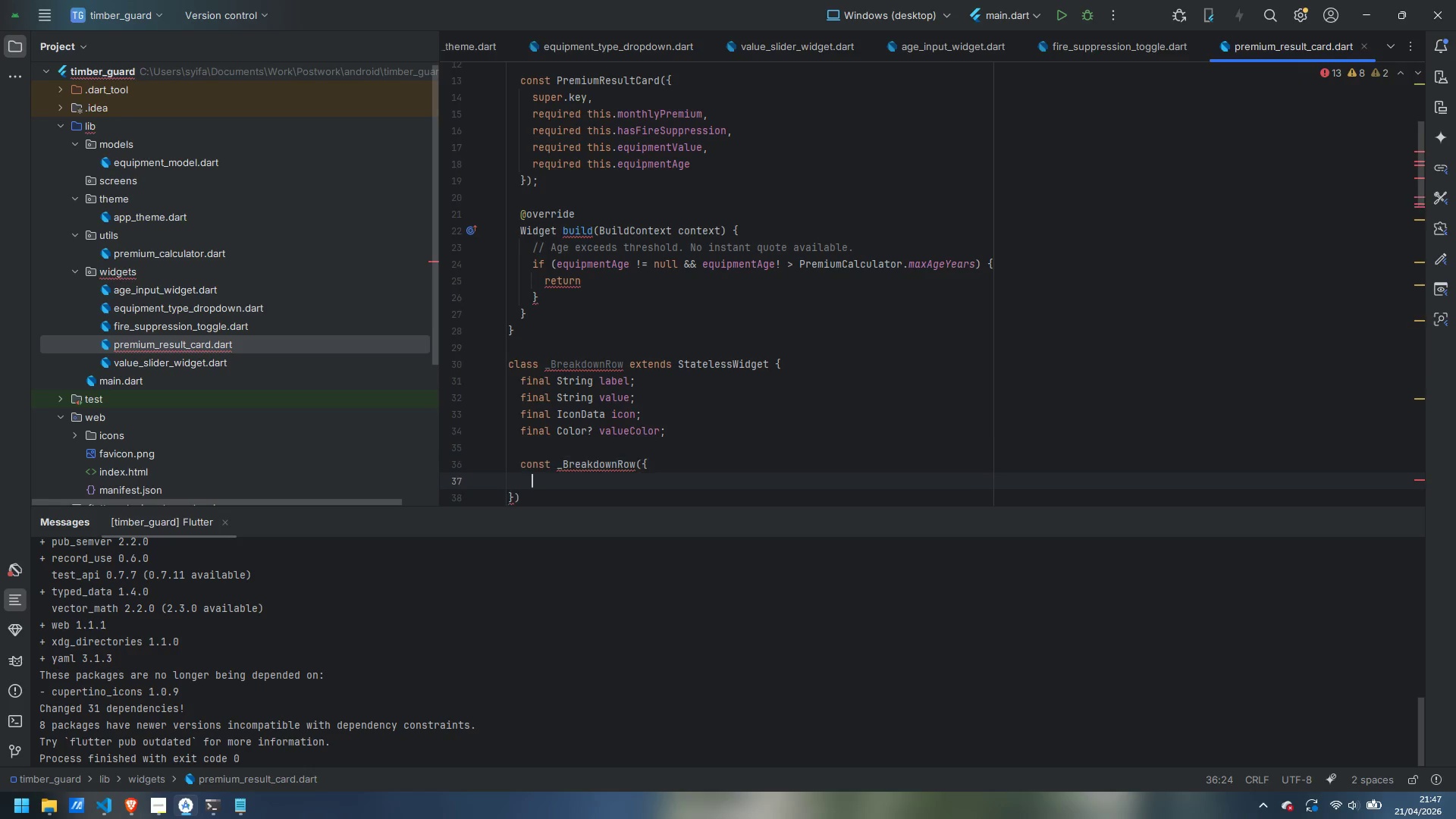 
key(Enter)
 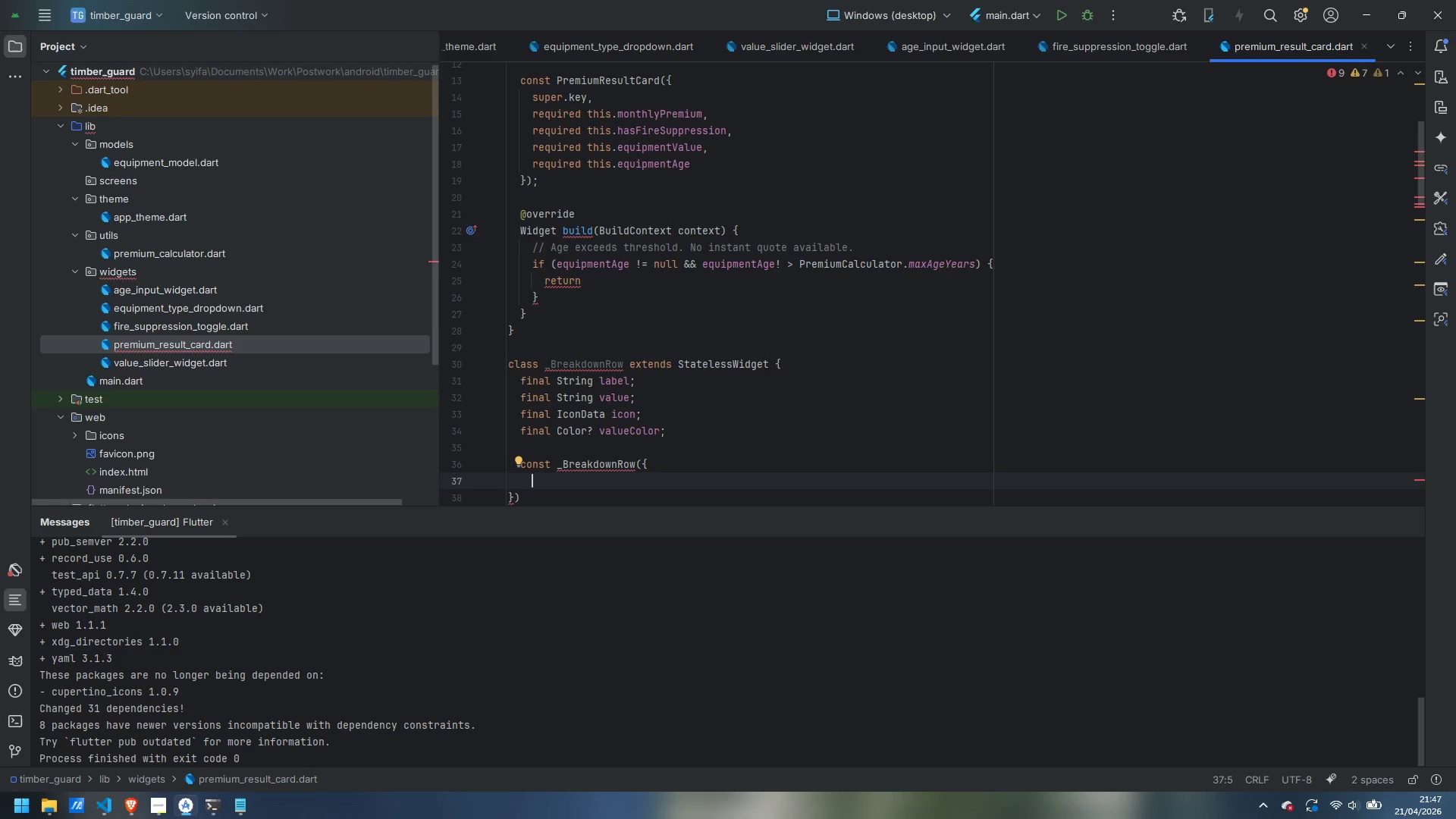 
type(required this.label,)
 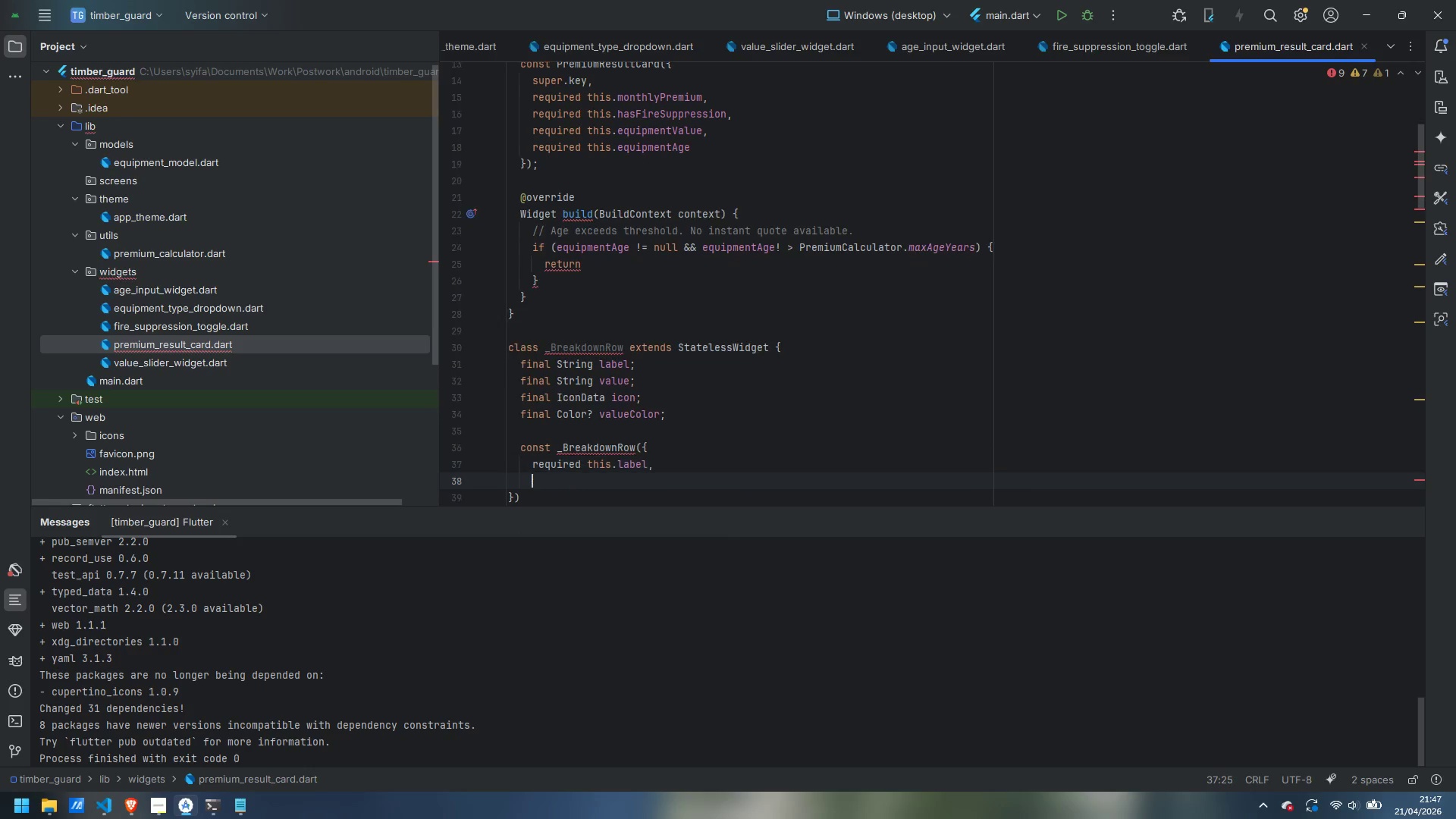 
key(Enter)
 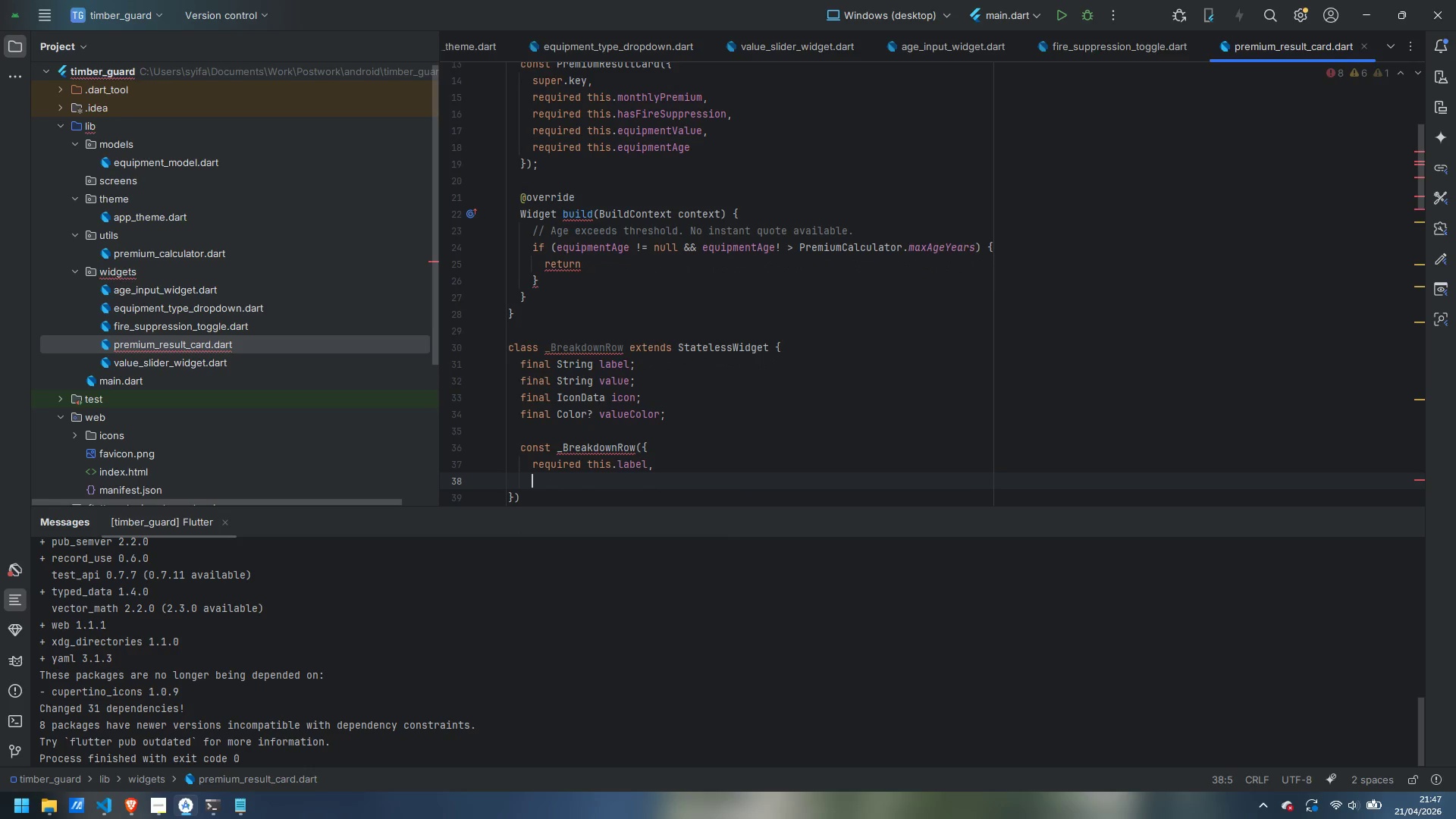 
type(required this,.)
key(Backspace)
key(Backspace)
type(.value,)
 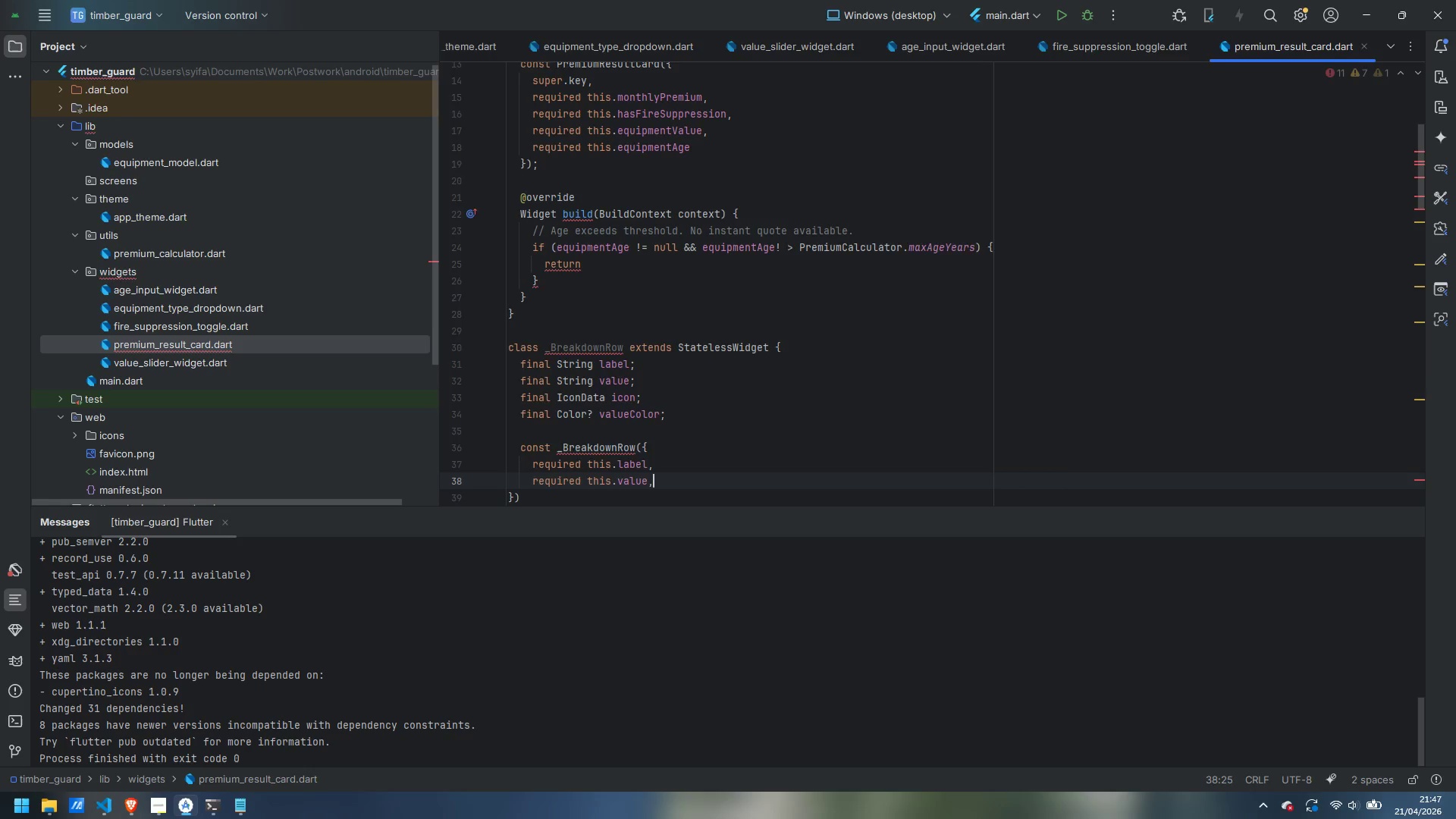 
key(Enter)
 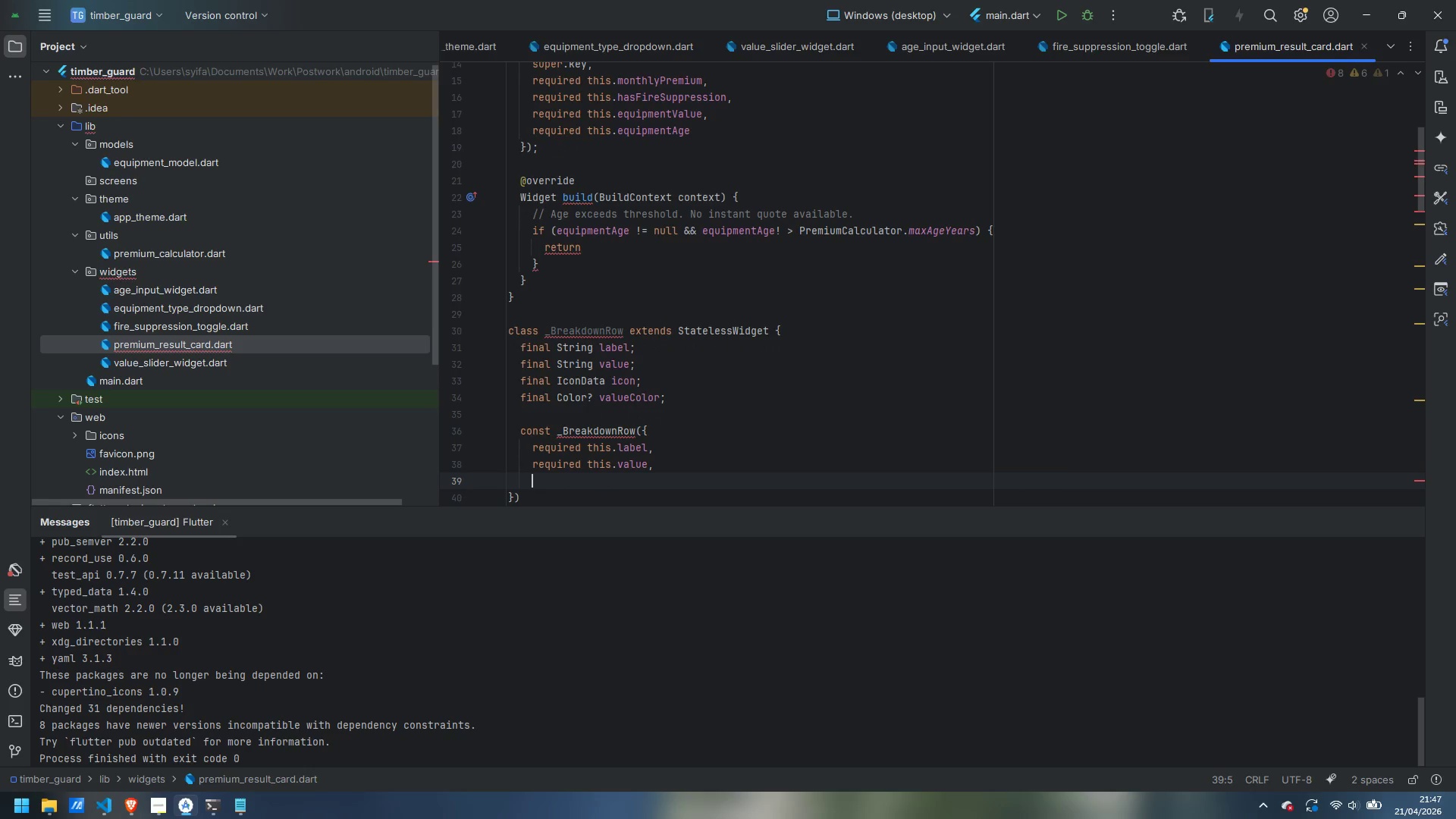 
type(required this.)
 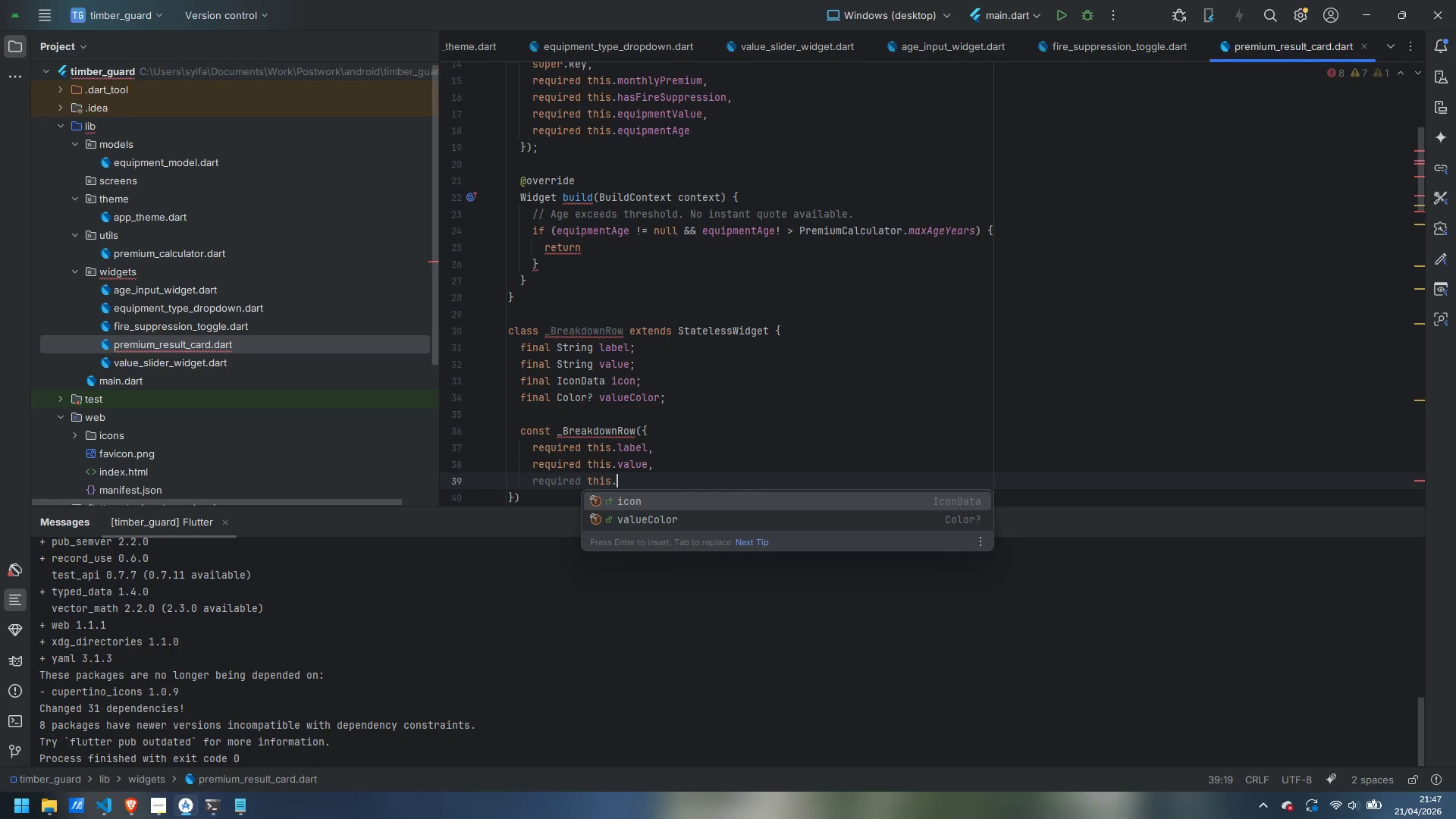 
wait(6.69)
 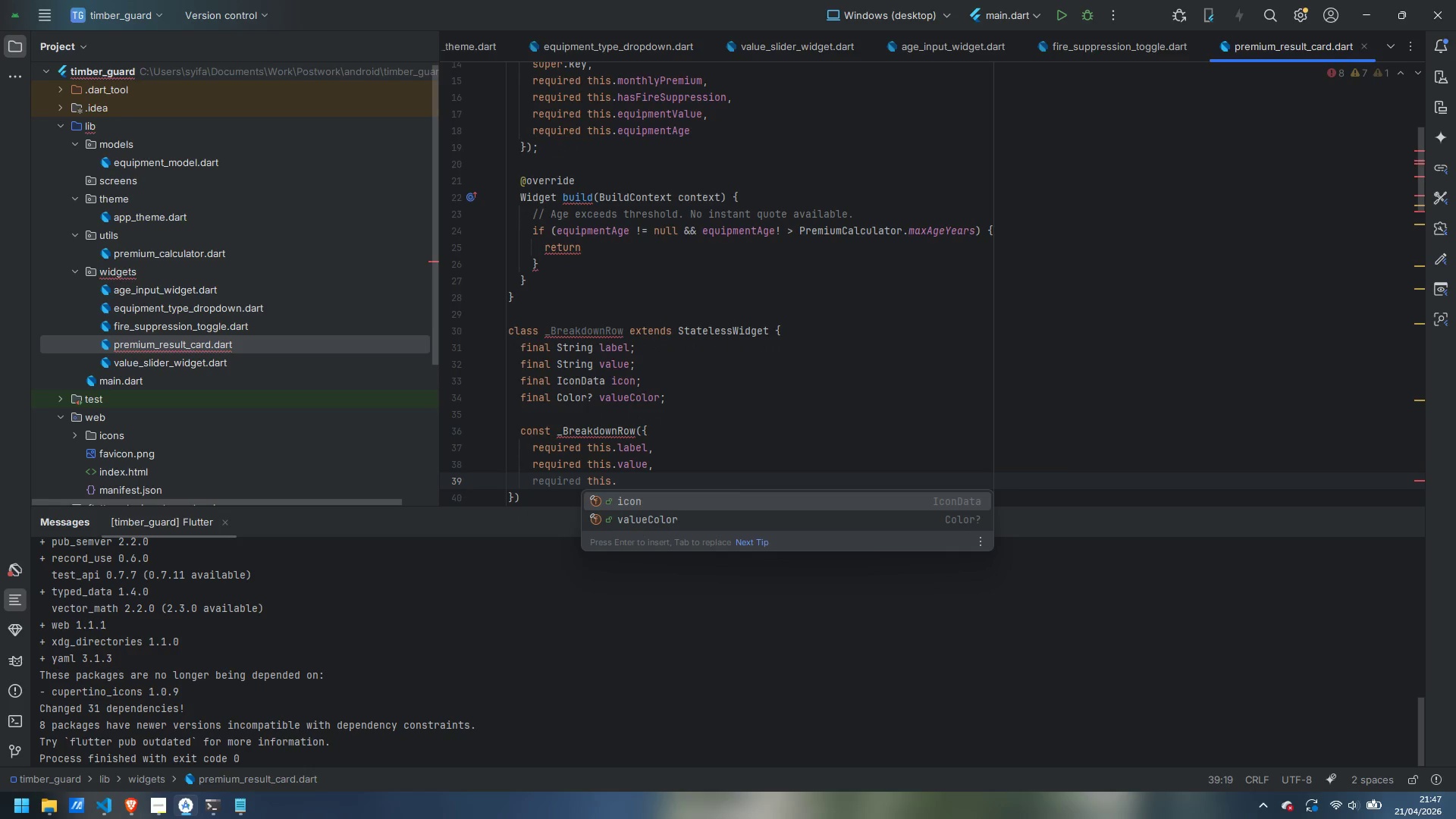 
type(icon,)
 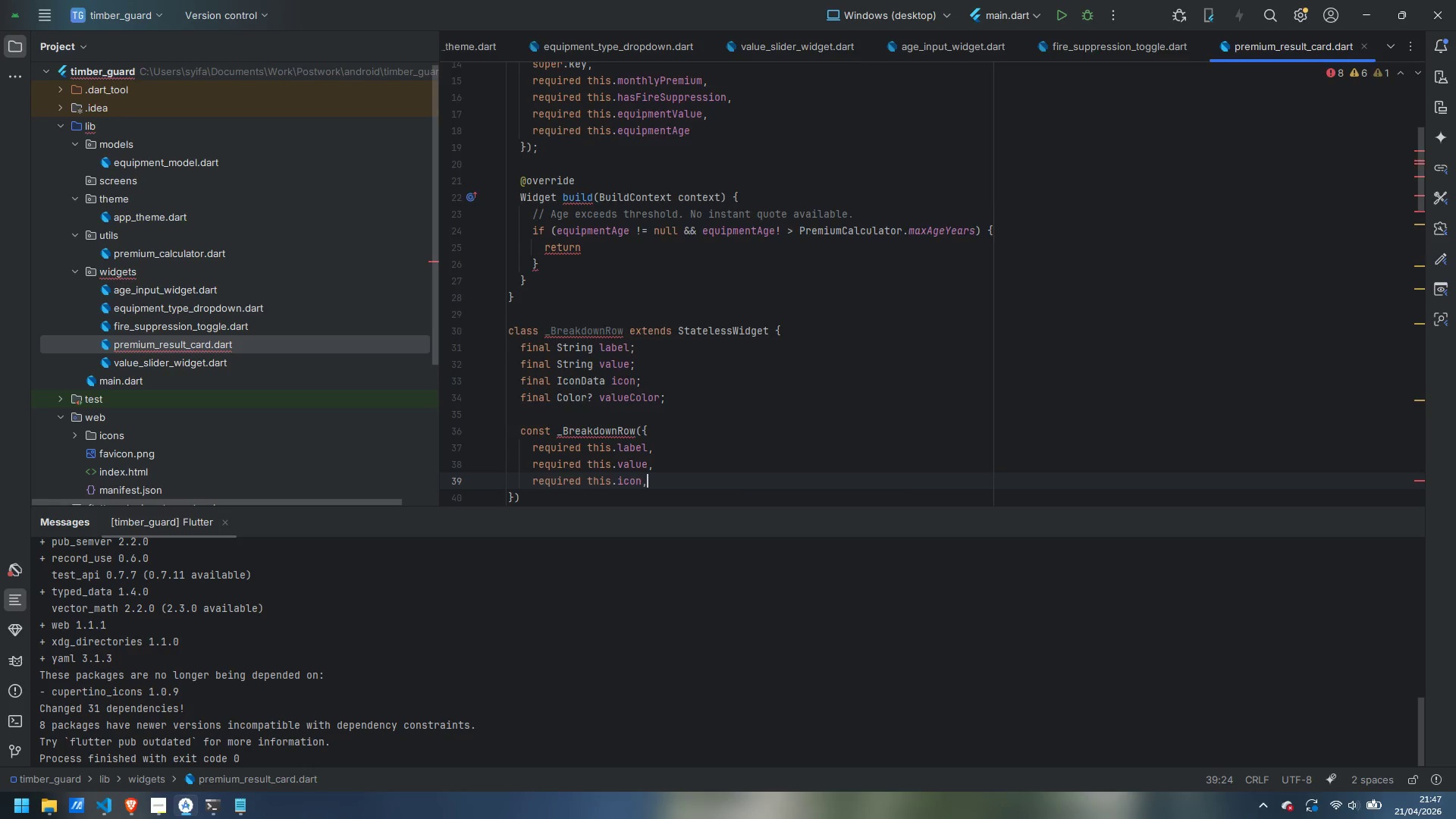 
key(Enter)
 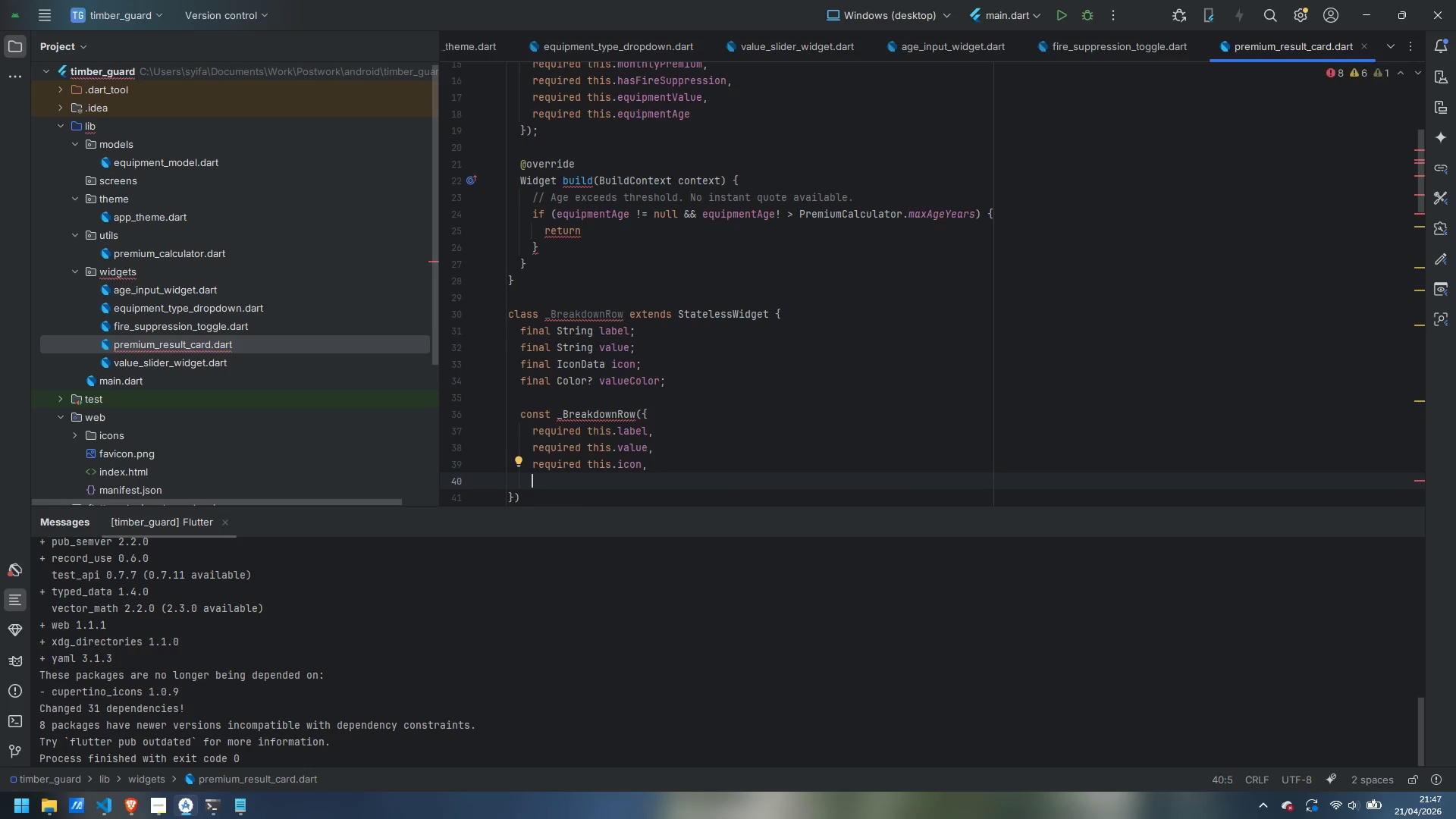 
type(this,.)
key(Backspace)
type(valueColor)
 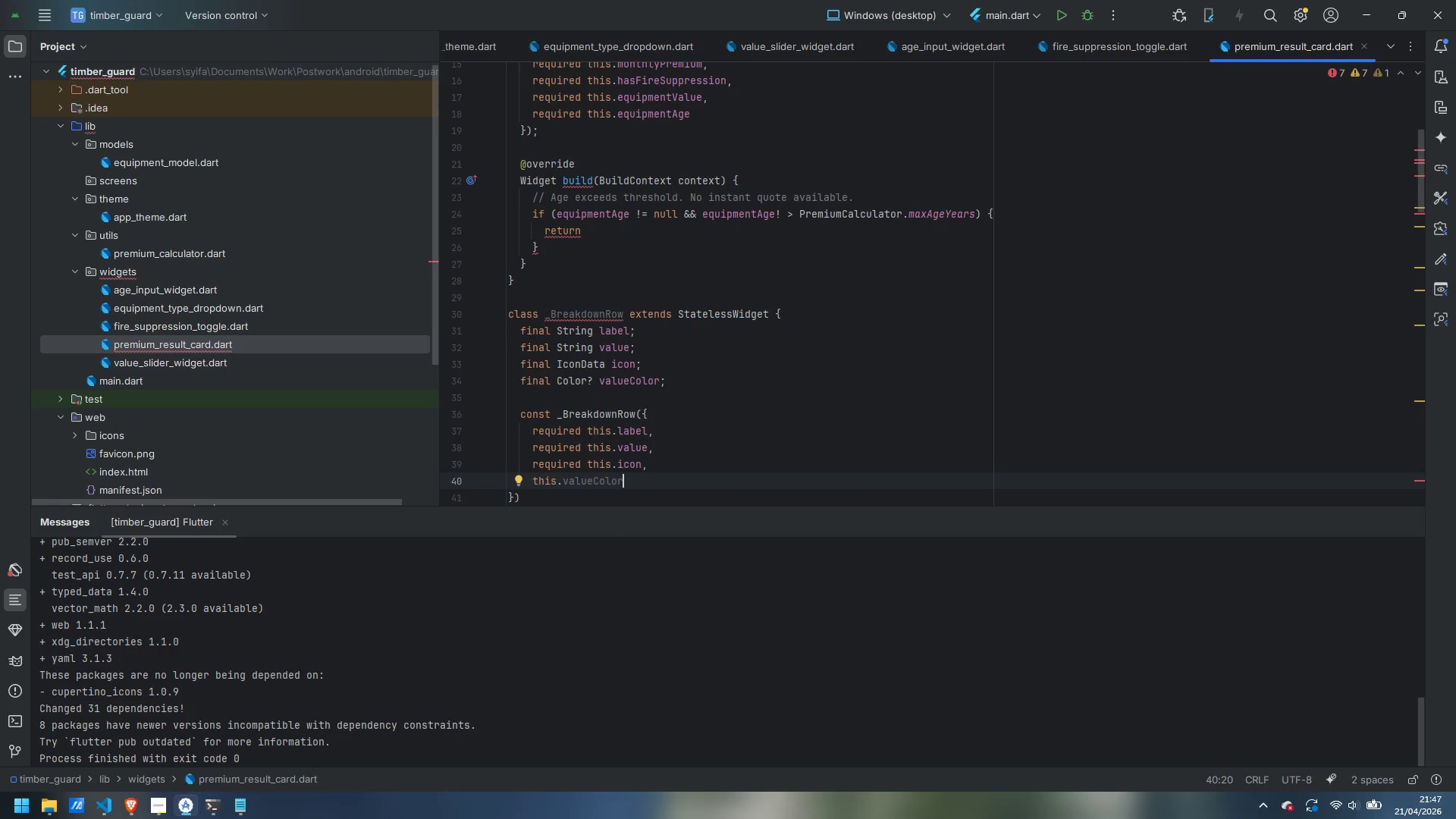 
key(ArrowDown)
 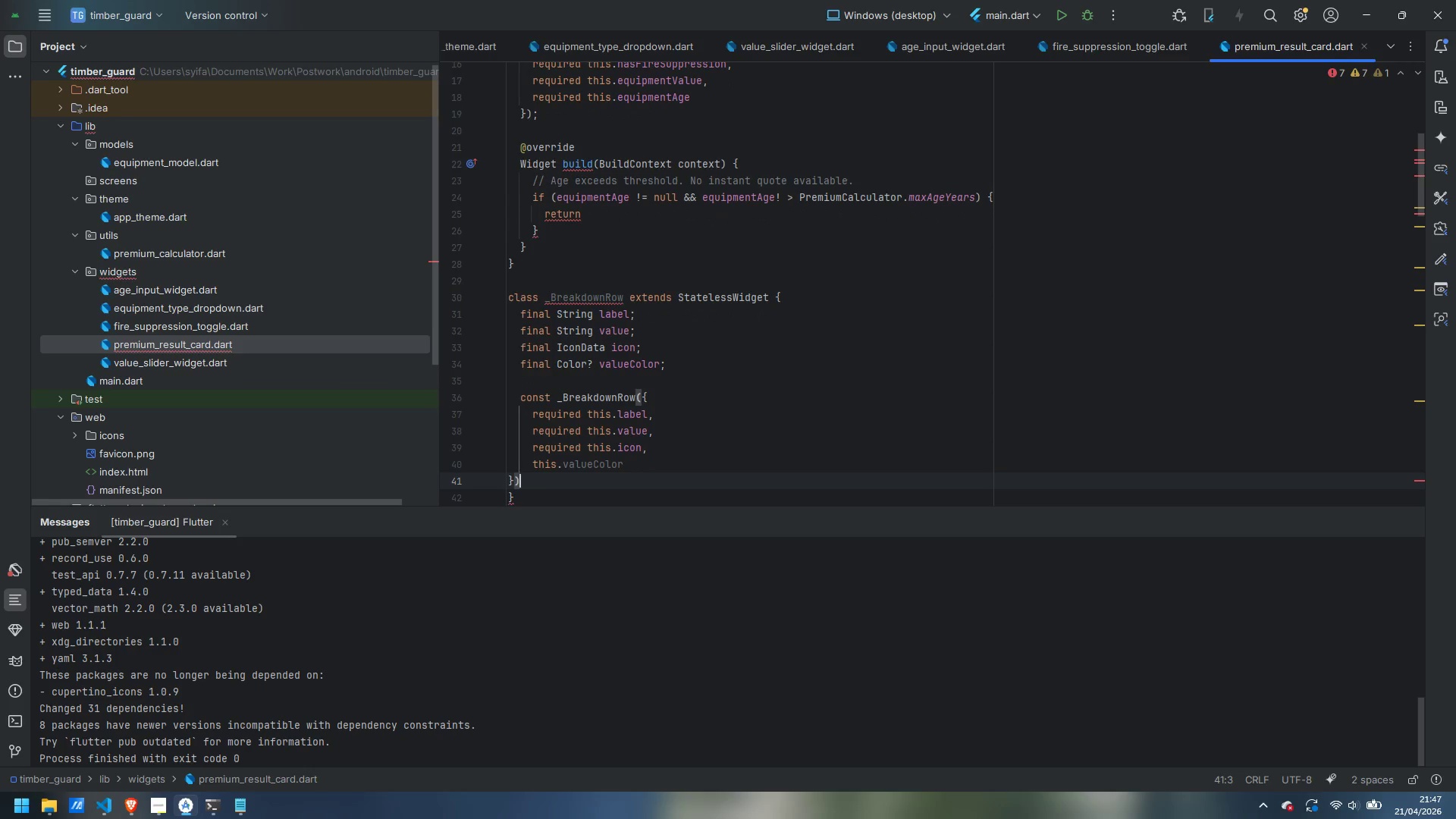 
key(ArrowLeft)
 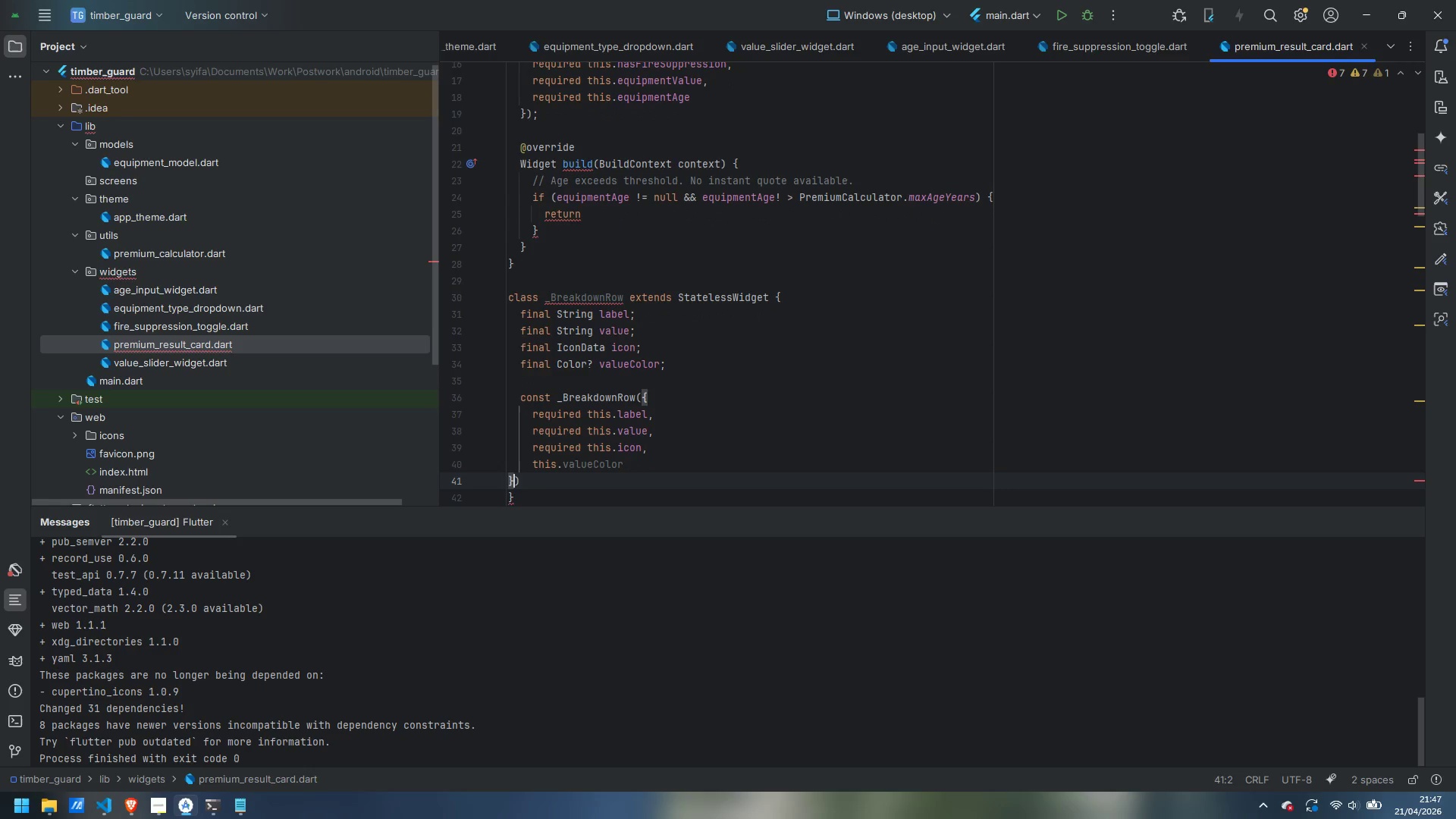 
key(ArrowLeft)
 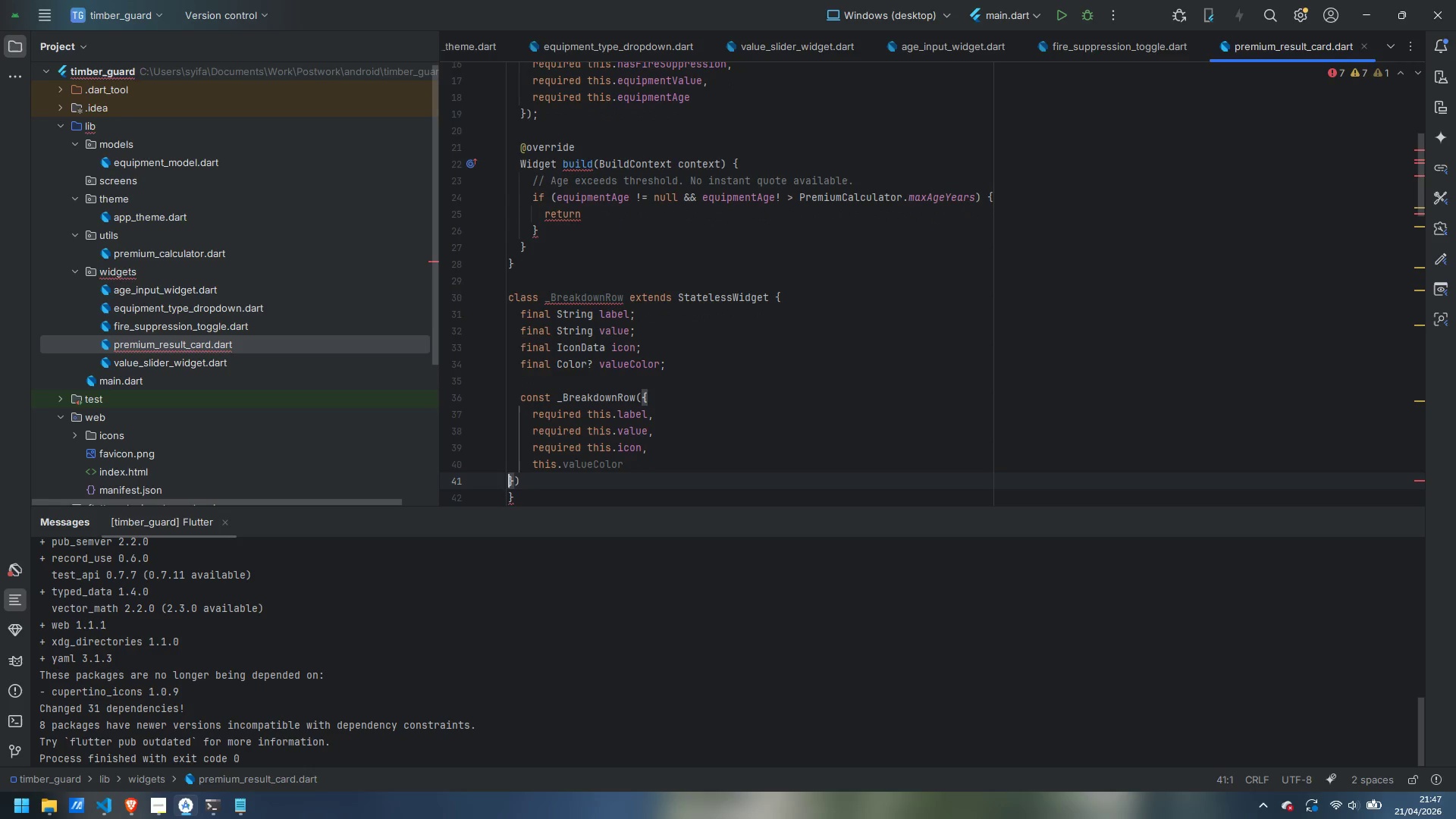 
key(Tab)
 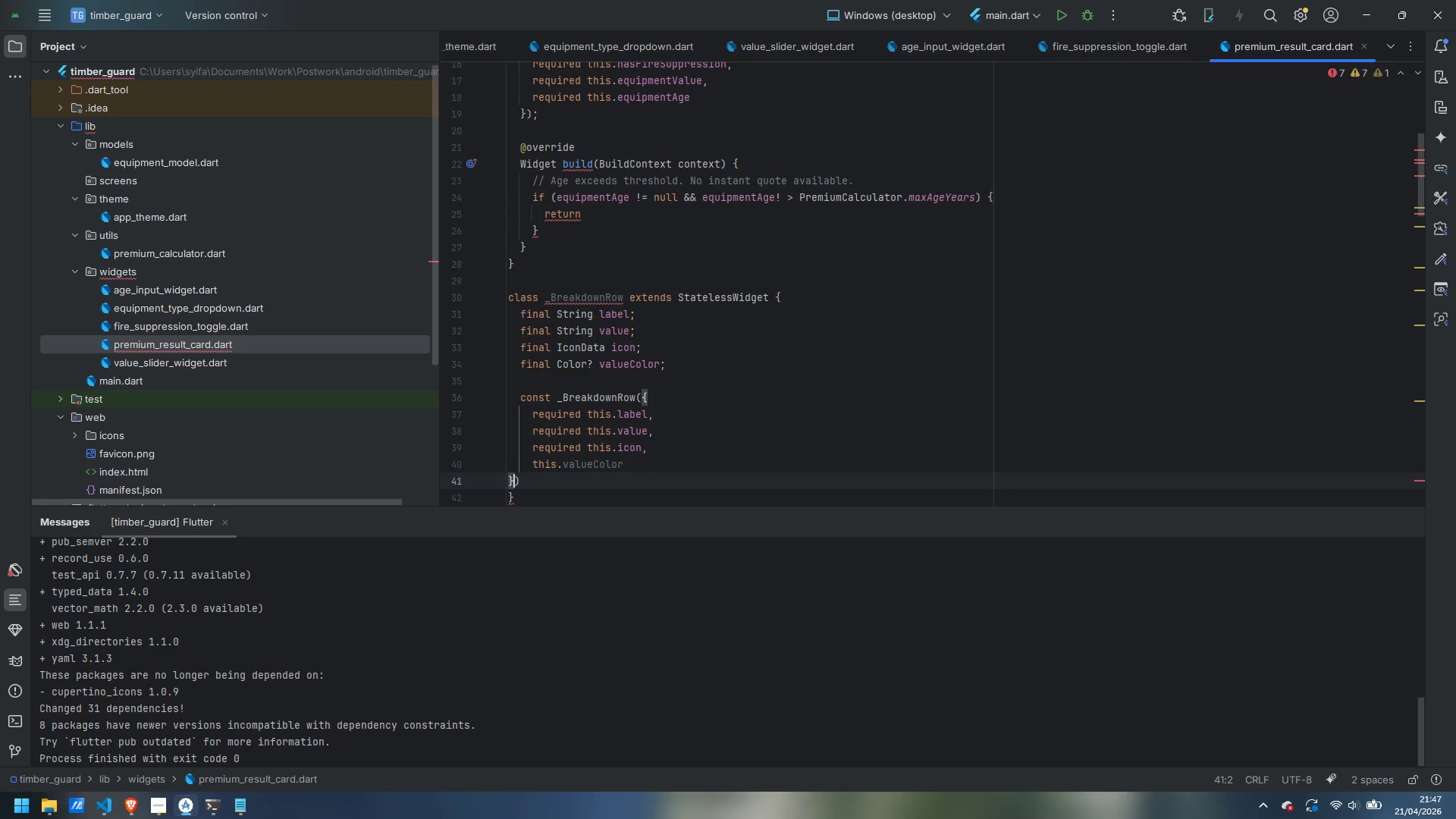 
key(ArrowLeft)
 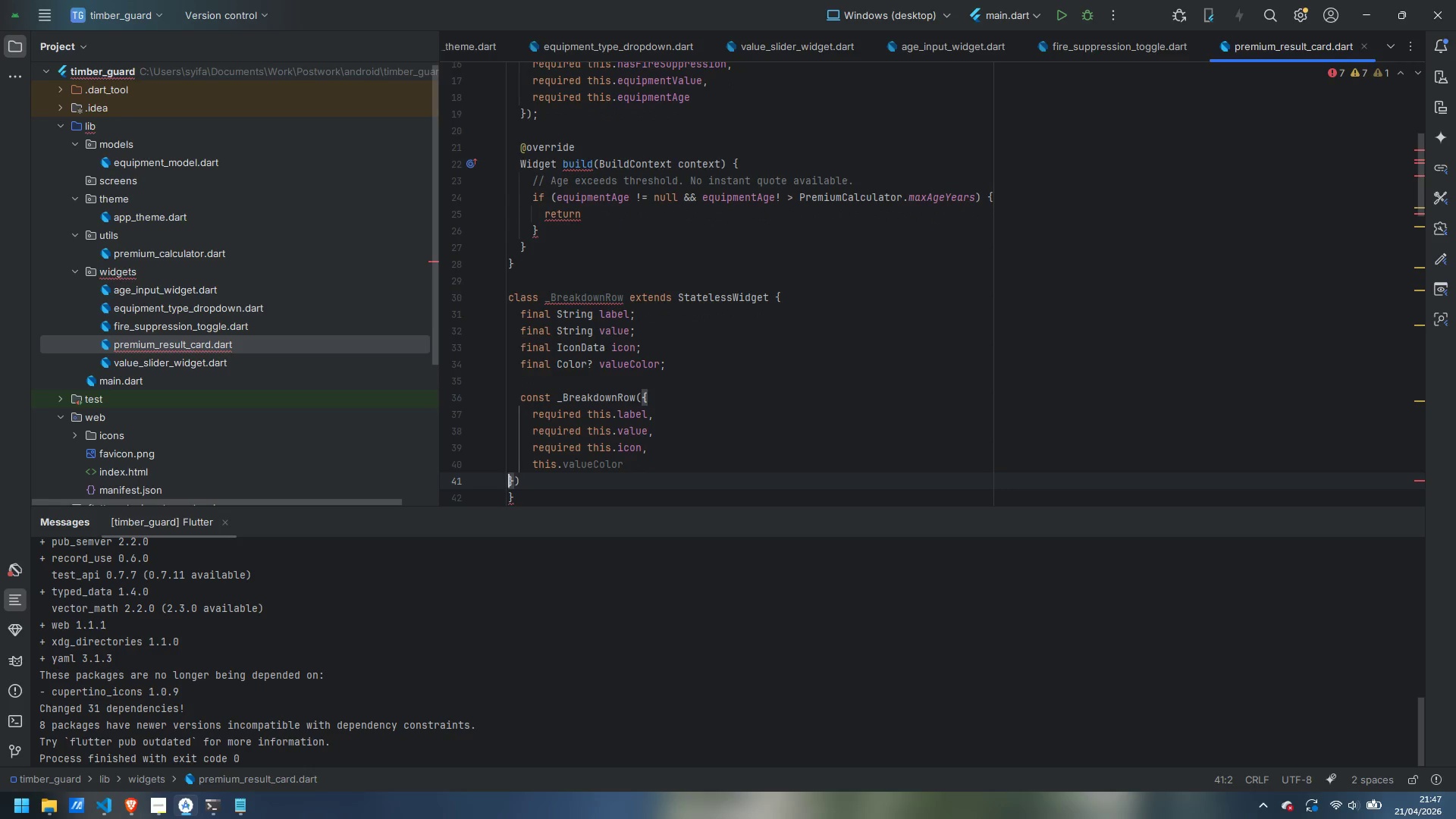 
key(Tab)
 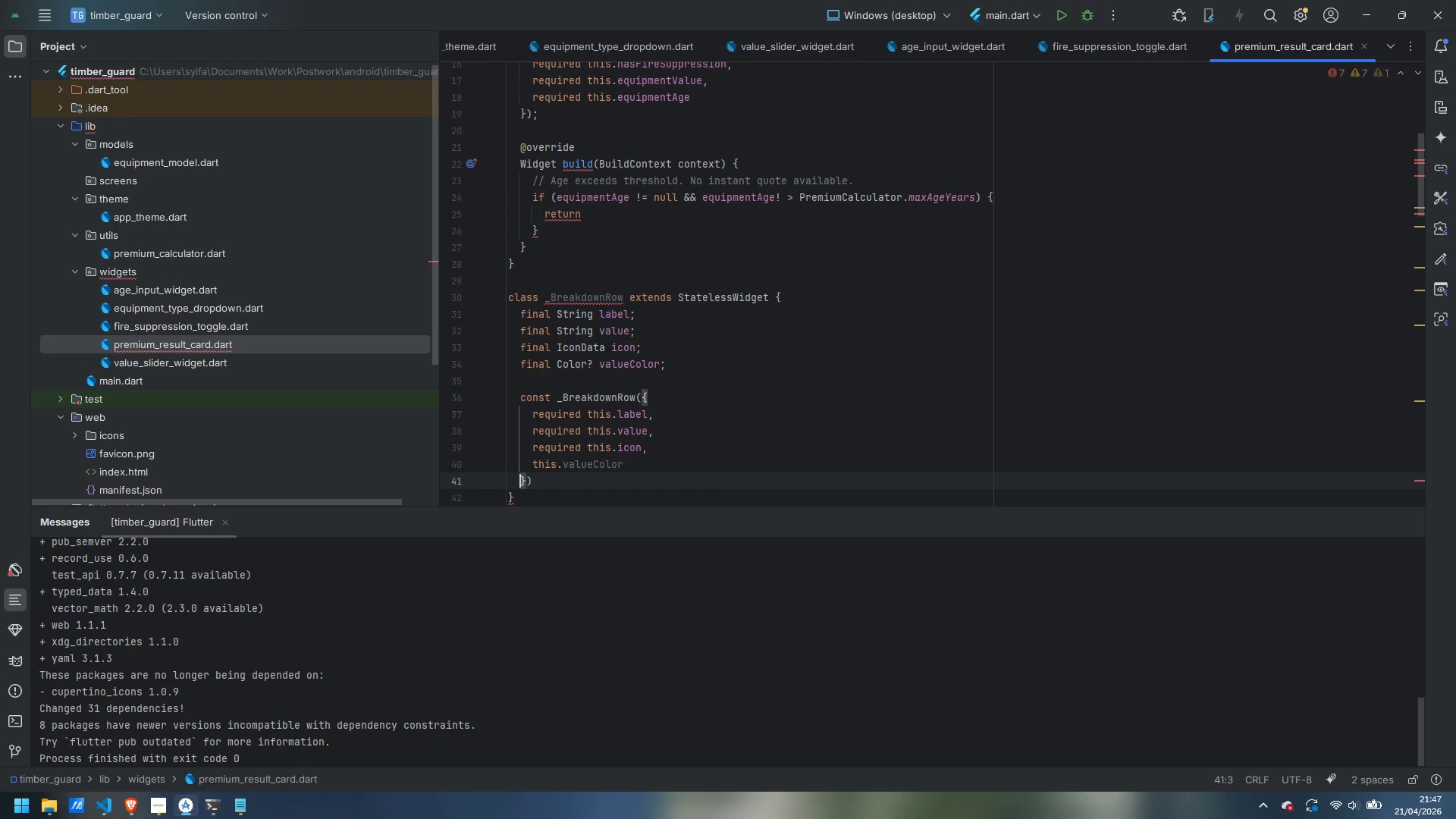 
key(ArrowRight)
 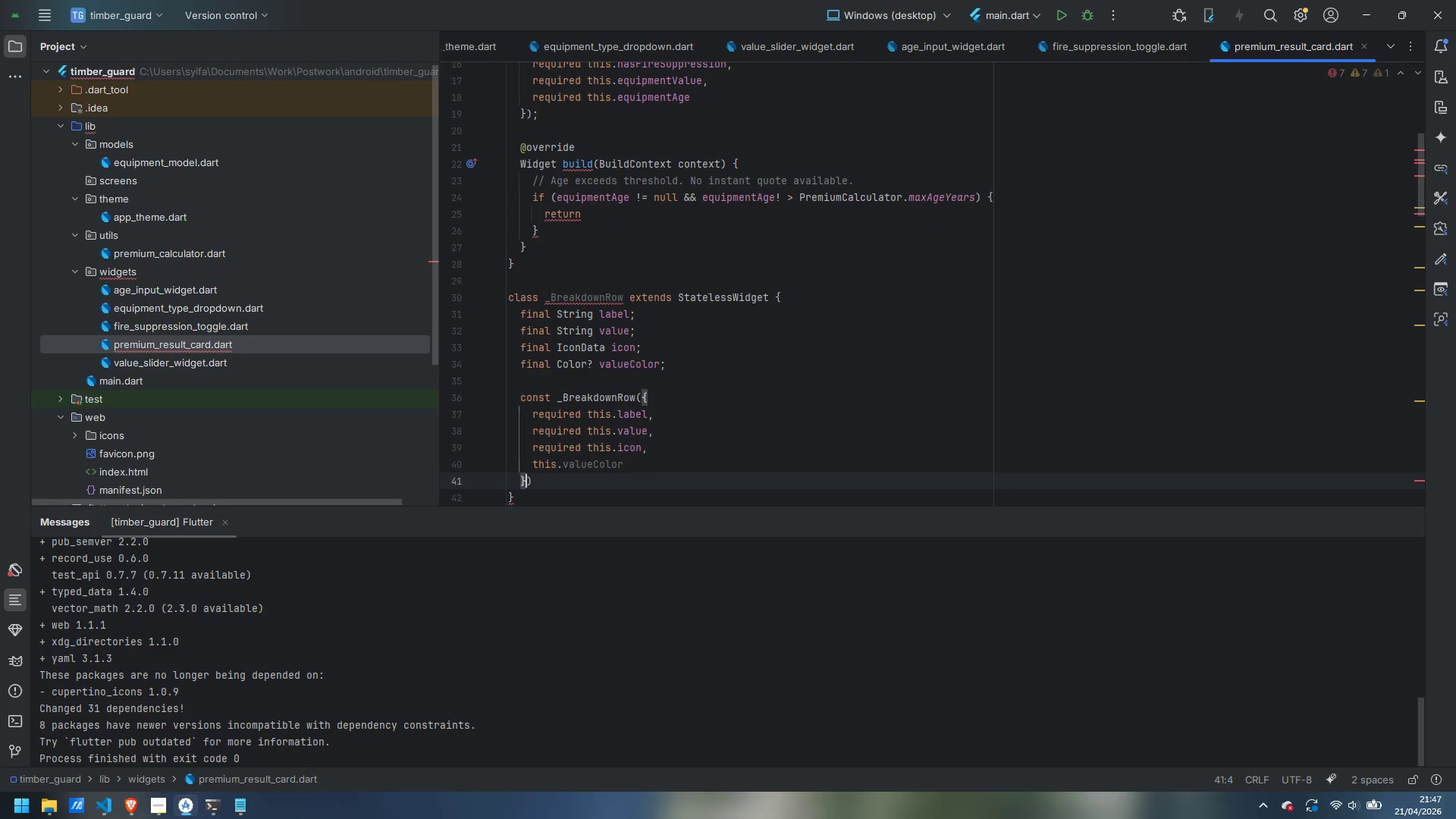 
key(ArrowRight)
 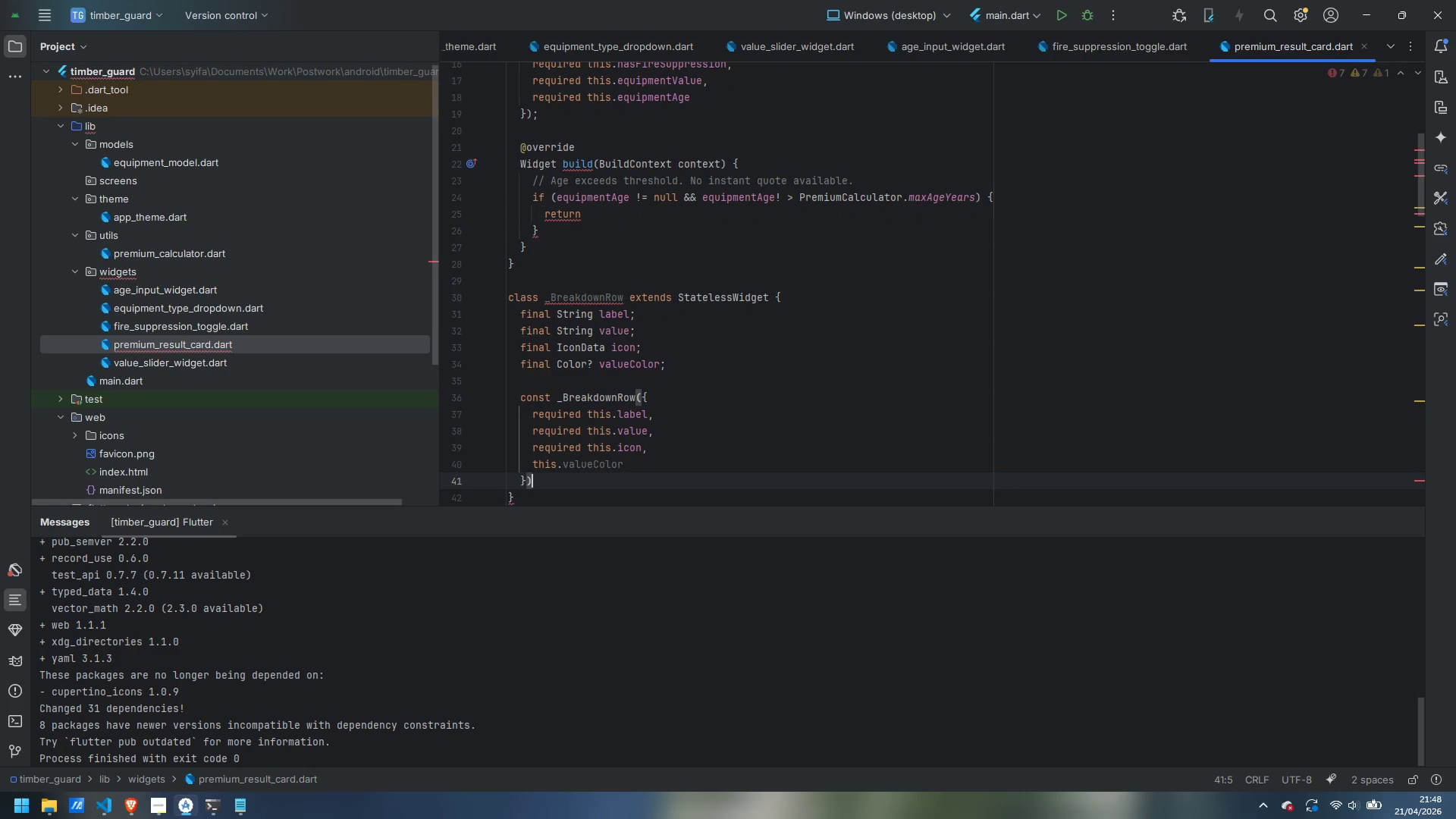 
key(Semicolon)
 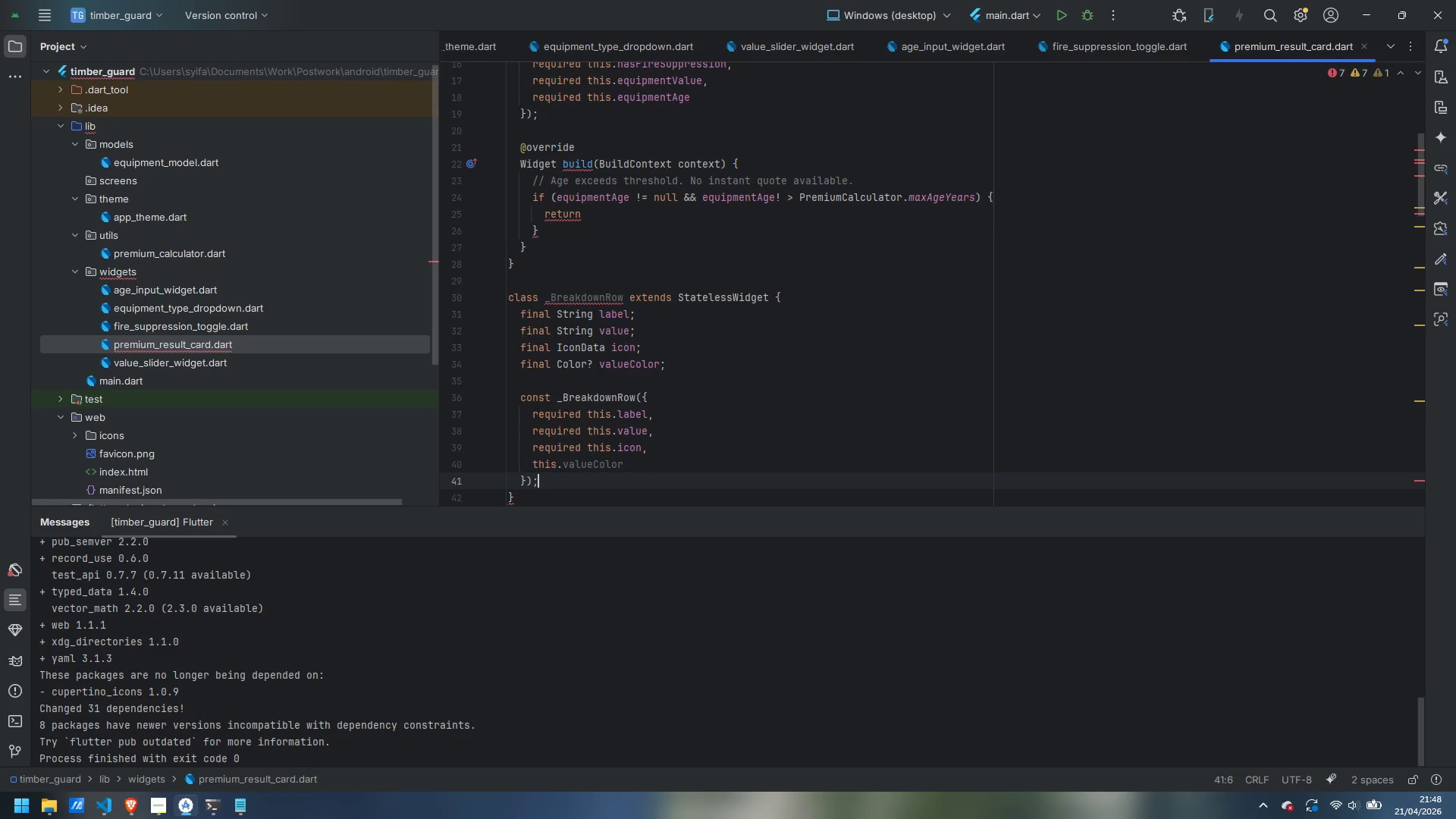 
key(Enter)
 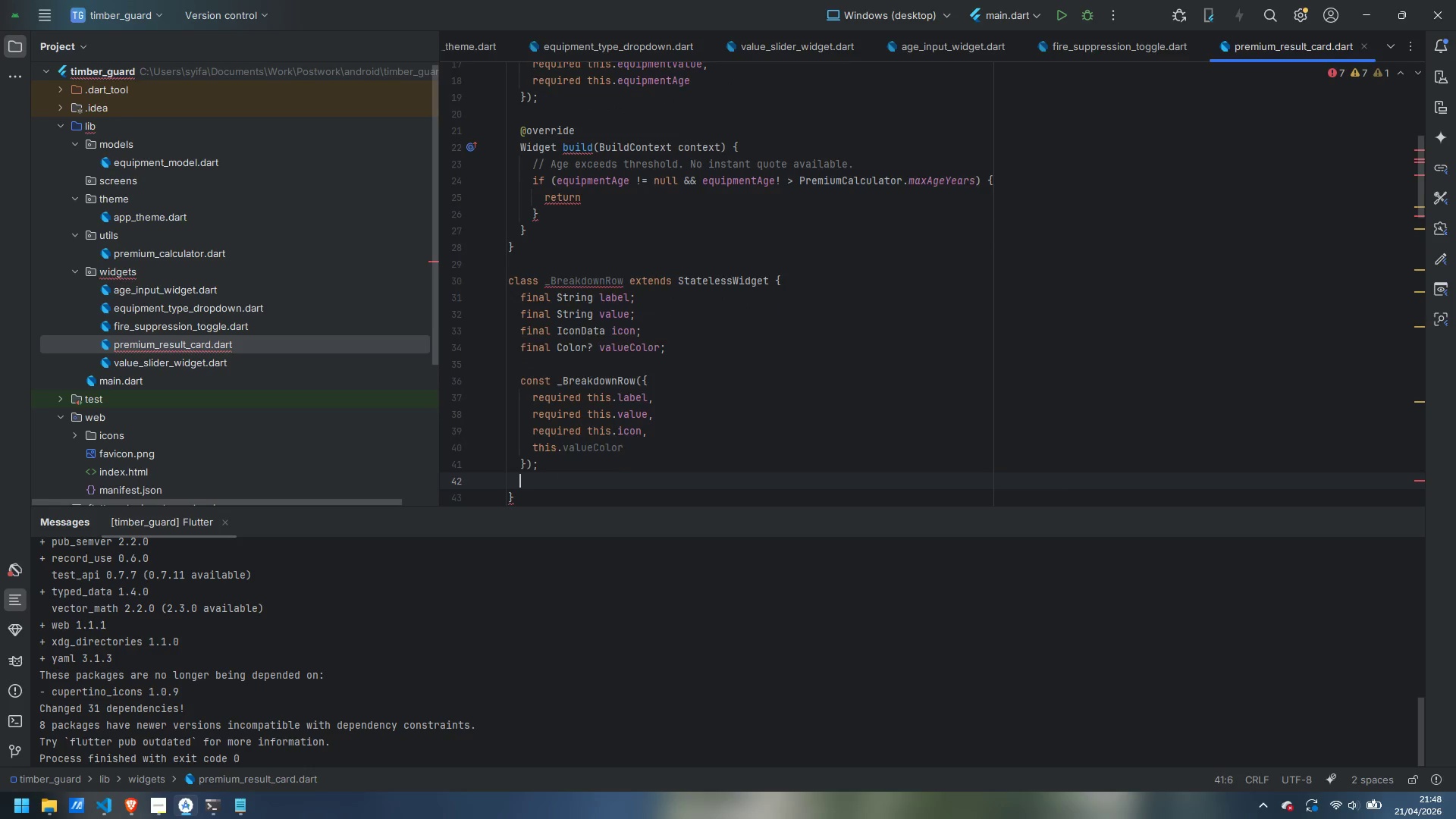 
key(Enter)
 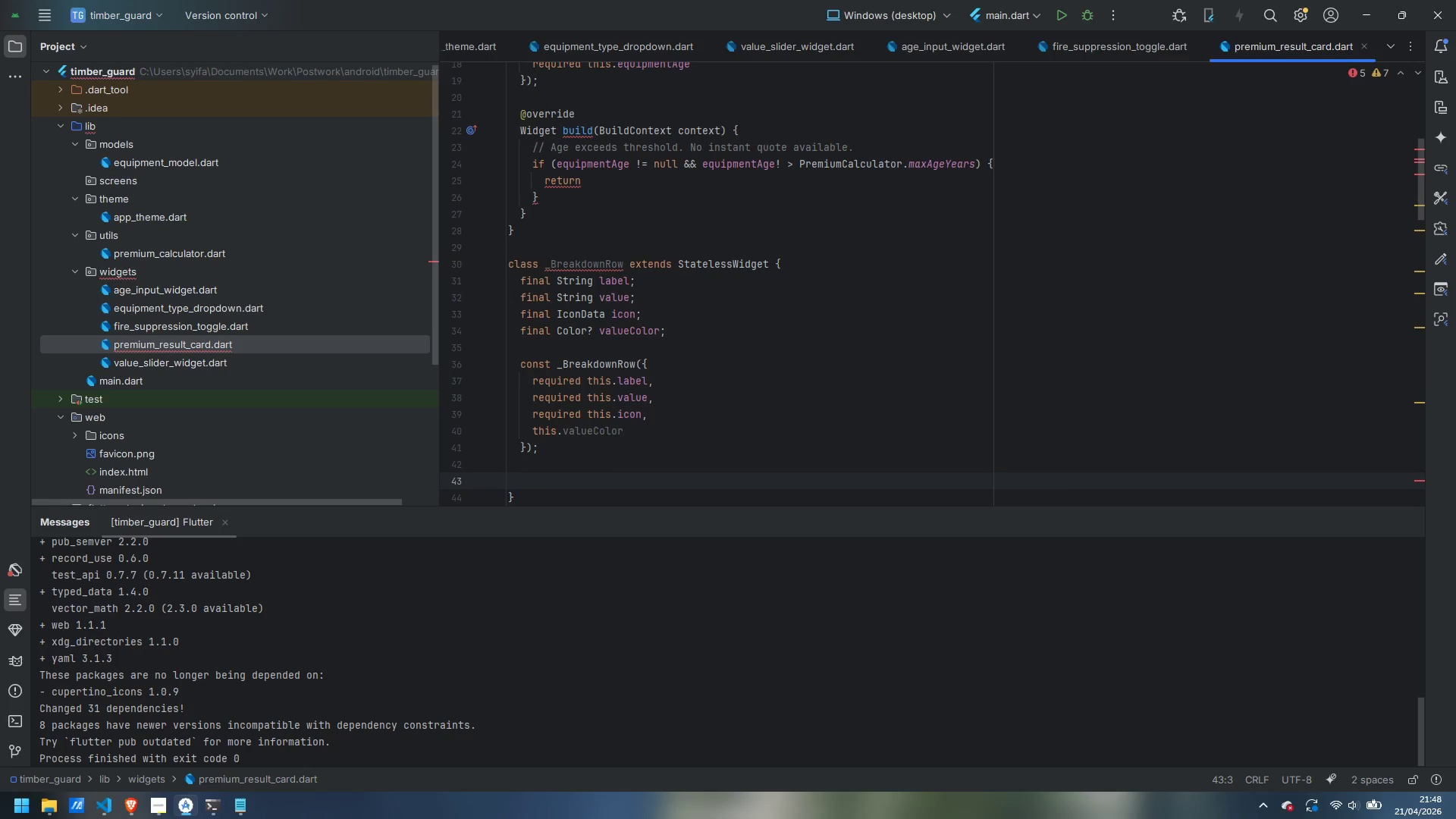 
type(bui)
 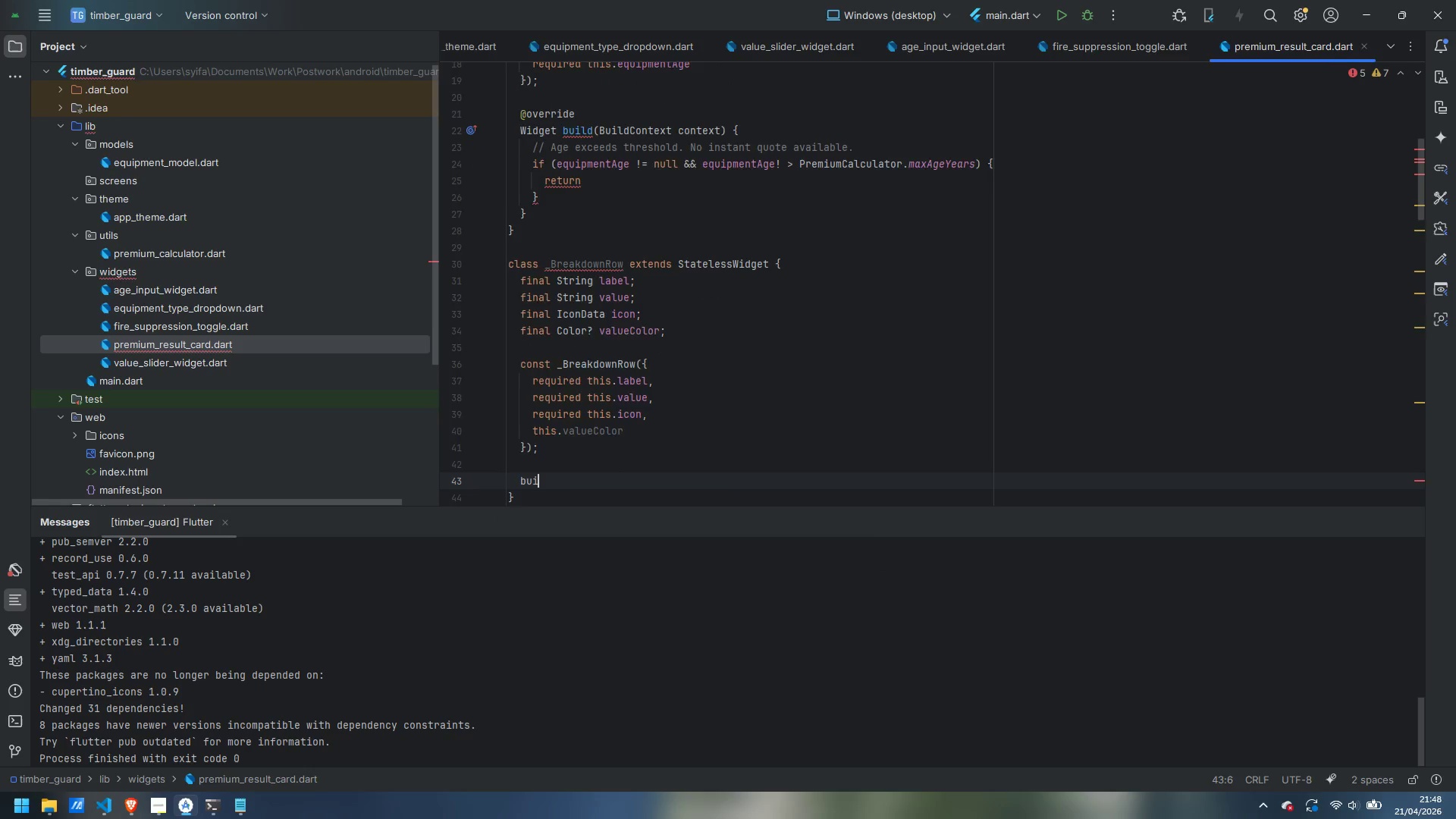 
key(Enter)
 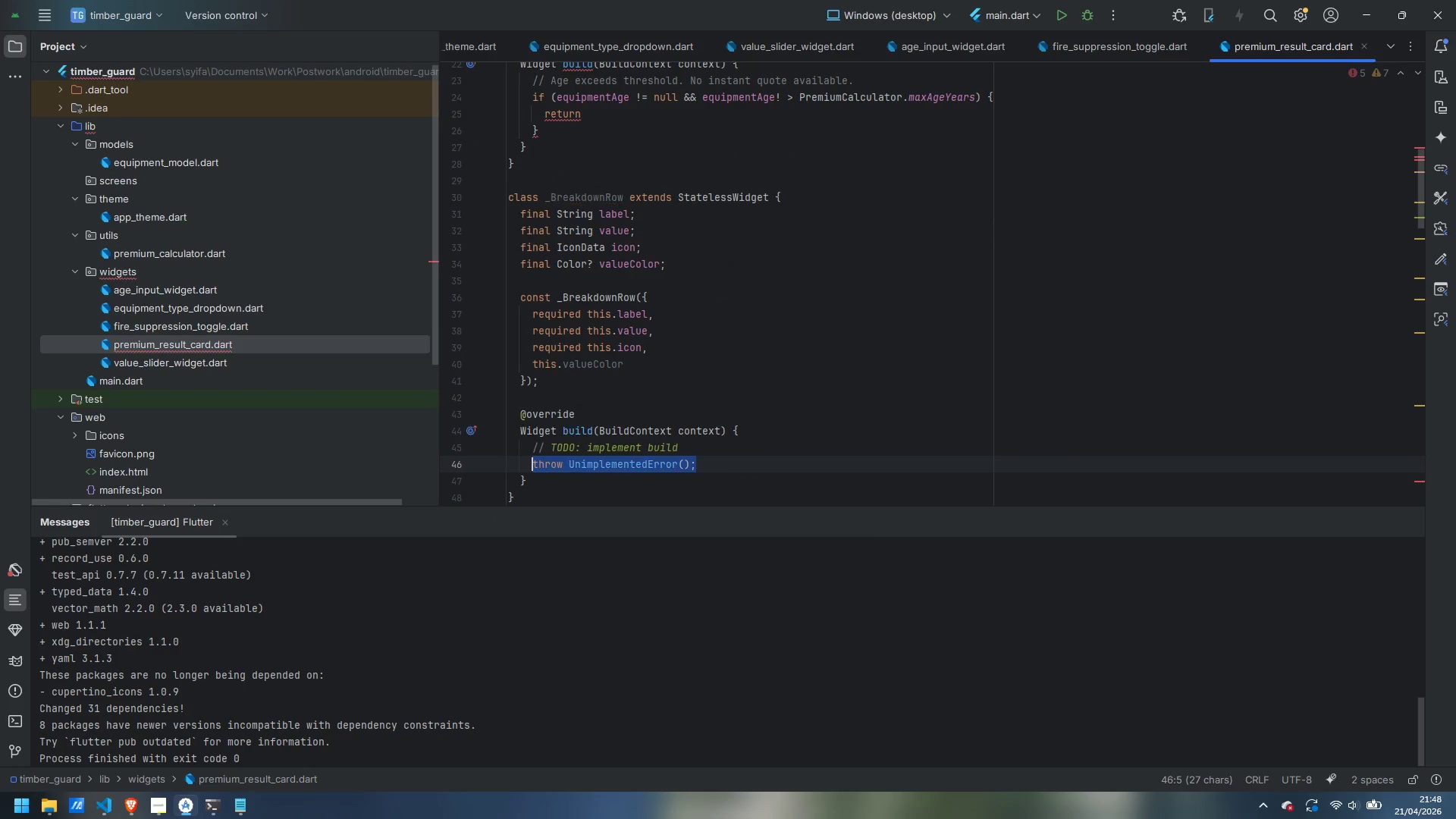 
key(Control+Backspace)
 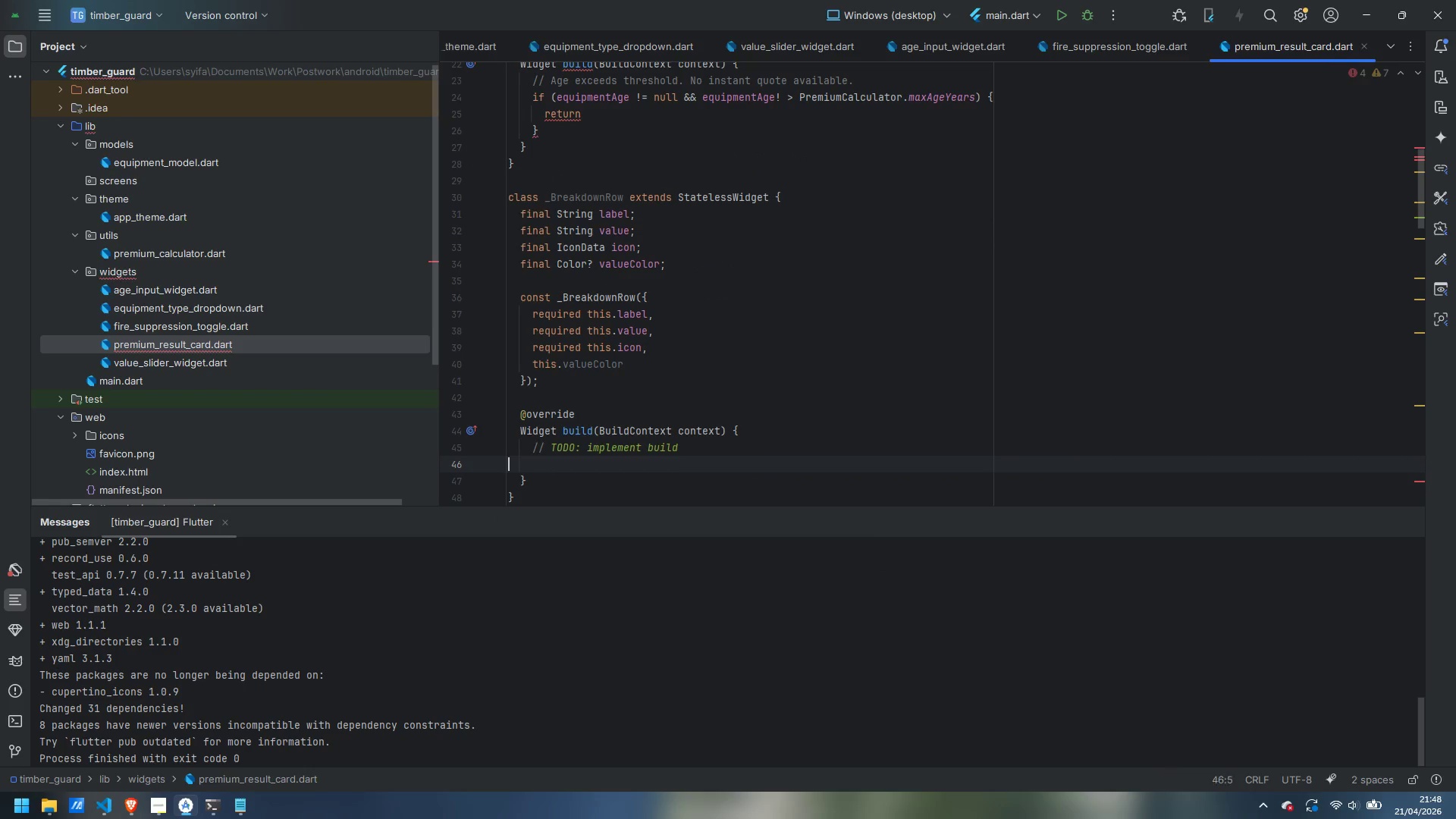 
key(Control+Backspace)
 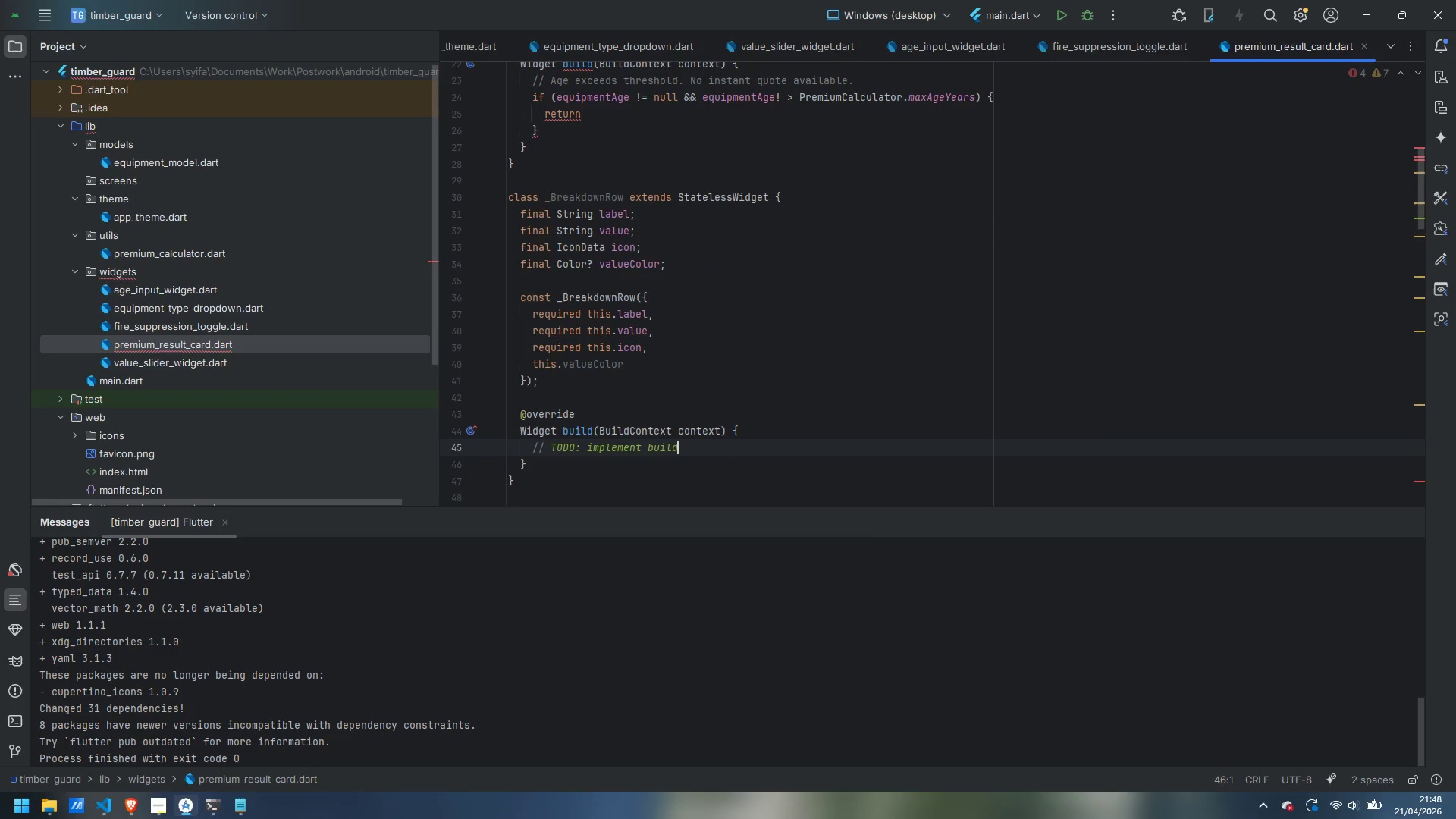 
key(Control+Backspace)
 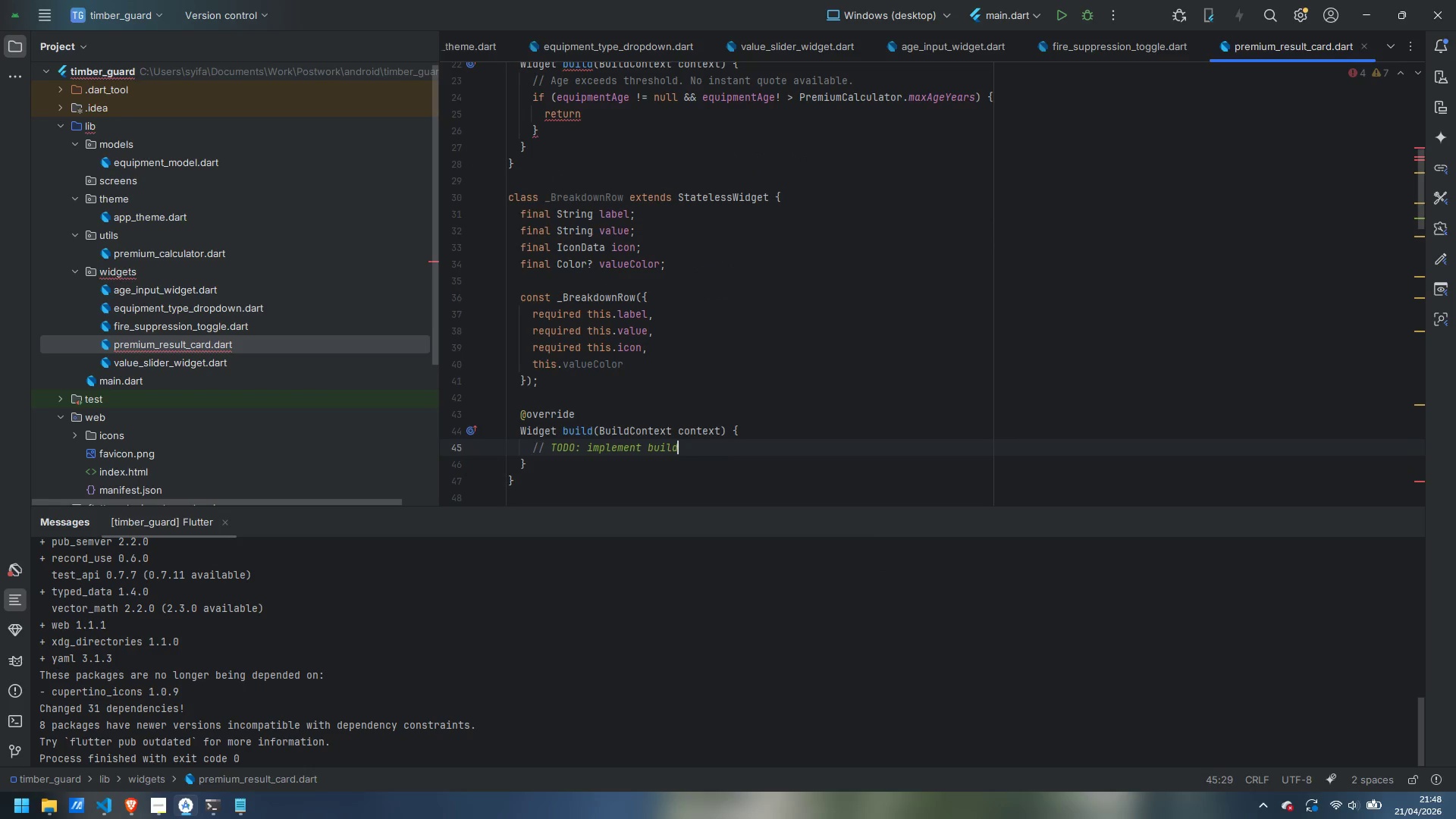 
key(Control+Backspace)
 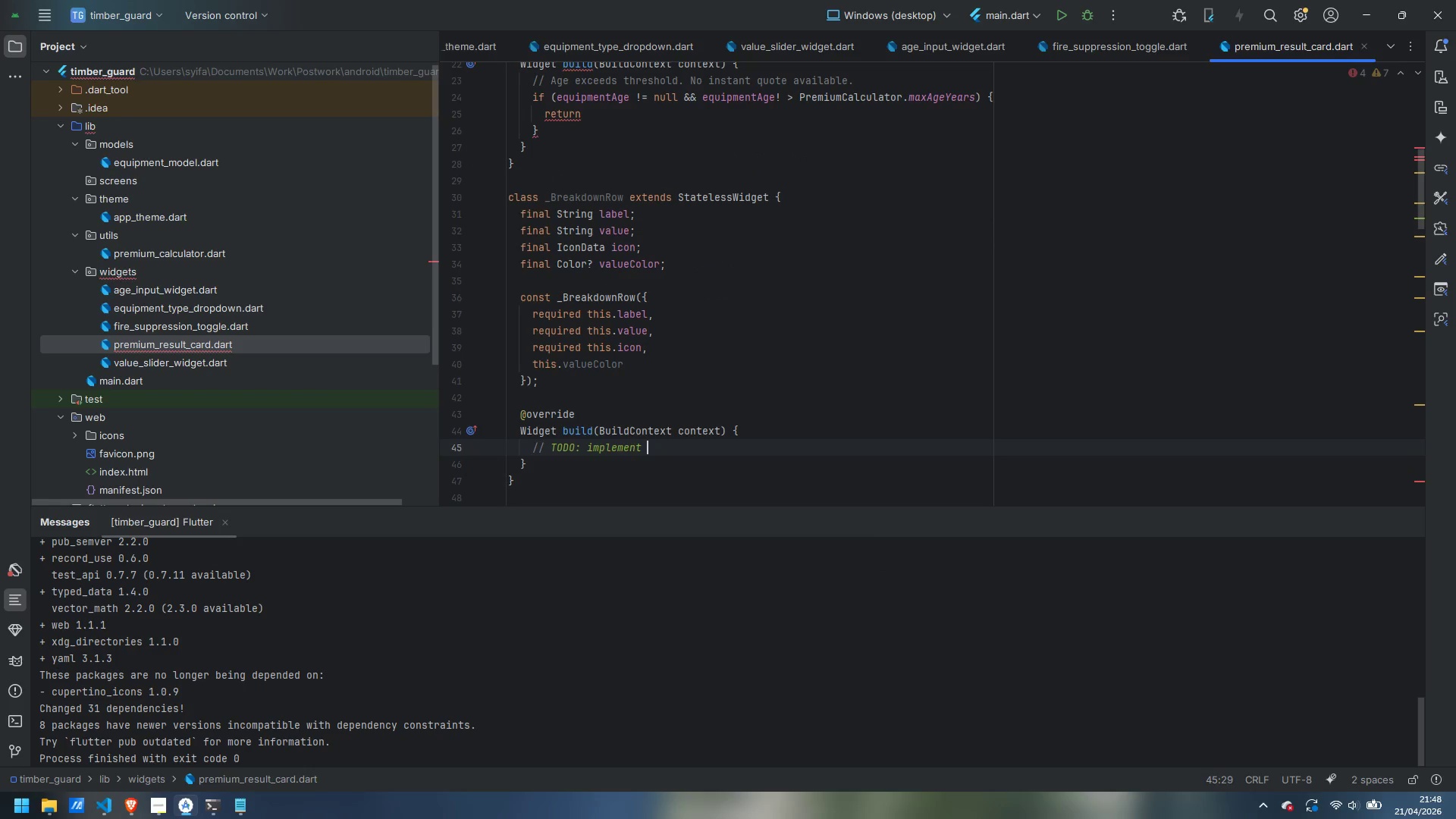 
key(Control+Backspace)
 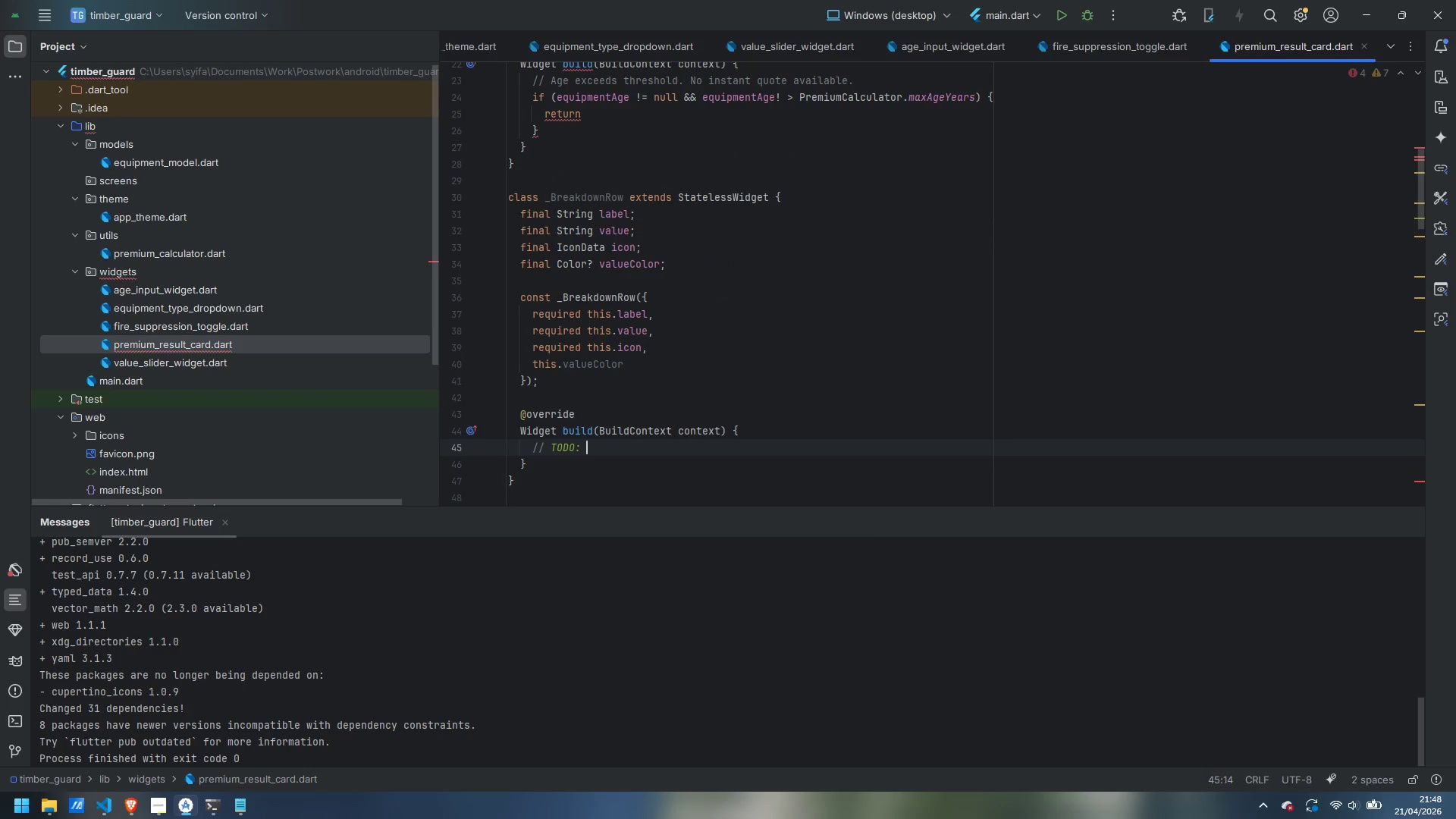 
key(Control+Backspace)
 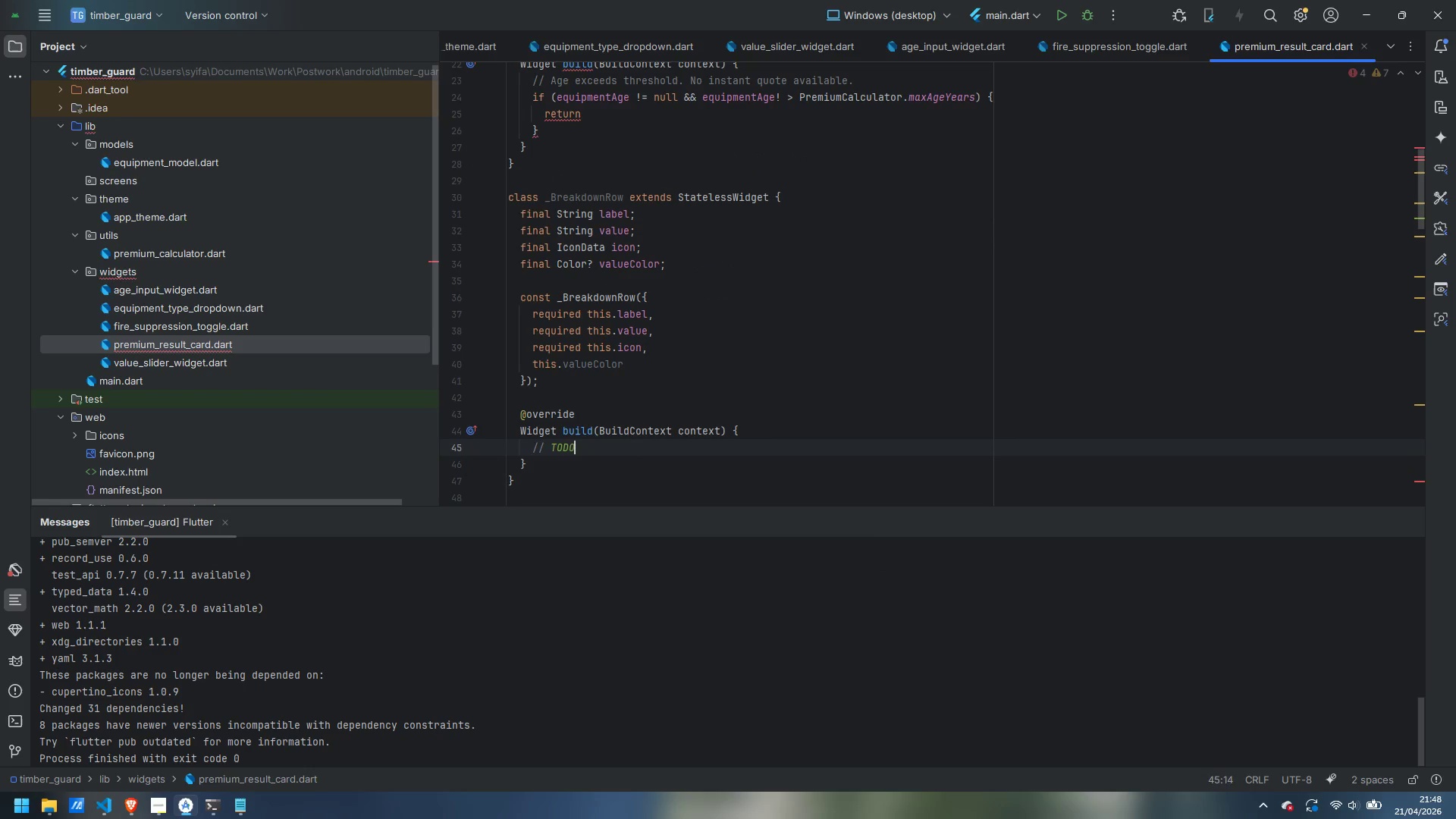 
key(Control+Backspace)
 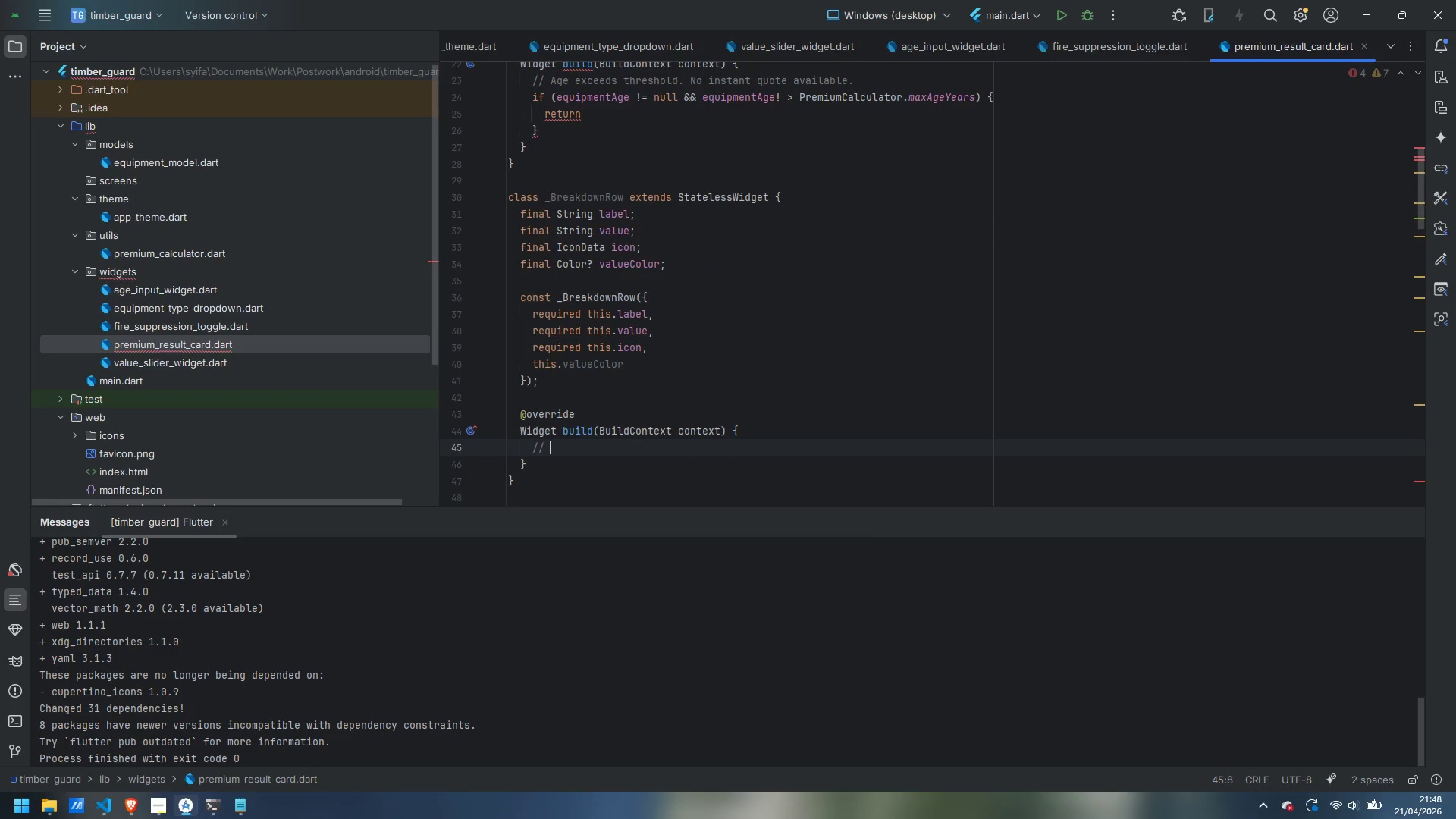 
key(Control+Backspace)
 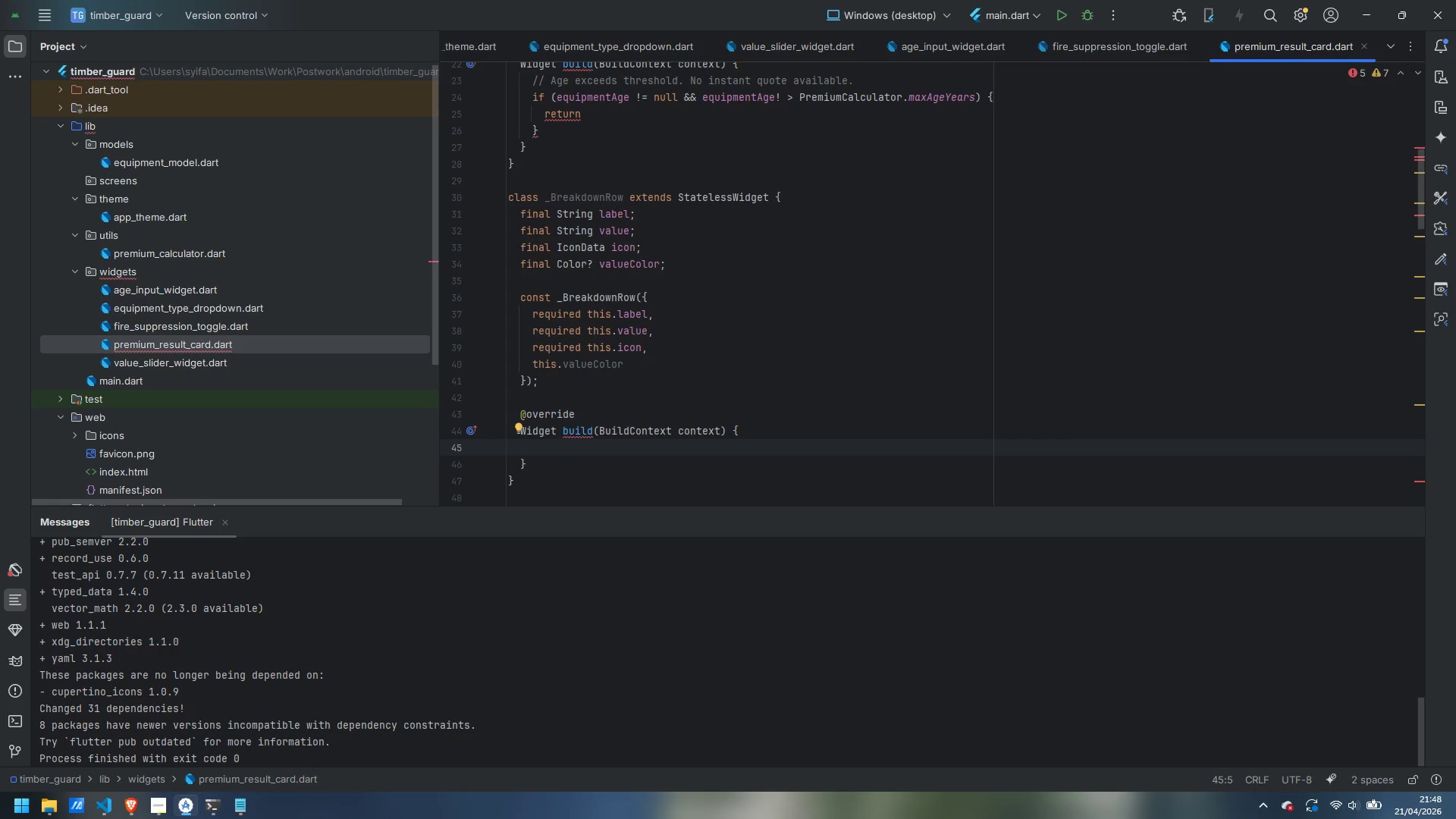 
wait(22.12)
 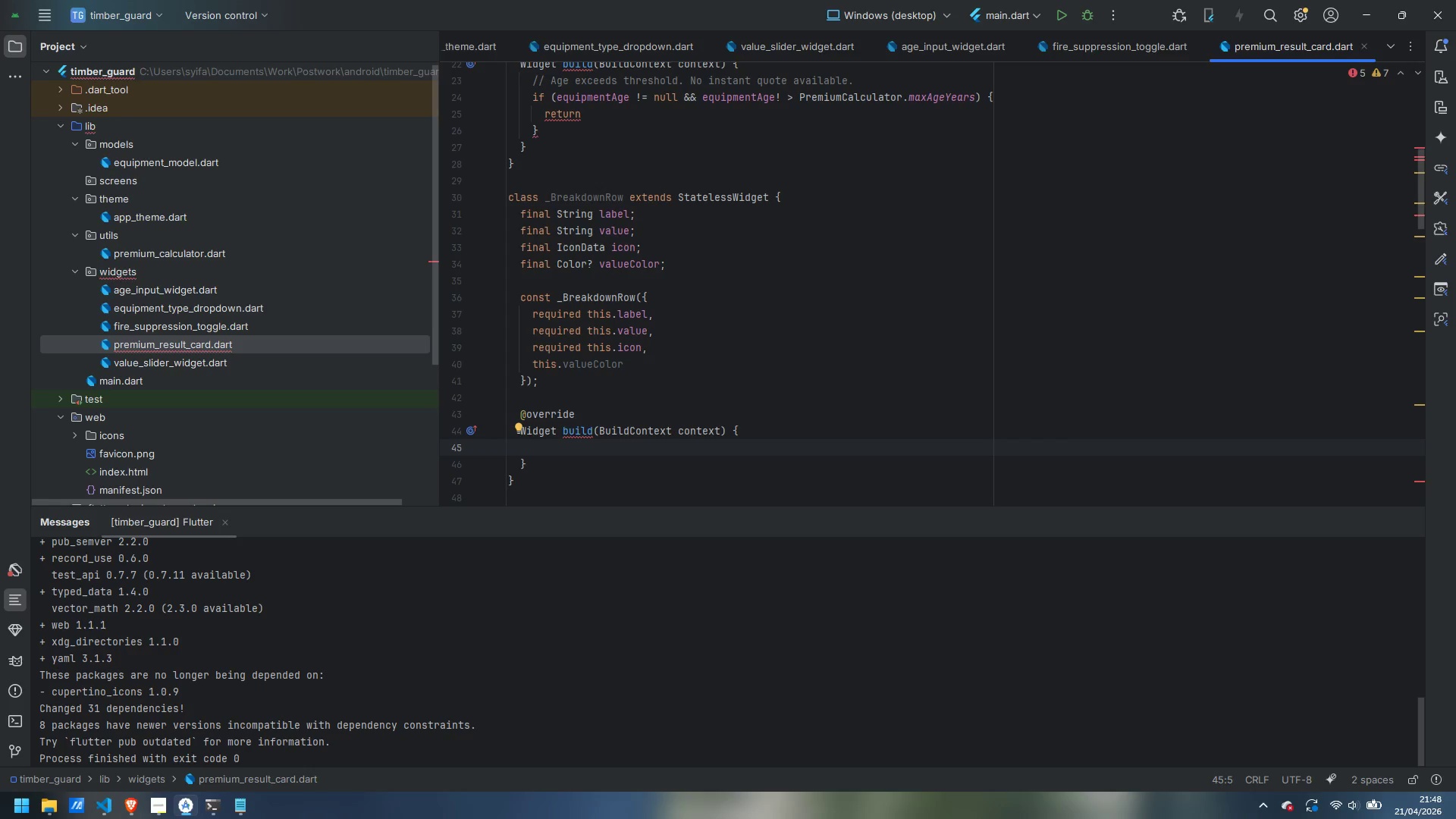 
type(return Row()
 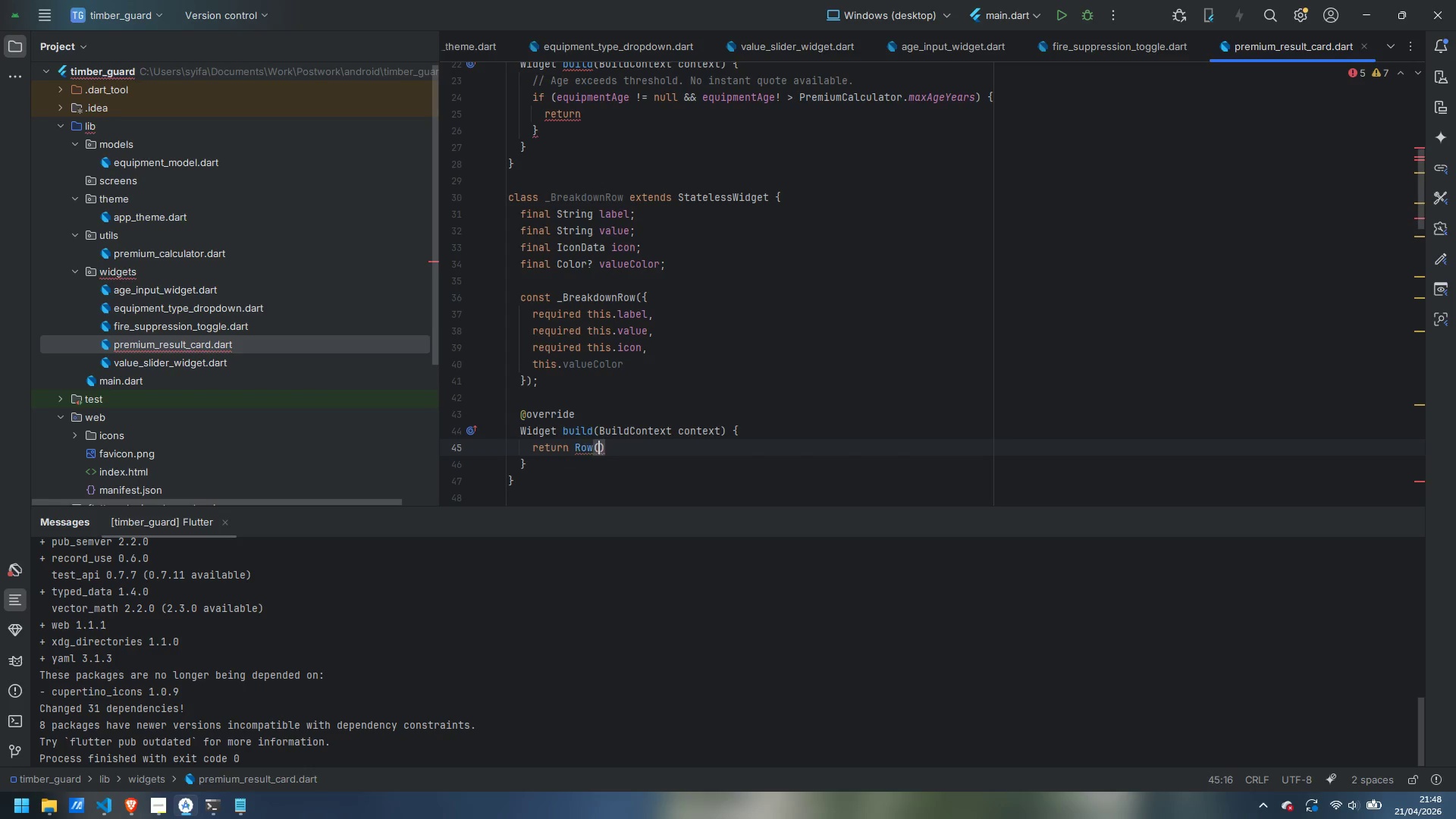 
key(Enter)
 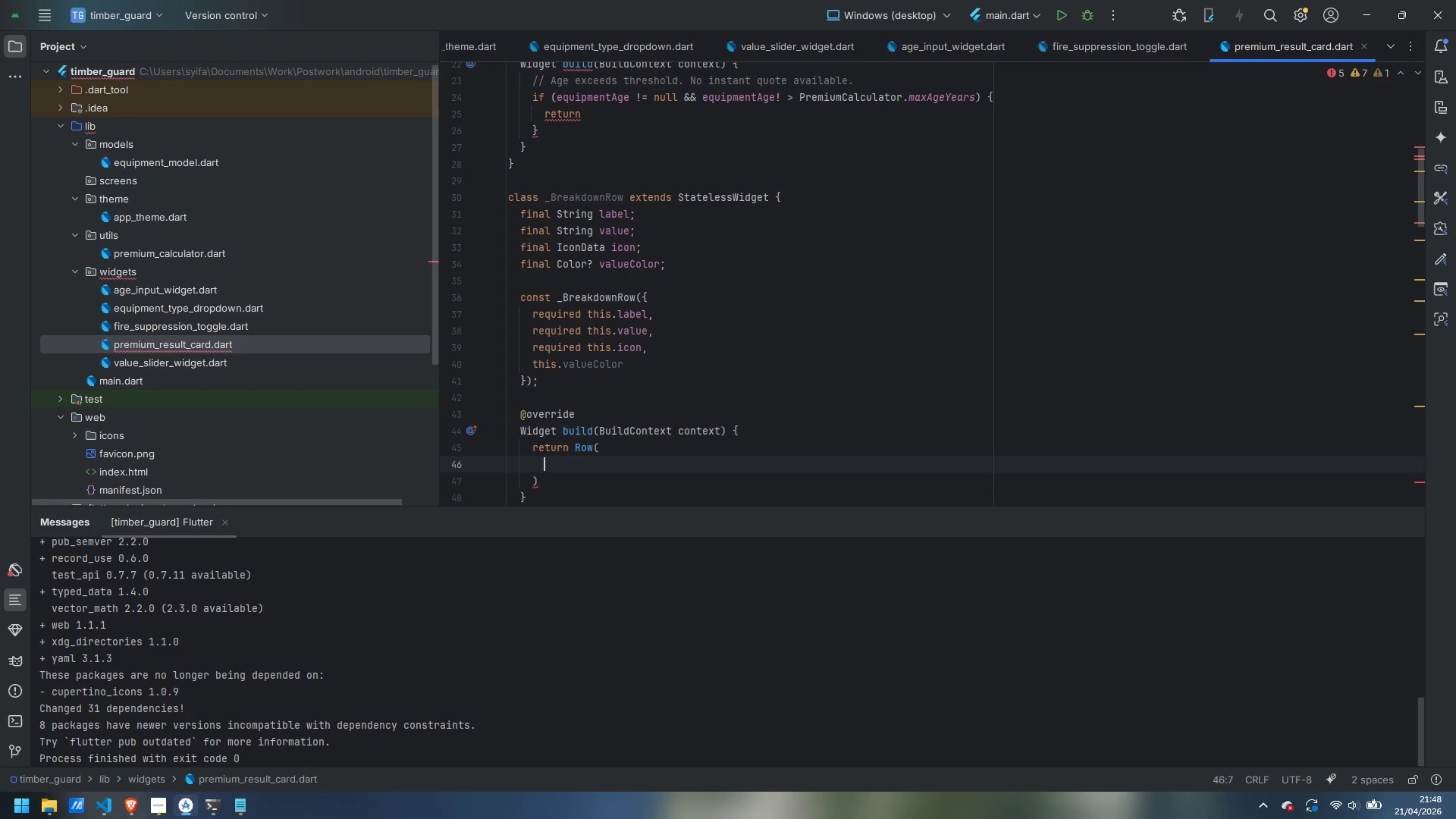 
type(children: [)
 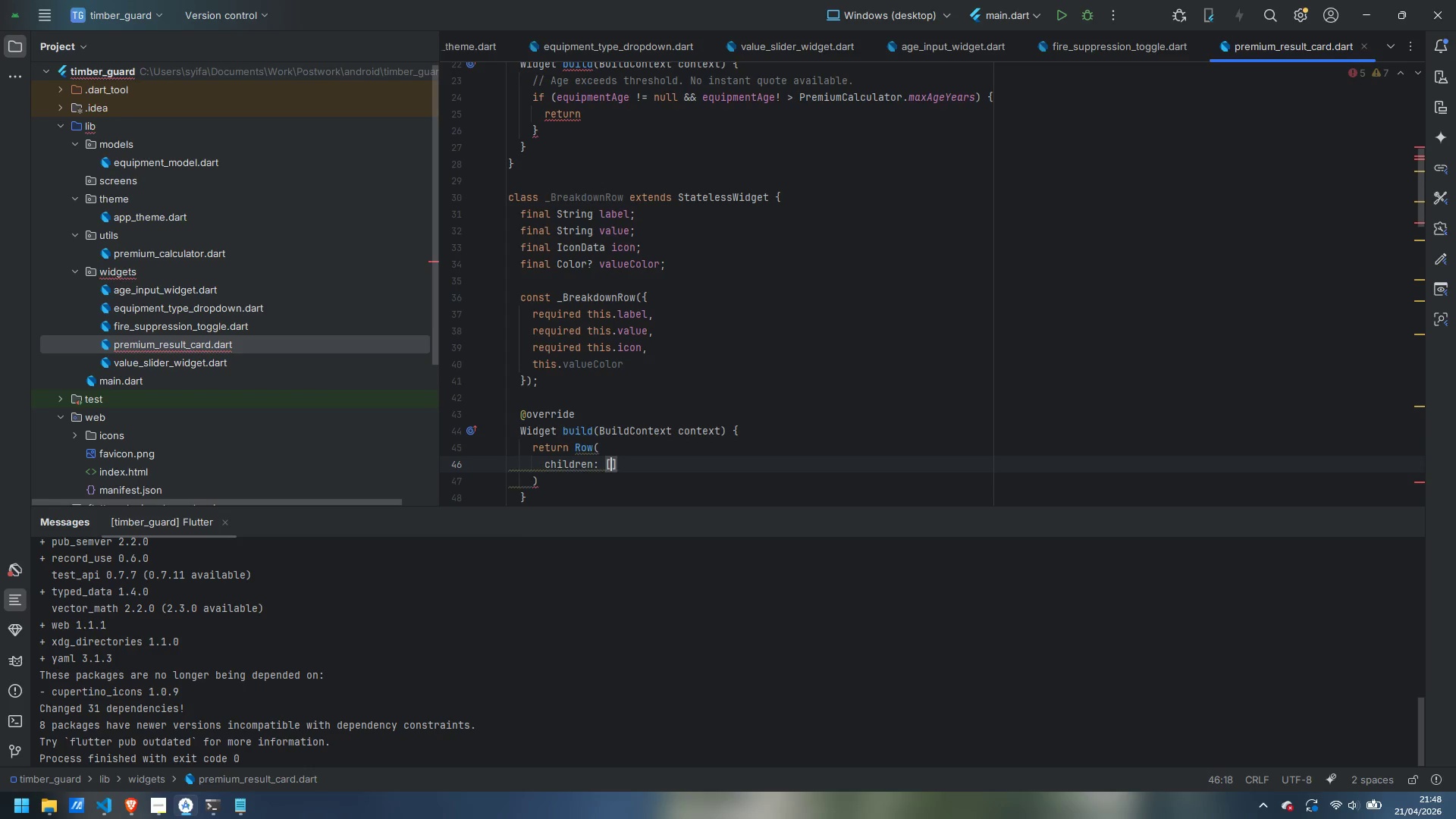 
key(Enter)
 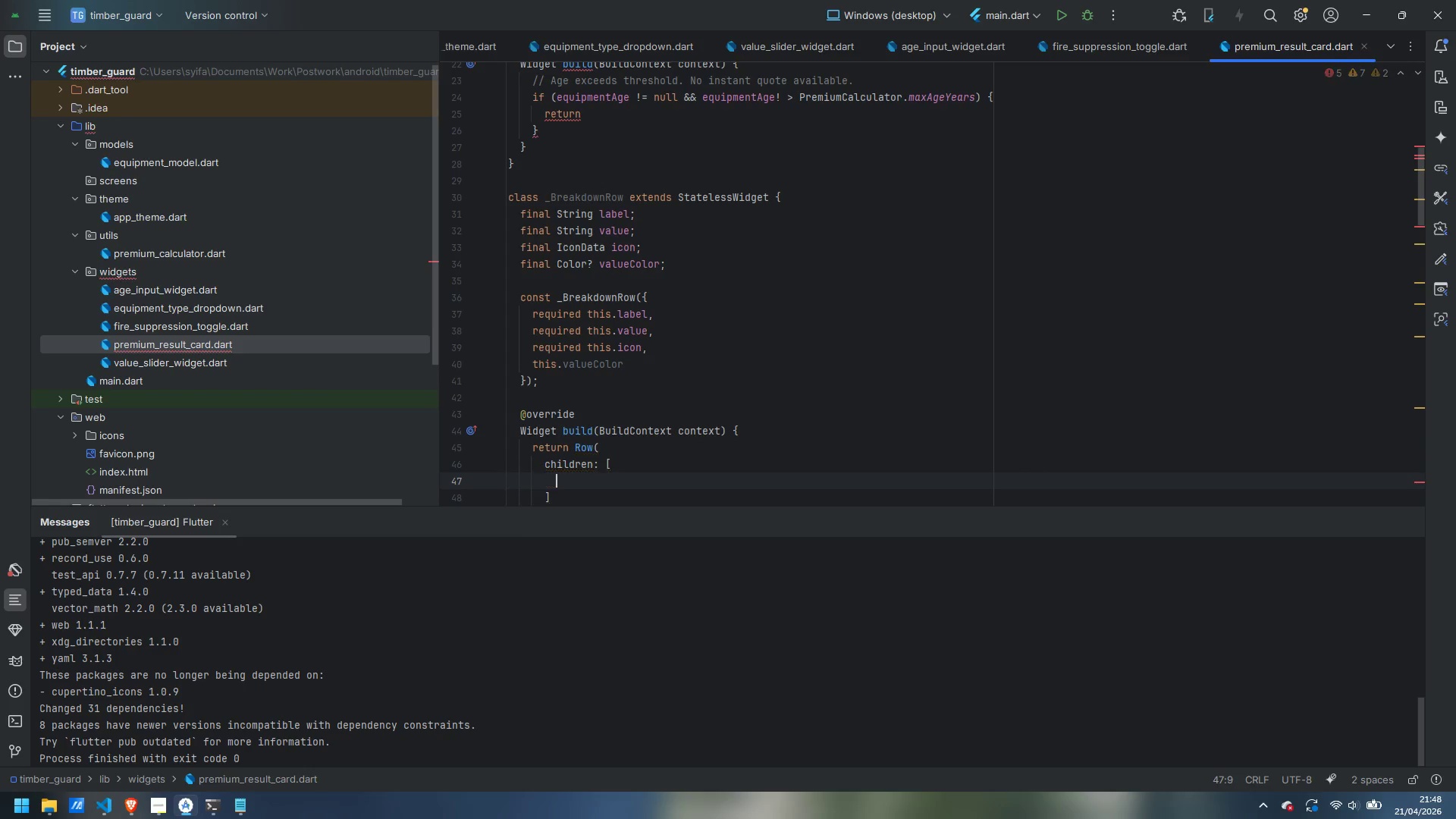 
type(Icon(icon, size: 145)
key(Backspace)
type(, color: Colors.white.withOpact)
key(Backspace)
type(itu)
key(Backspace)
type(y(0.6)
 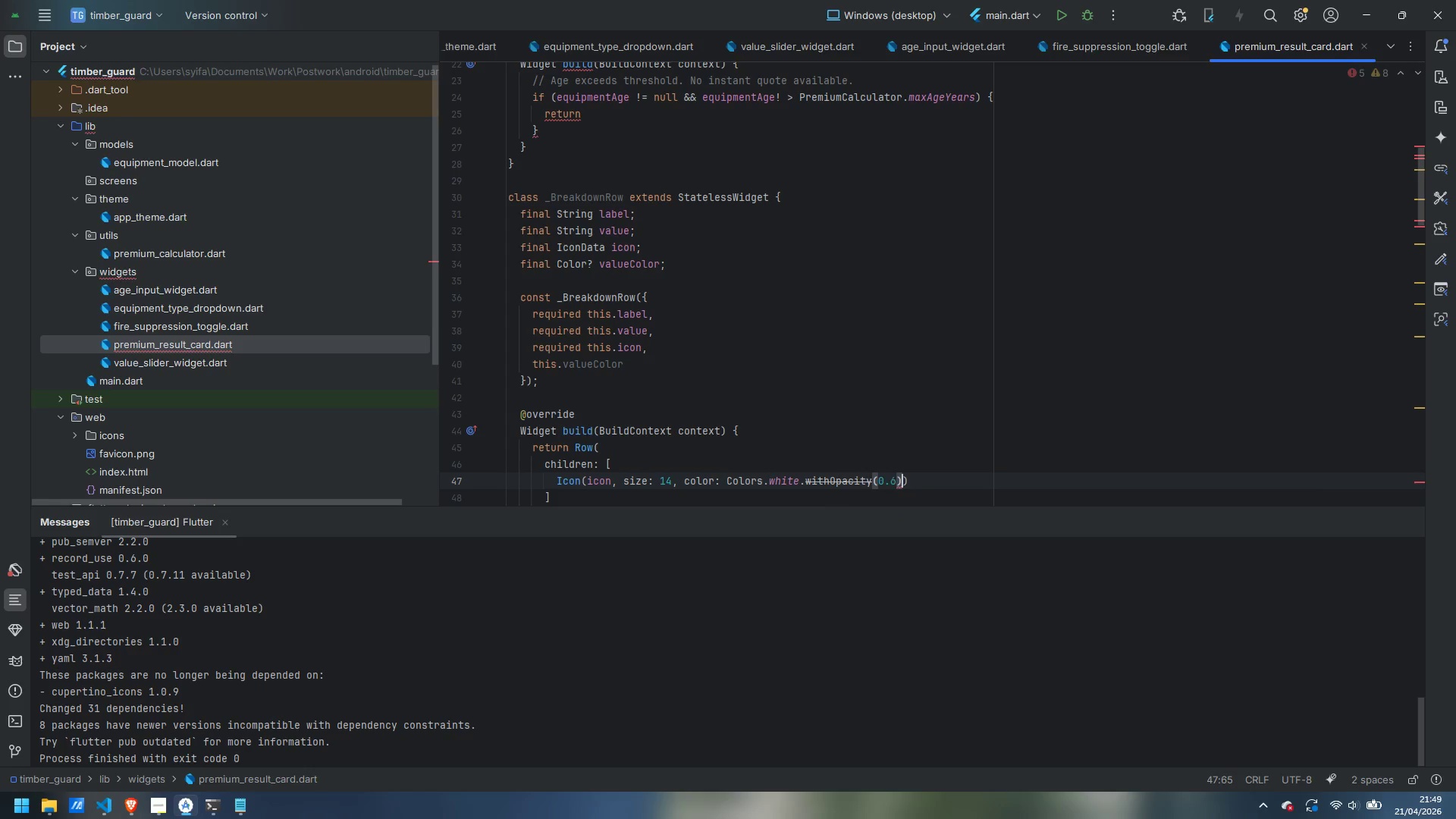 
key(ArrowRight)
 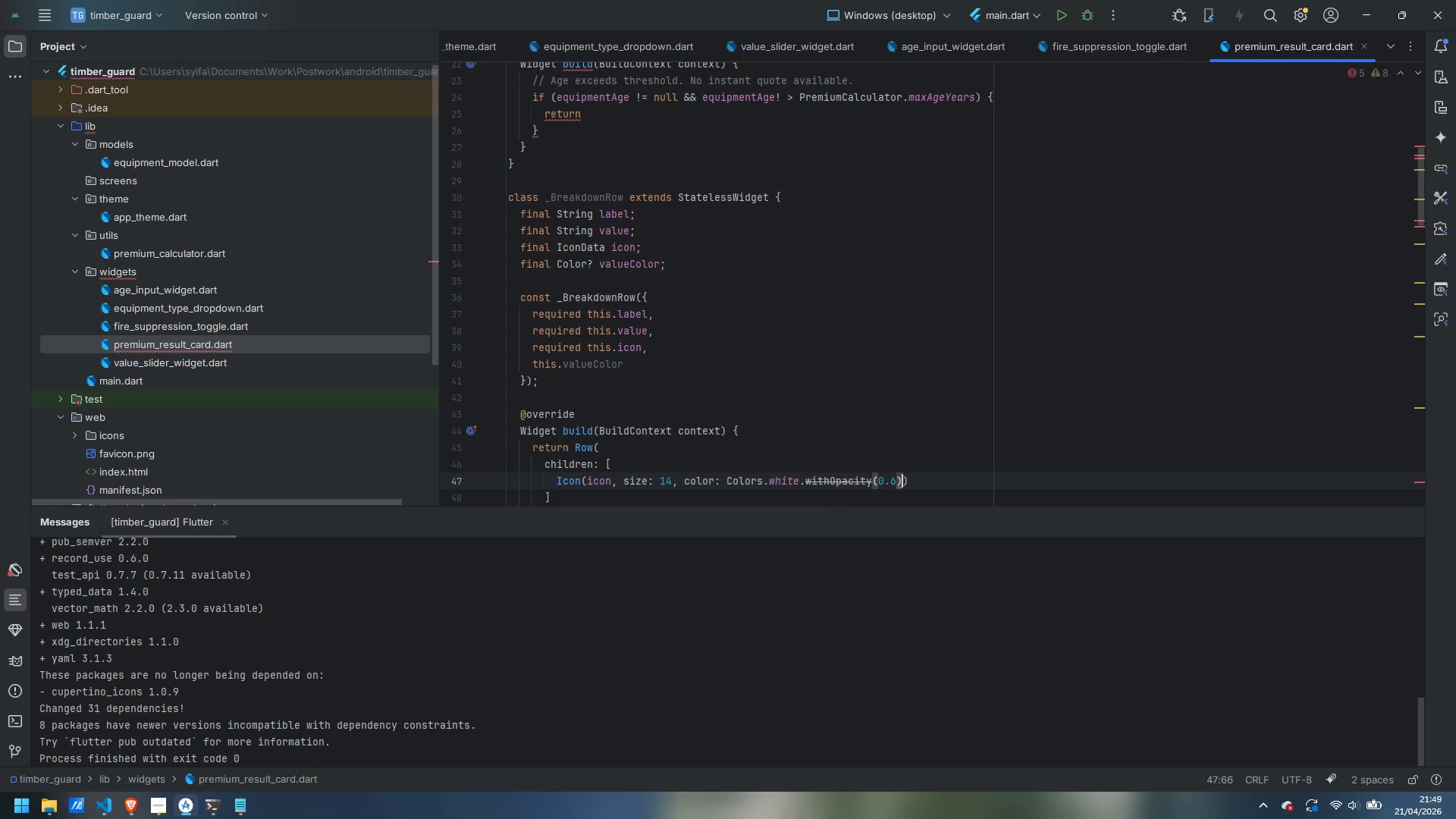 
key(ArrowRight)
 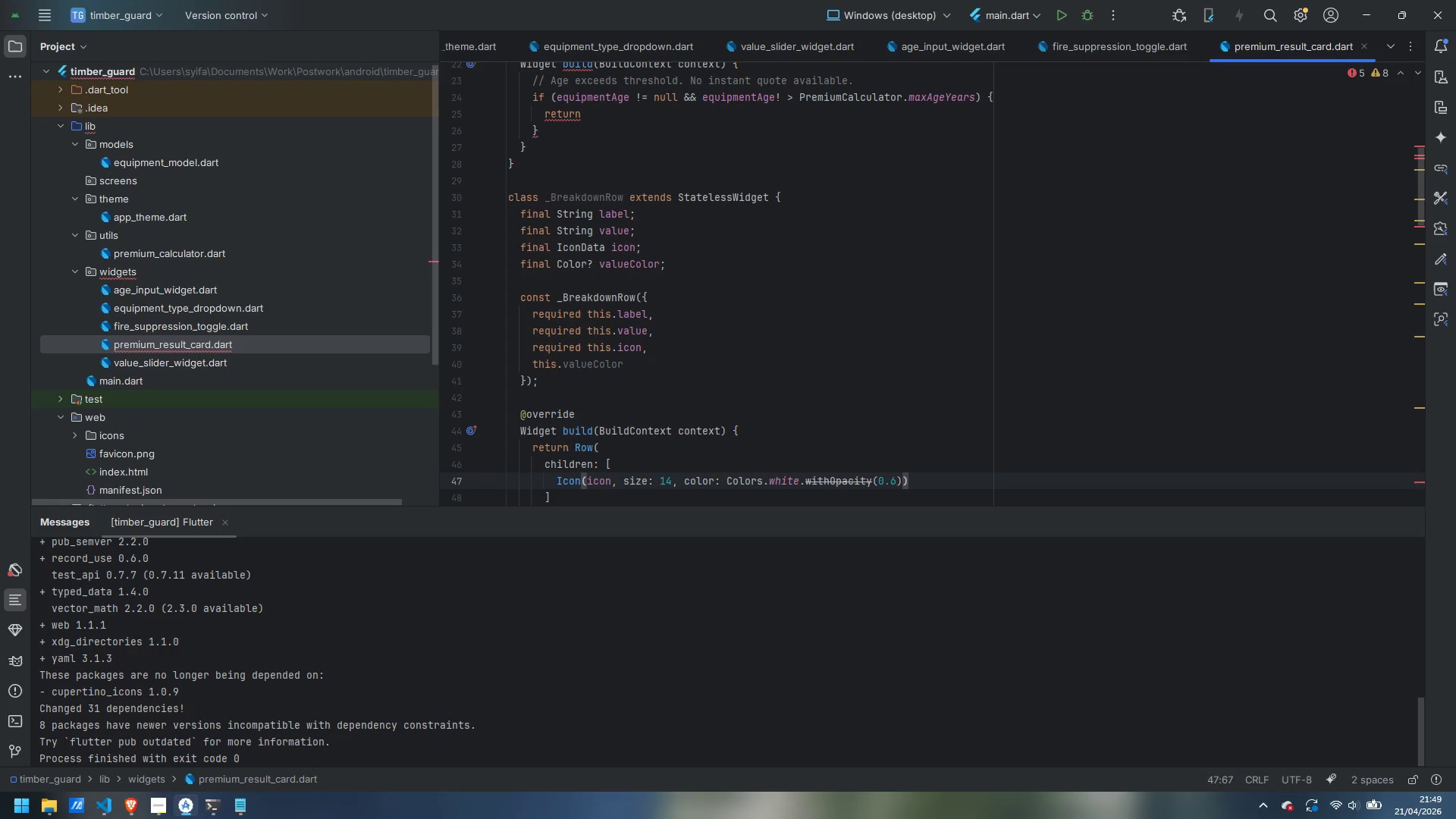 
key(Comma)
 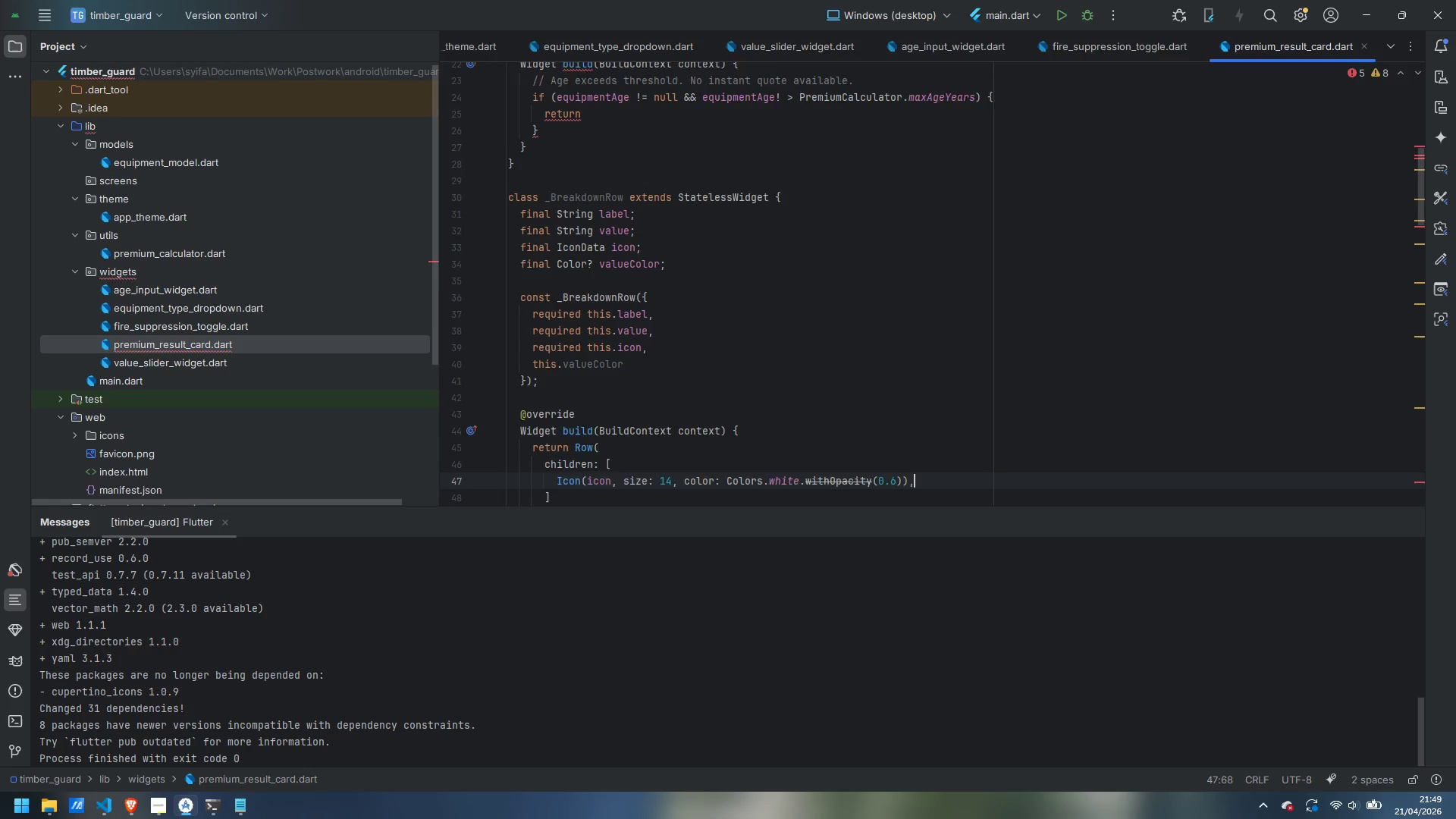 
key(Enter)
 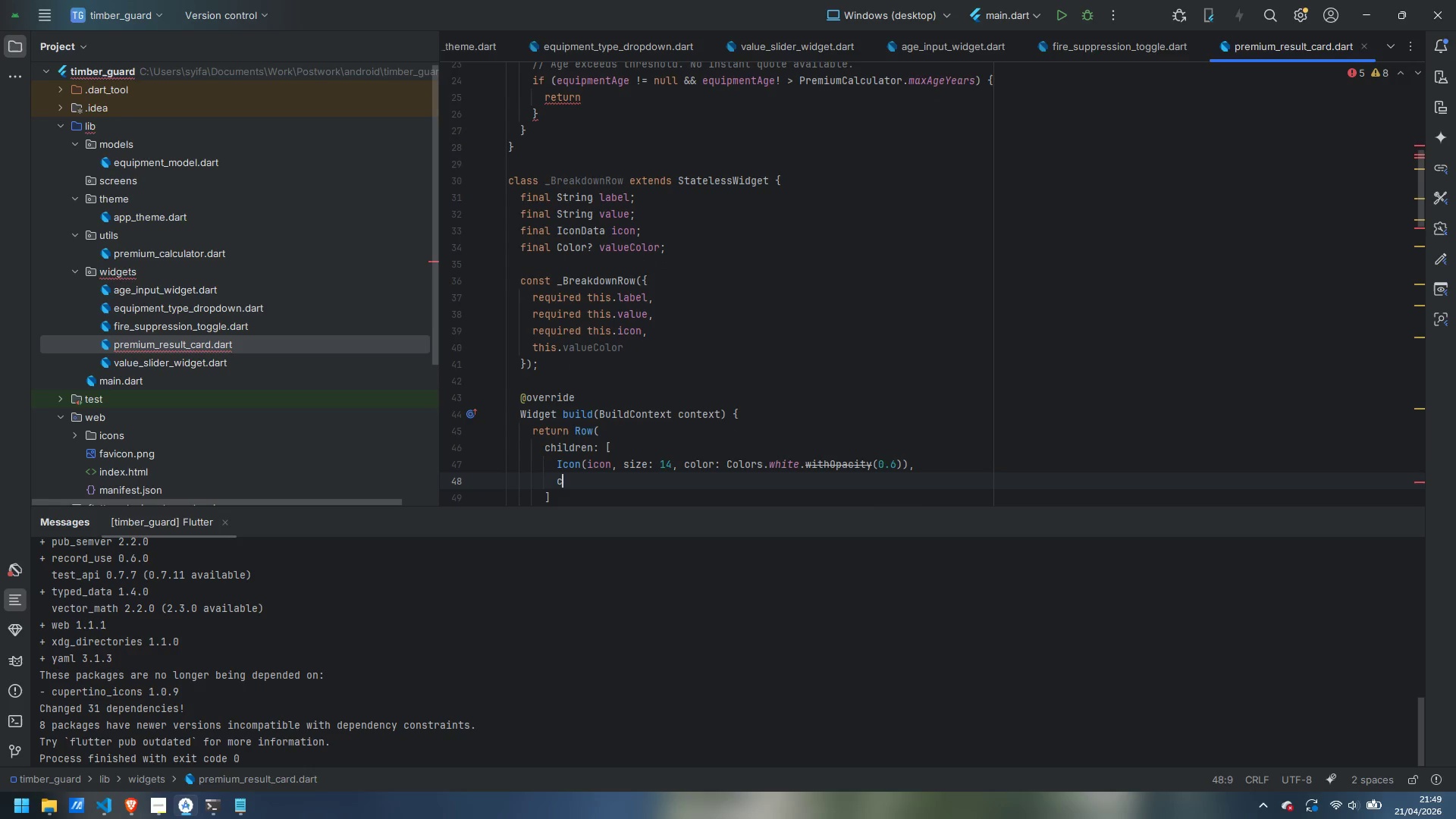 
type(const SizedBox(width: 8)
 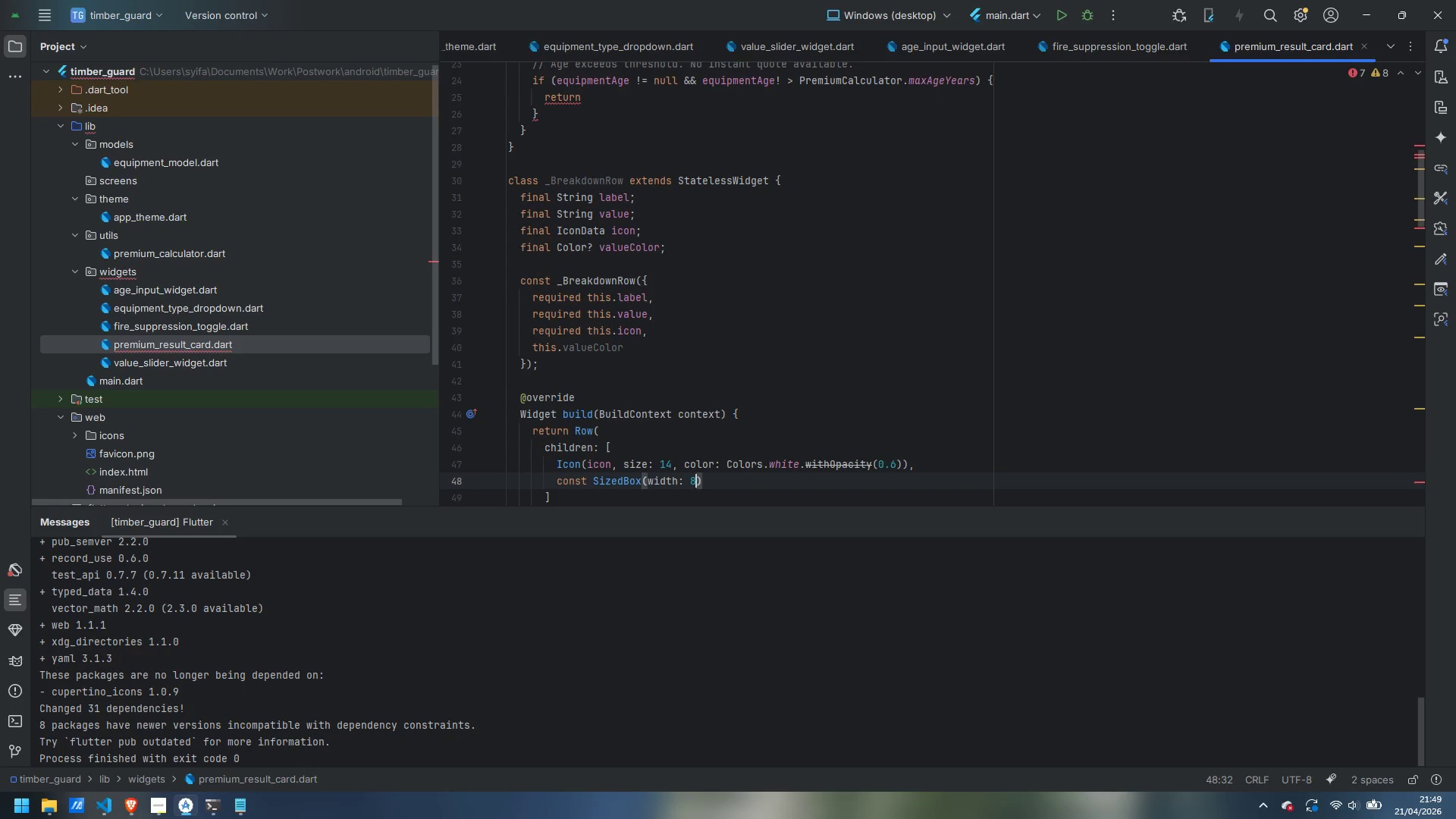 
key(ArrowRight)
 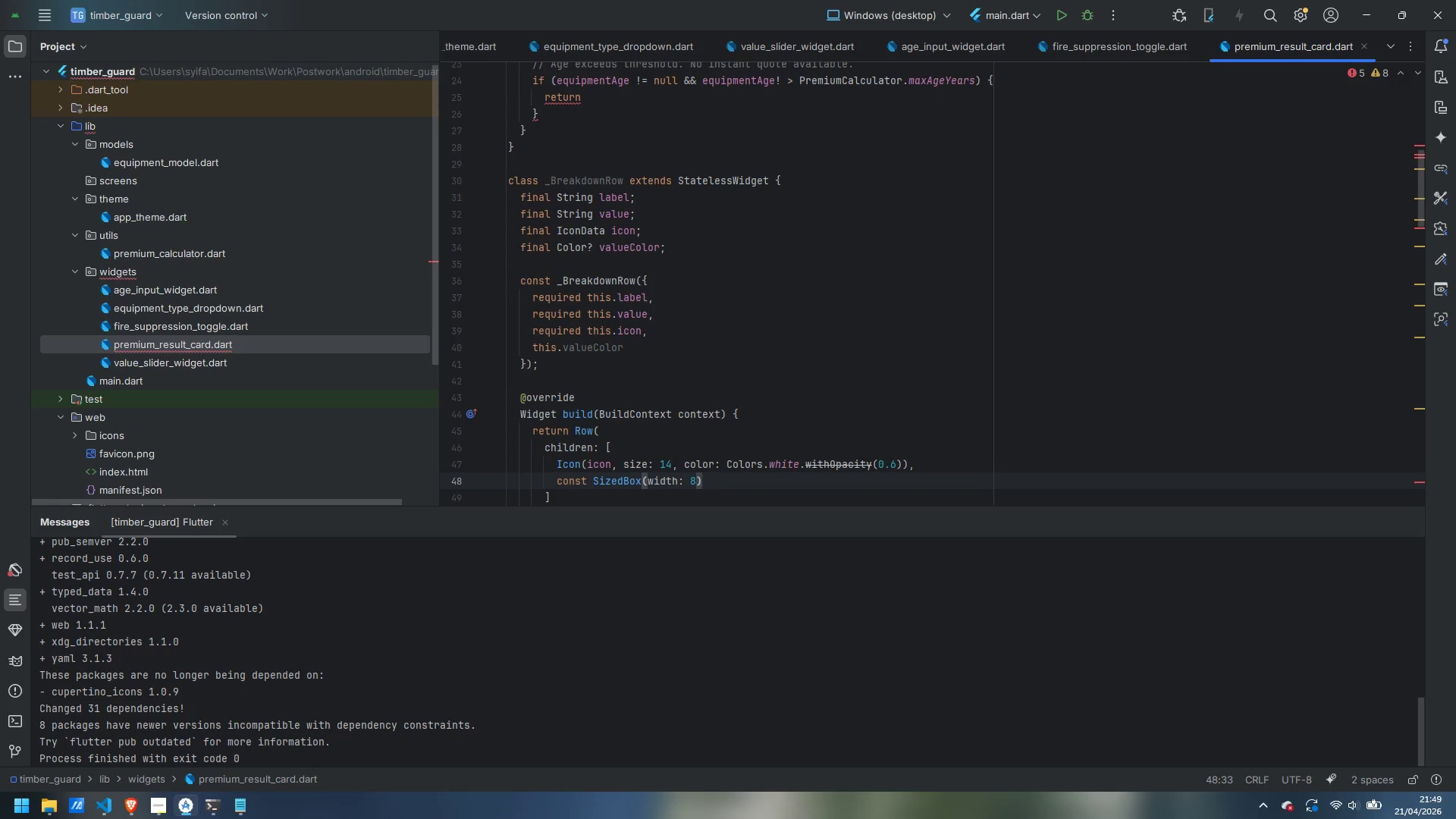 
key(Comma)
 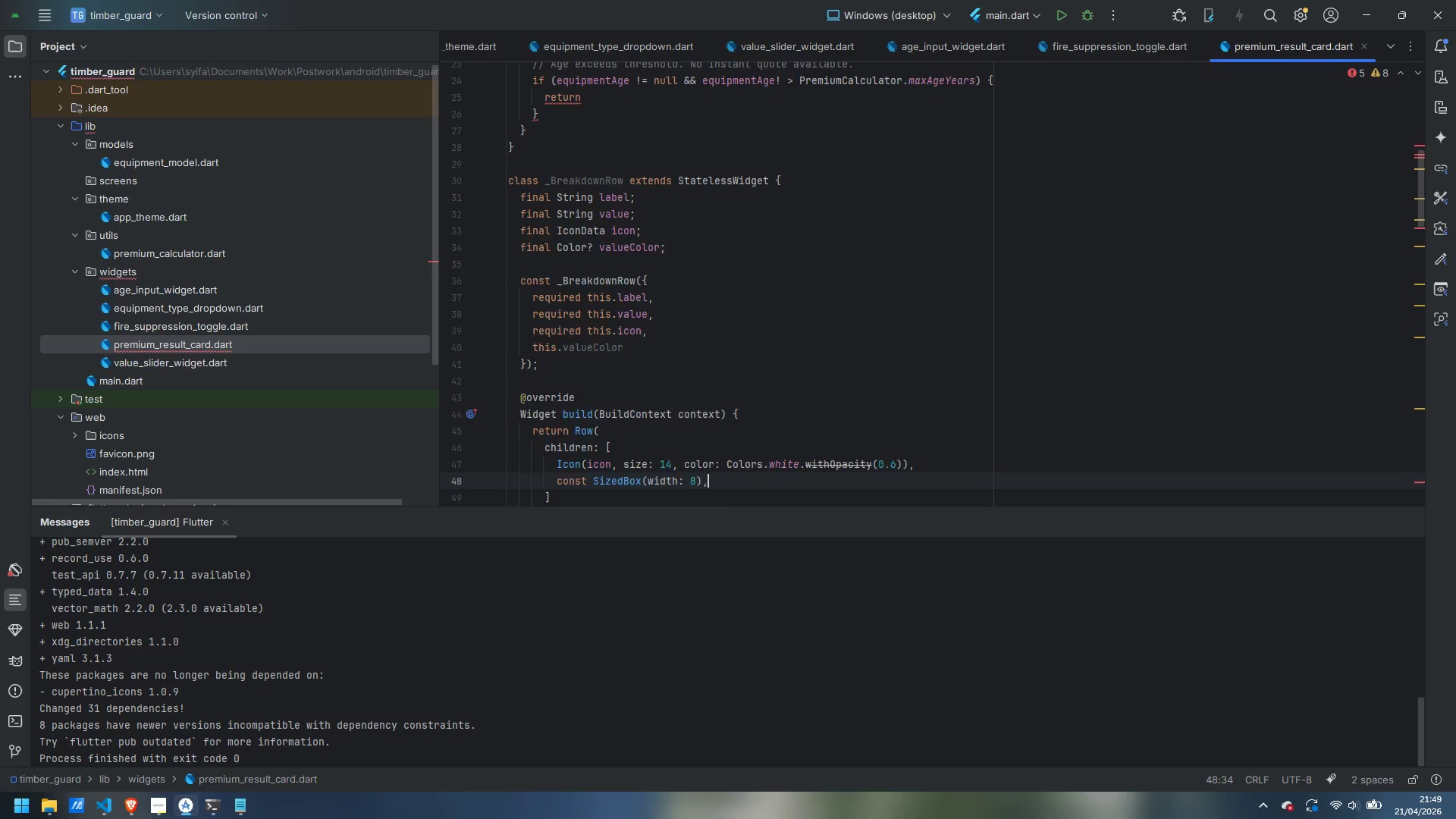 
key(Enter)
 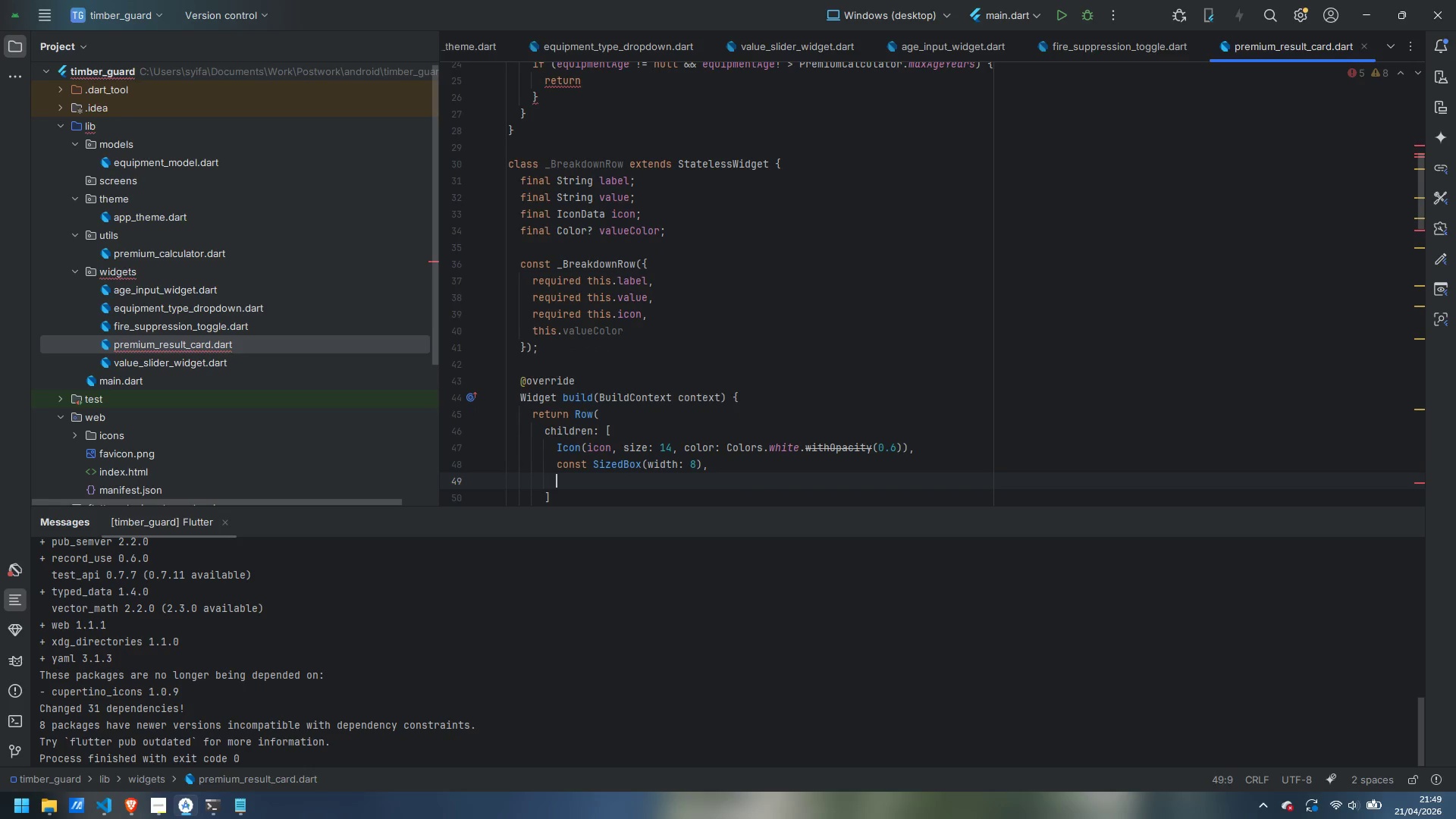 
type(Expanded()
 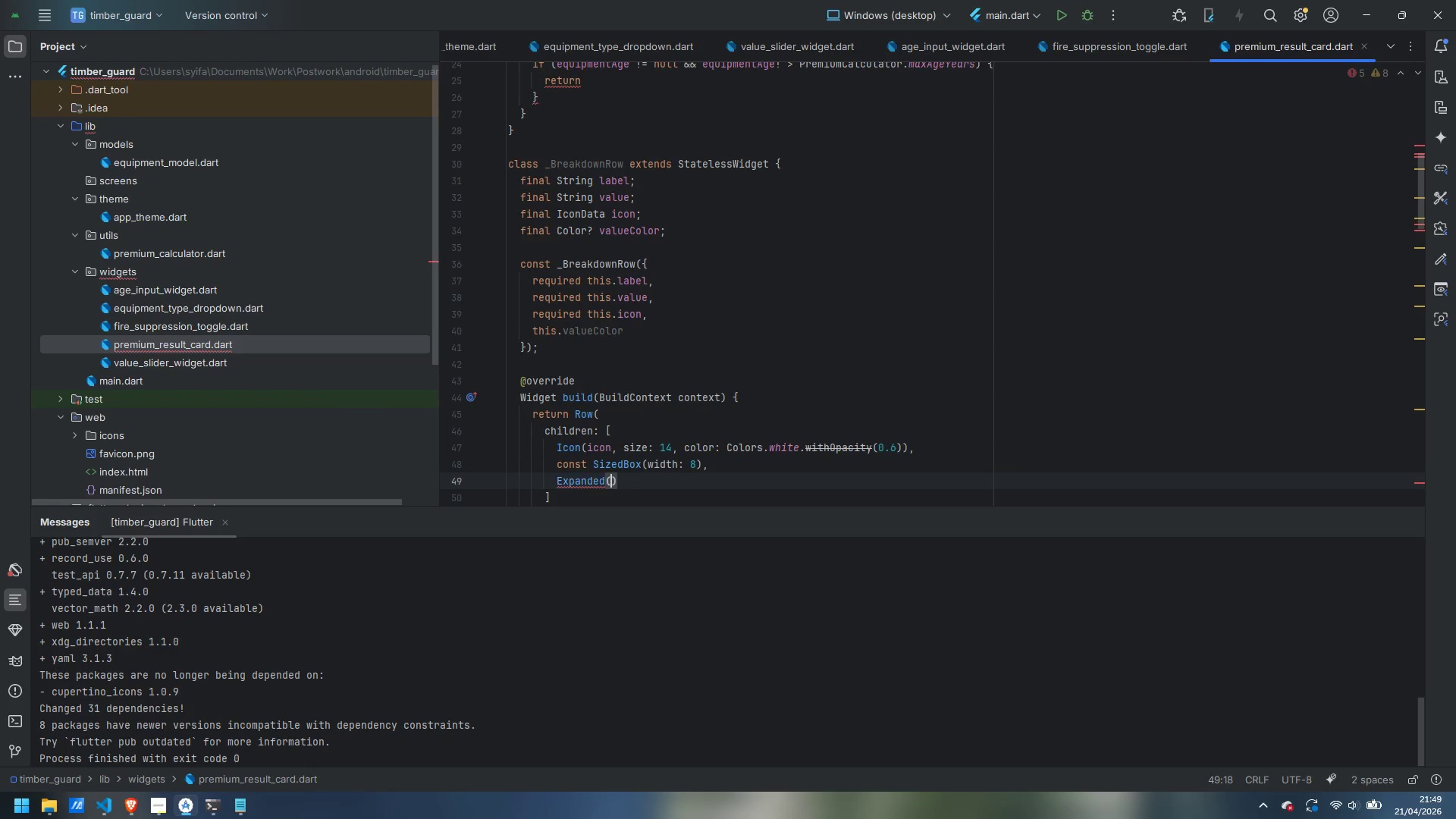 
key(Enter)
 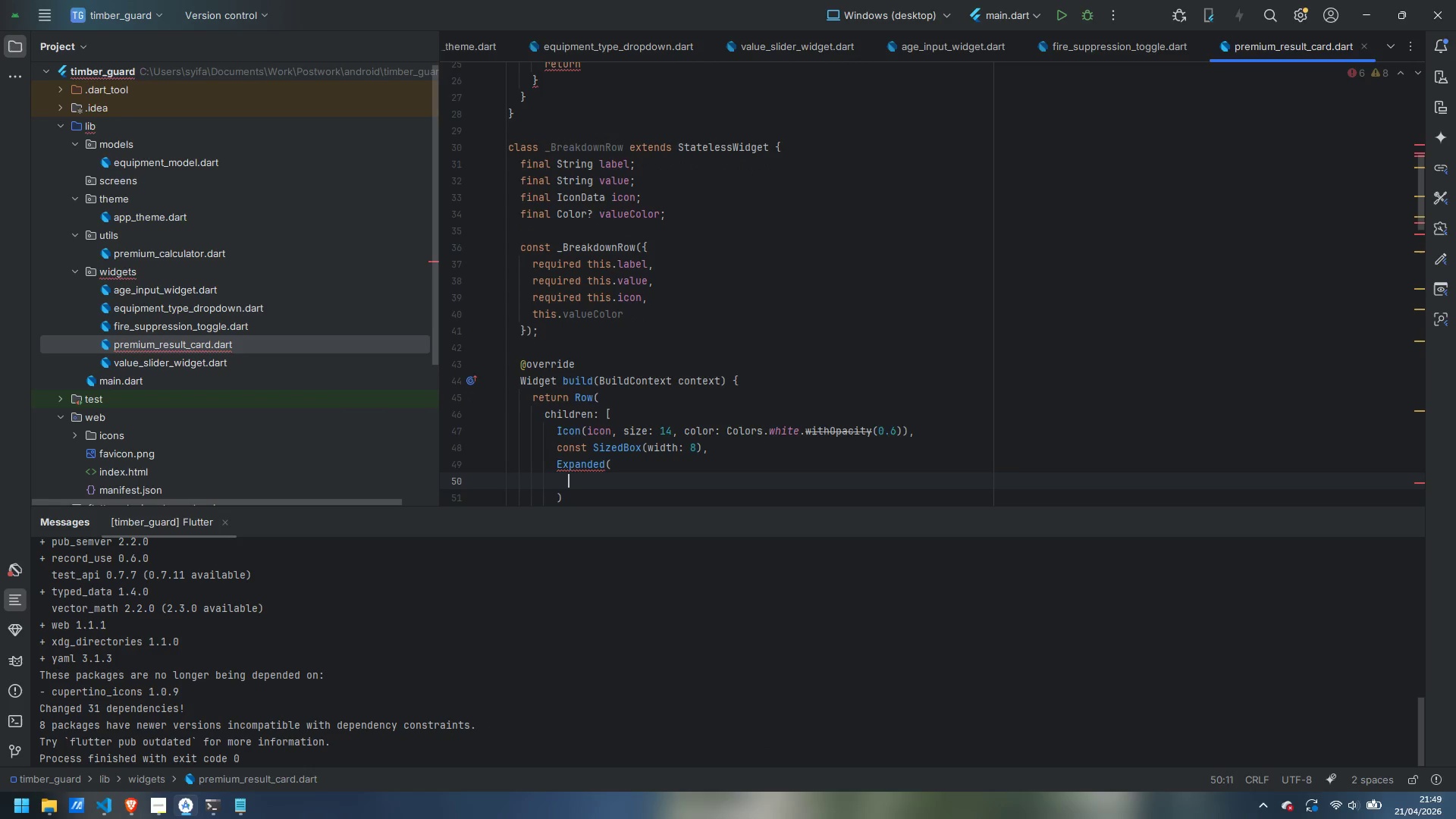 
key(ArrowUp)
 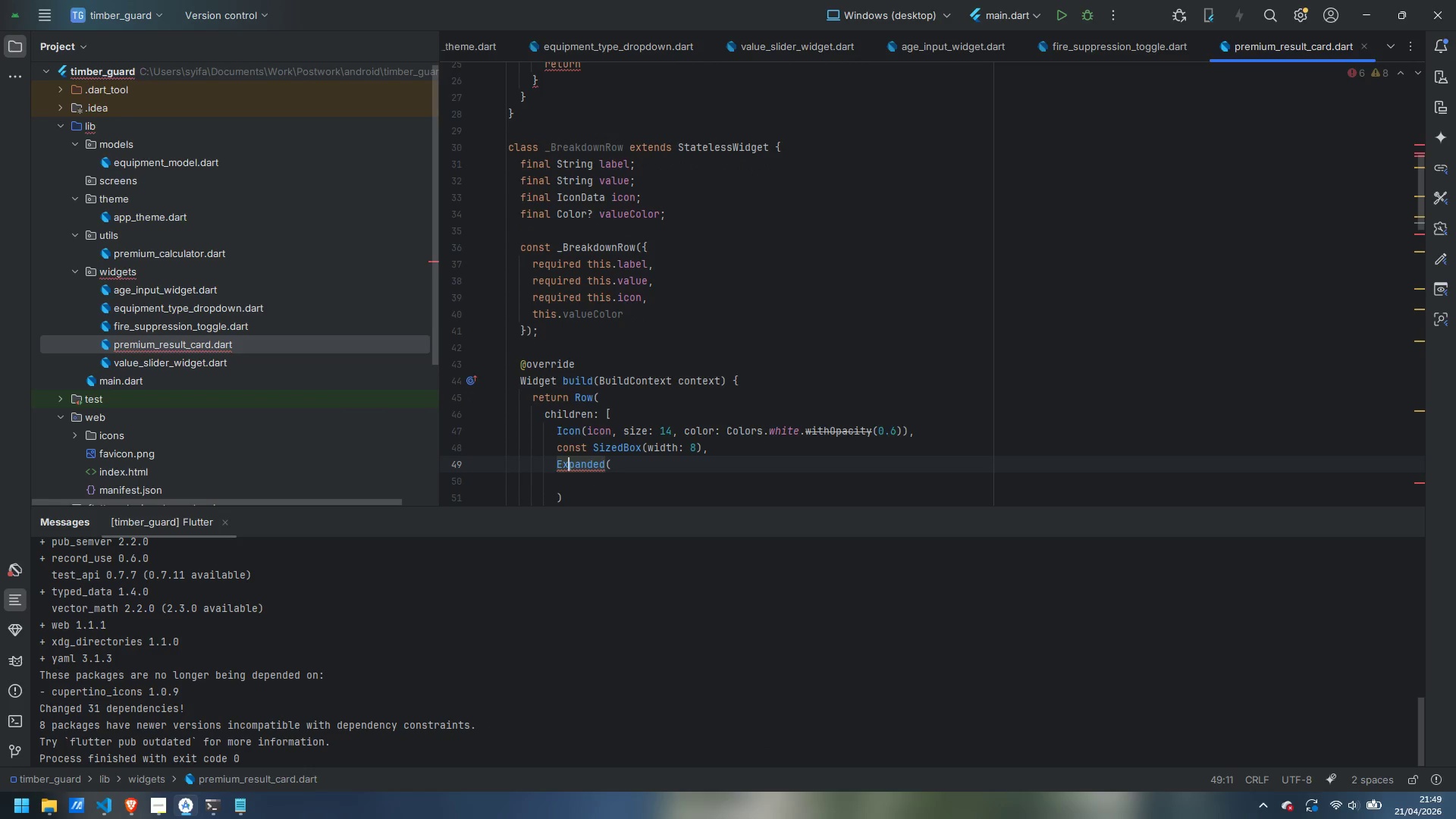 
key(ArrowLeft)
 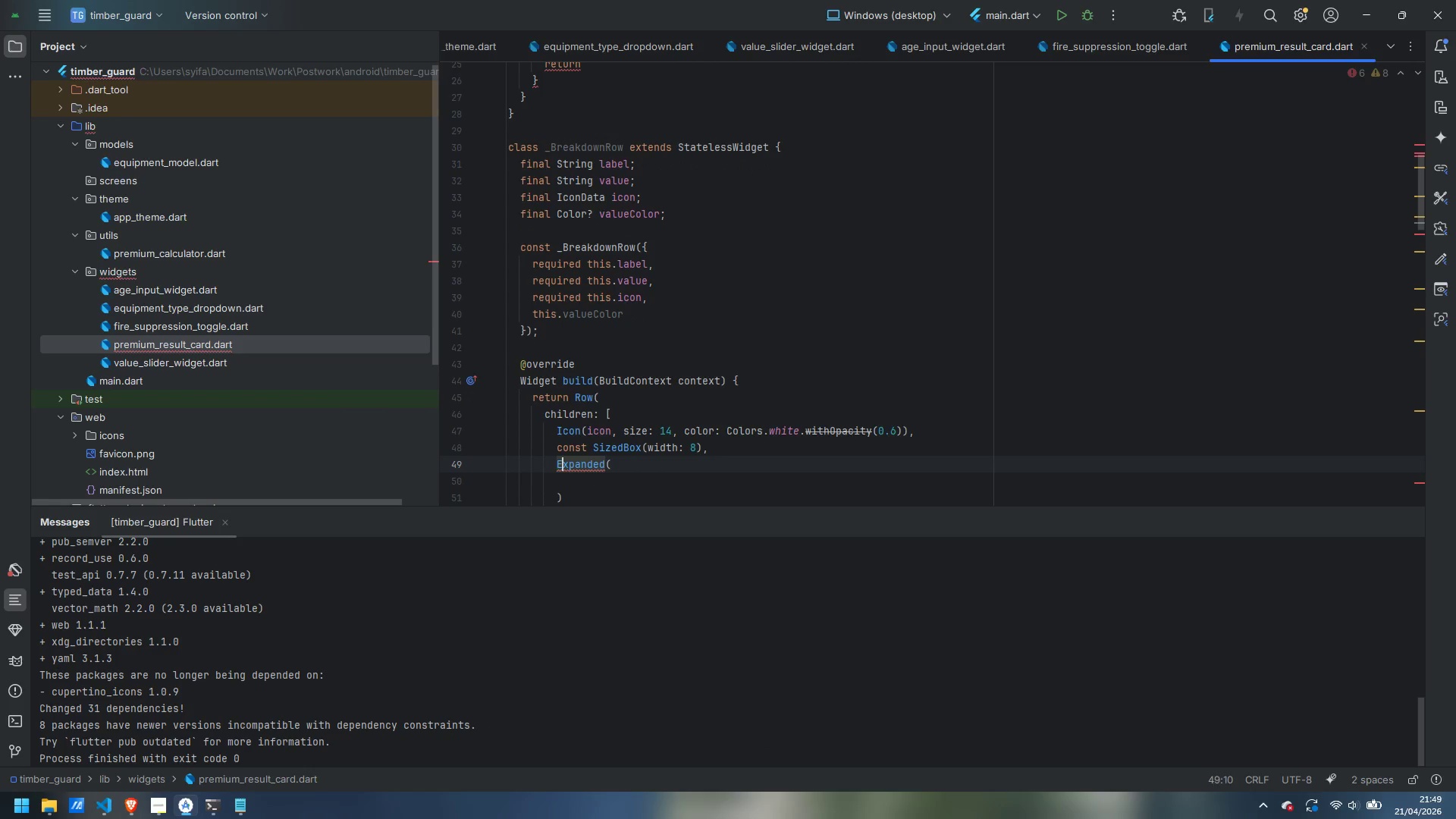 
key(ArrowLeft)
 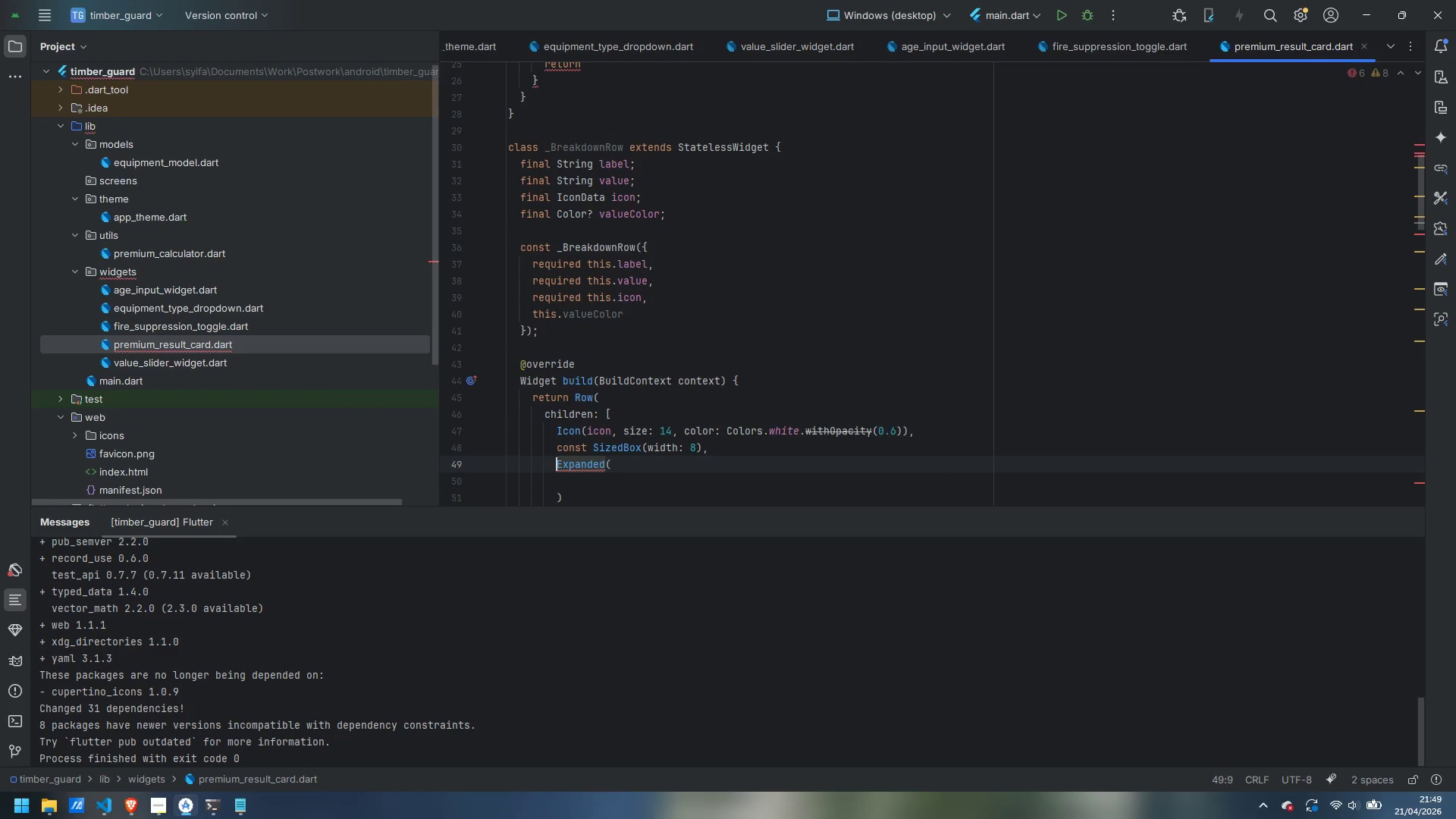 
key(Enter)
 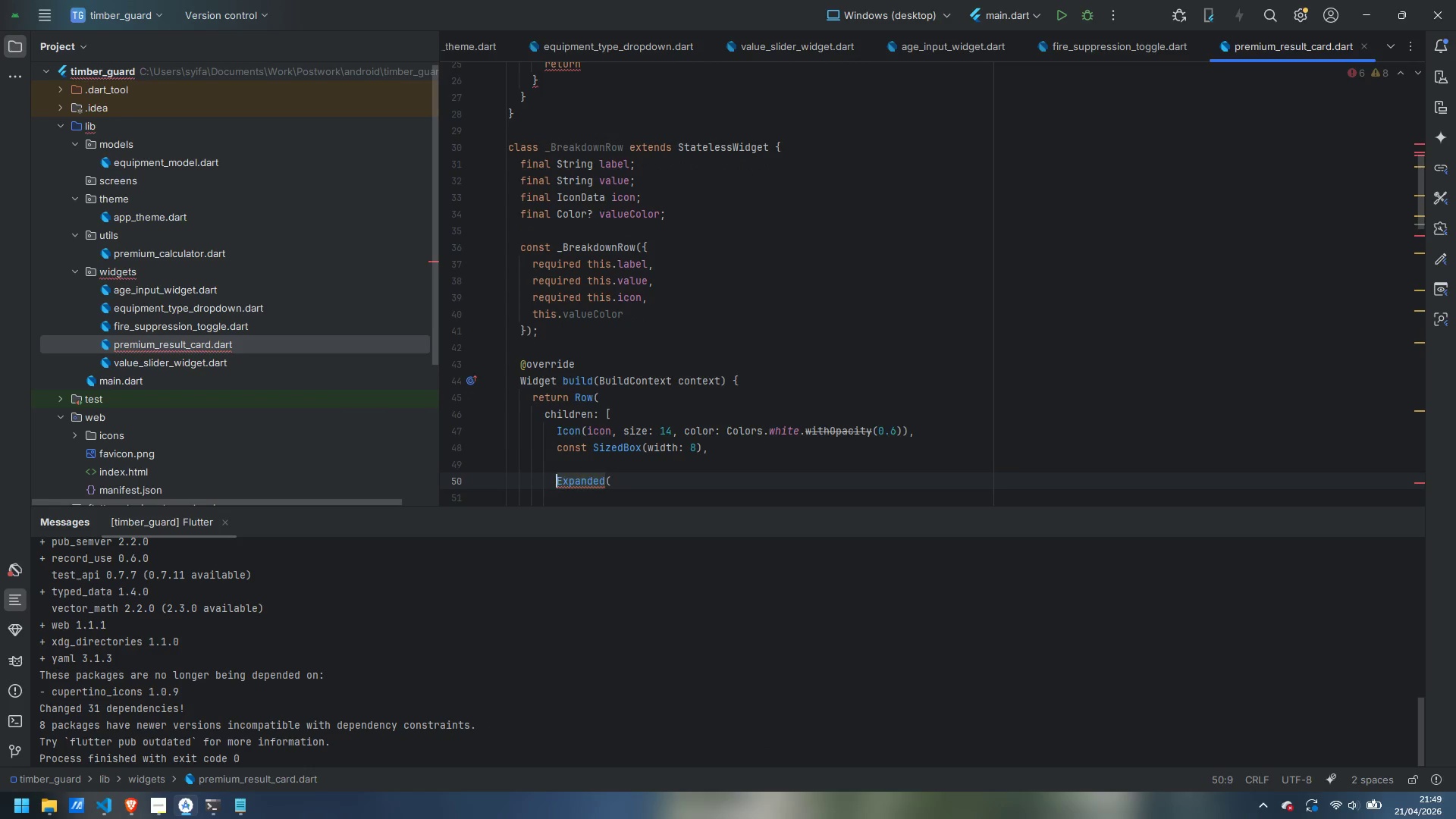 
key(ArrowUp)
 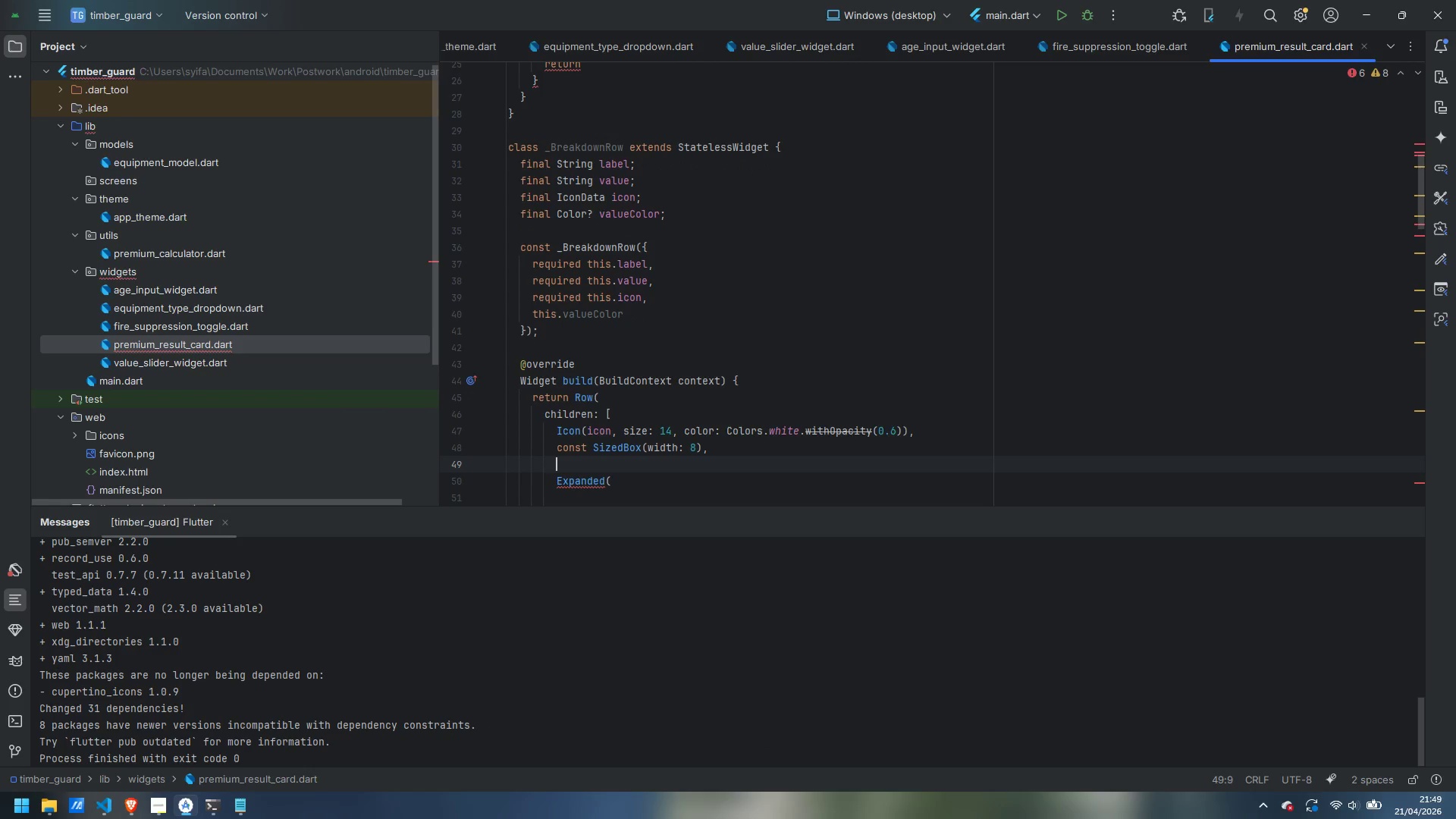 
type(// Expaned)
key(Backspace)
key(Backspace)
type(ded prevenst)
key(Backspace)
key(Backspace)
type(ts the label from overflowing on narrow viewports.)
 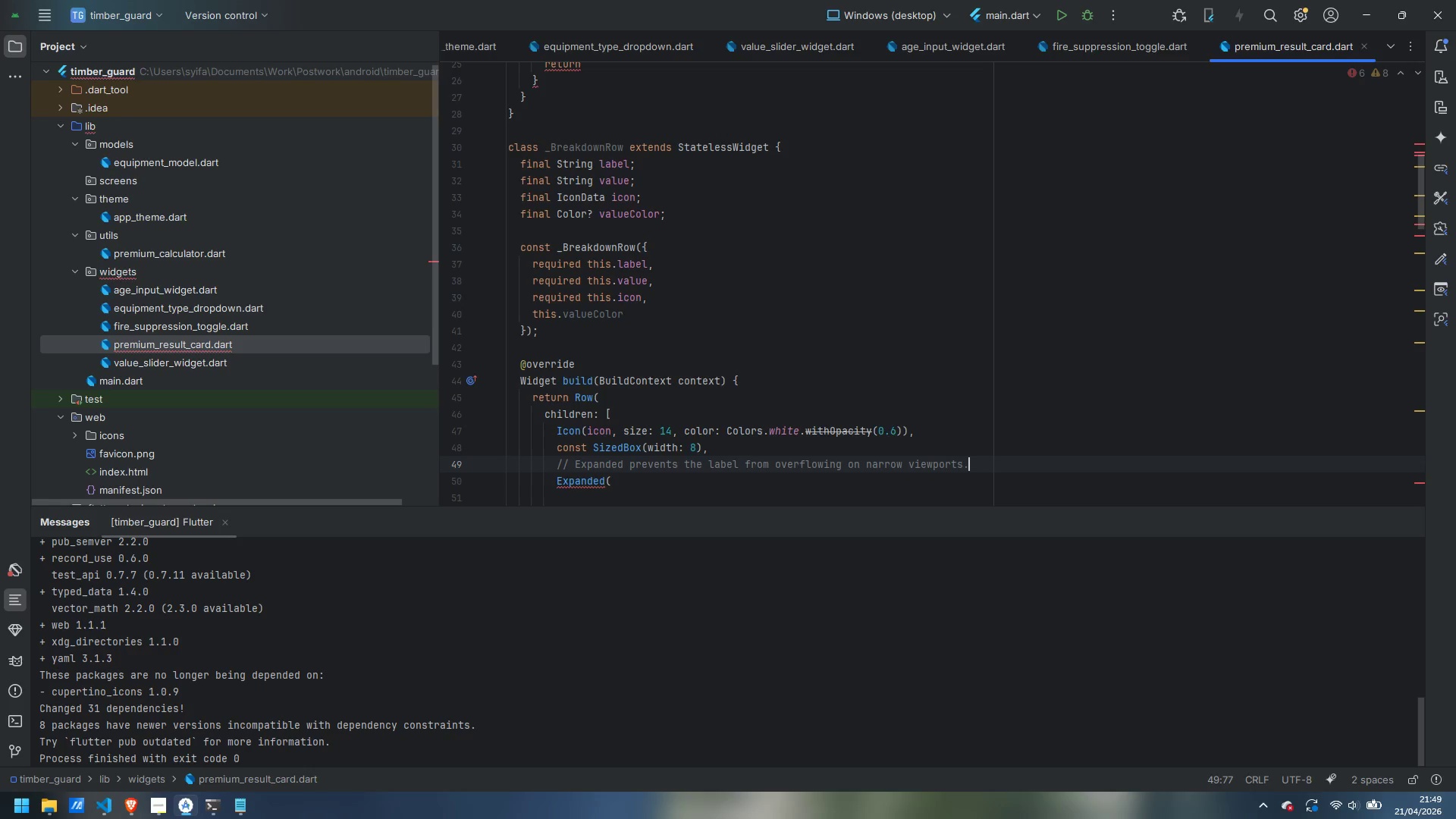 
key(ArrowDown)
 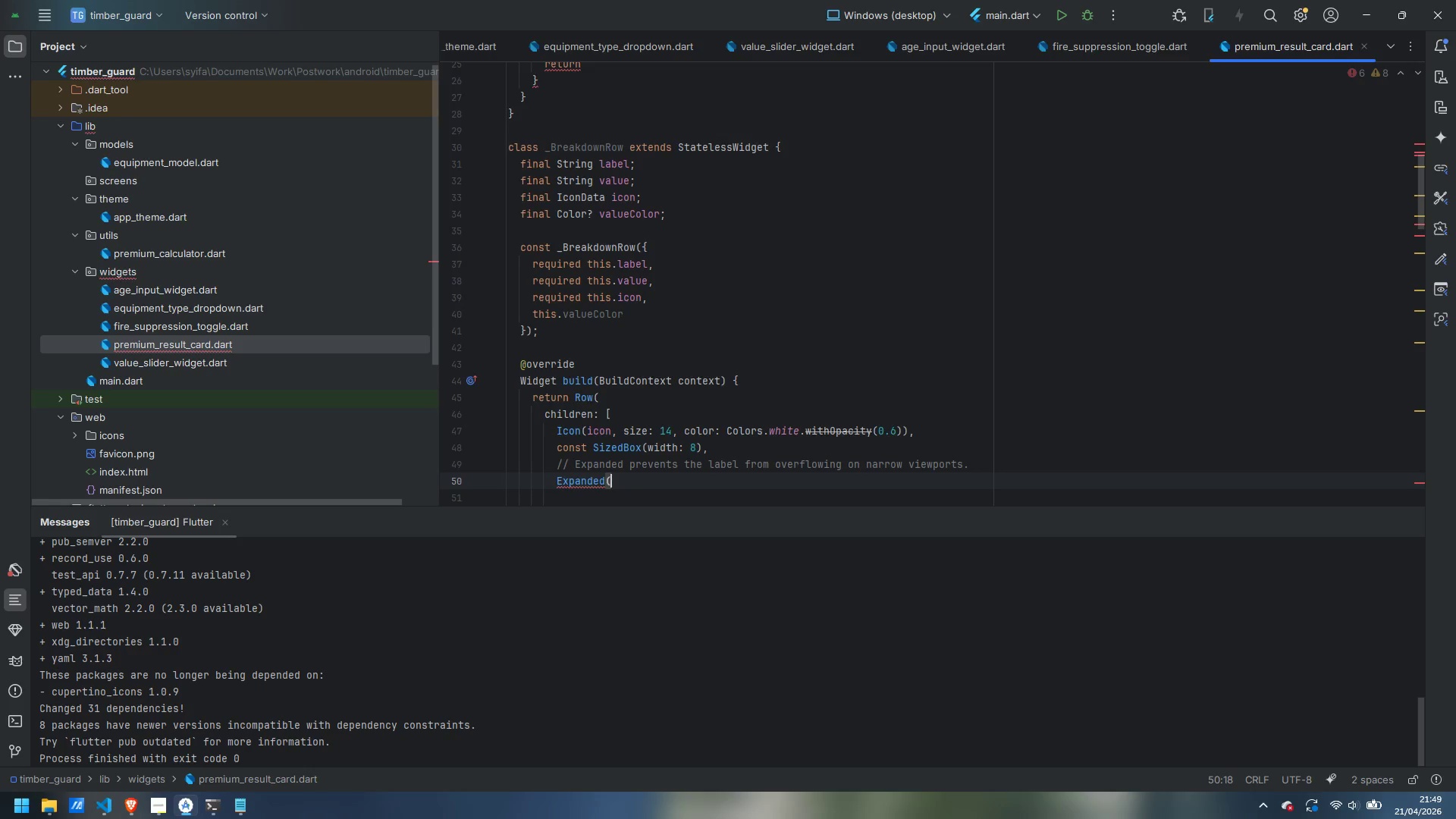 
key(ArrowDown)
 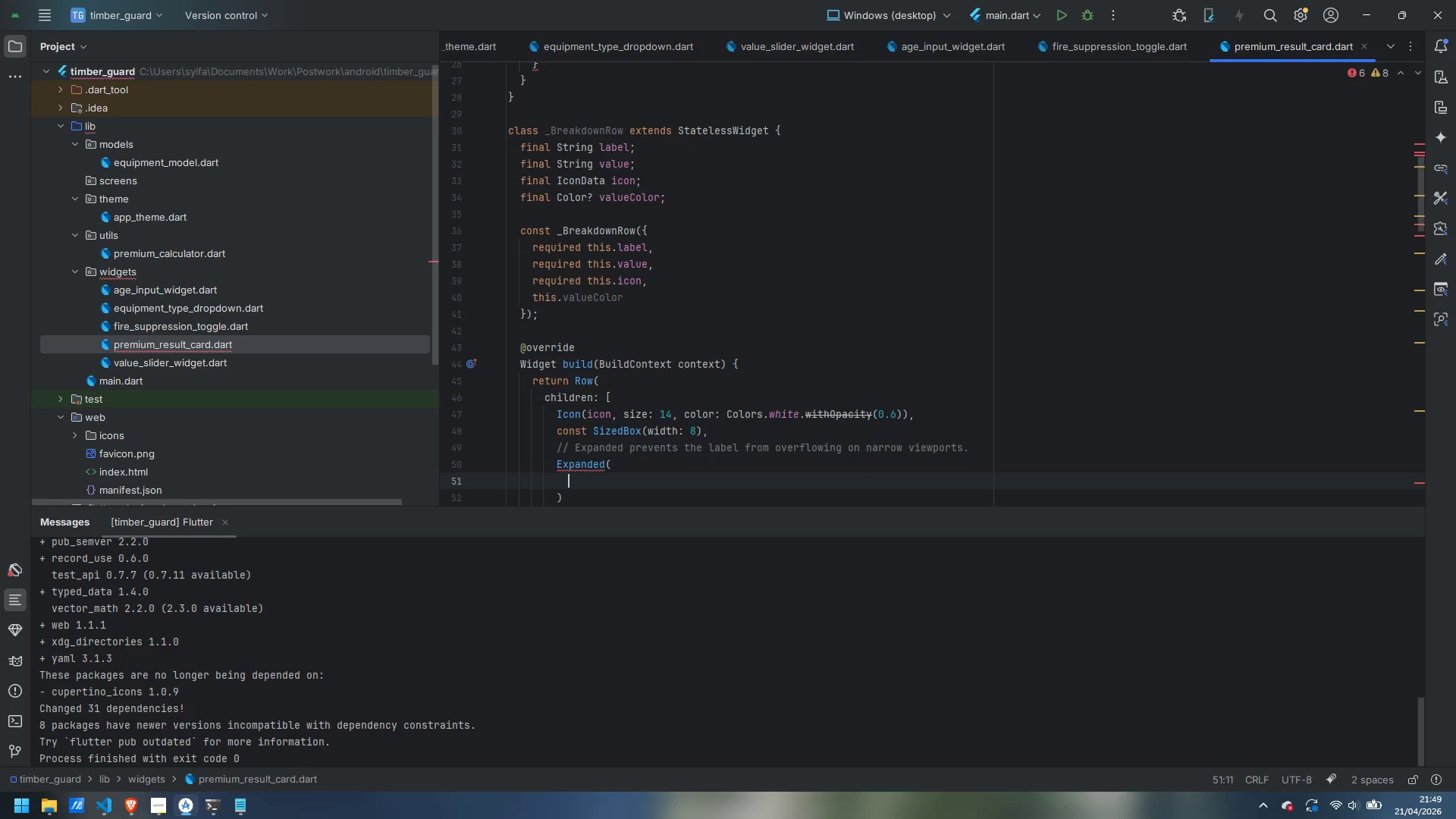 
type(bh)
 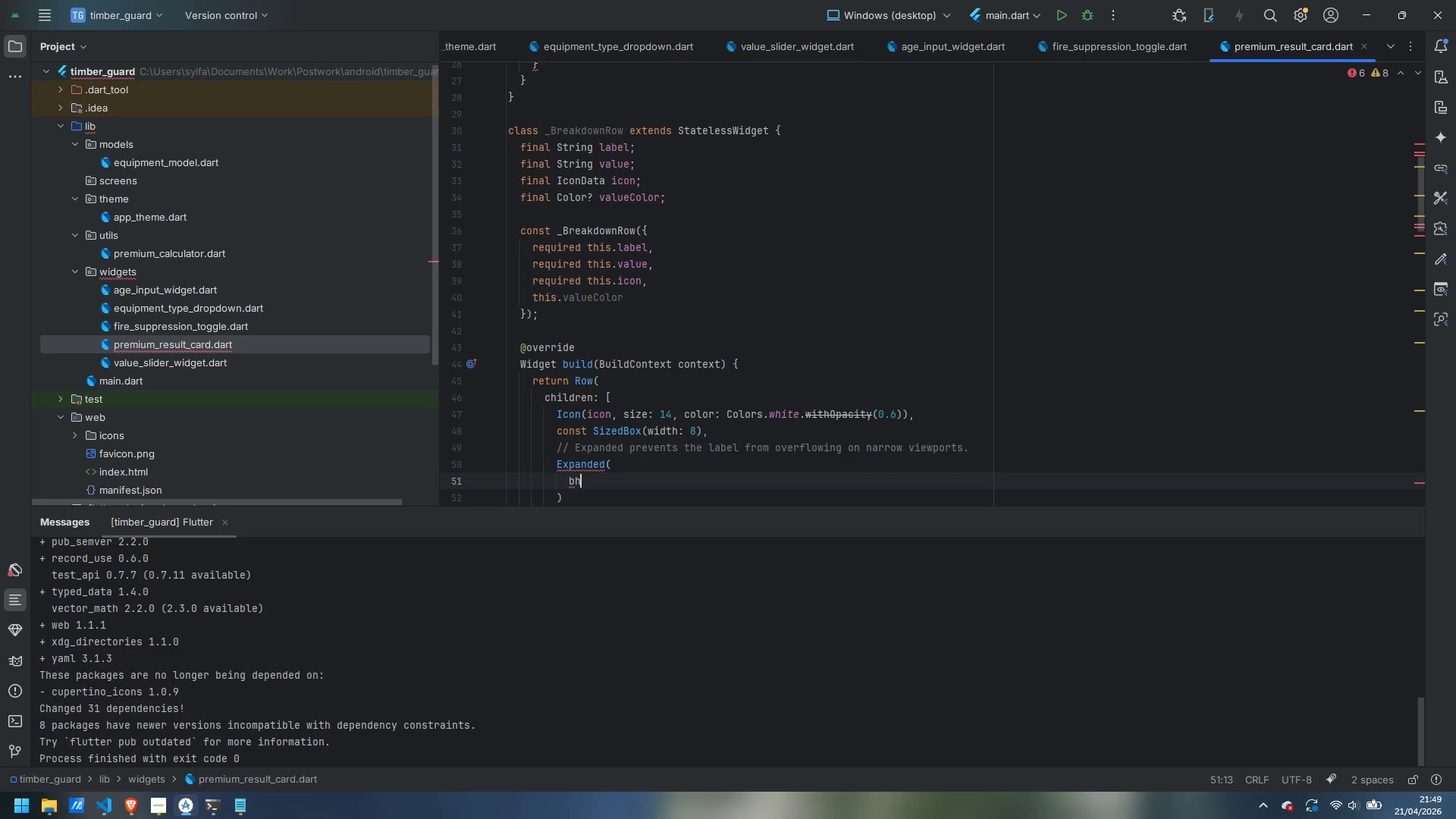 
key(Control+ControlLeft)
 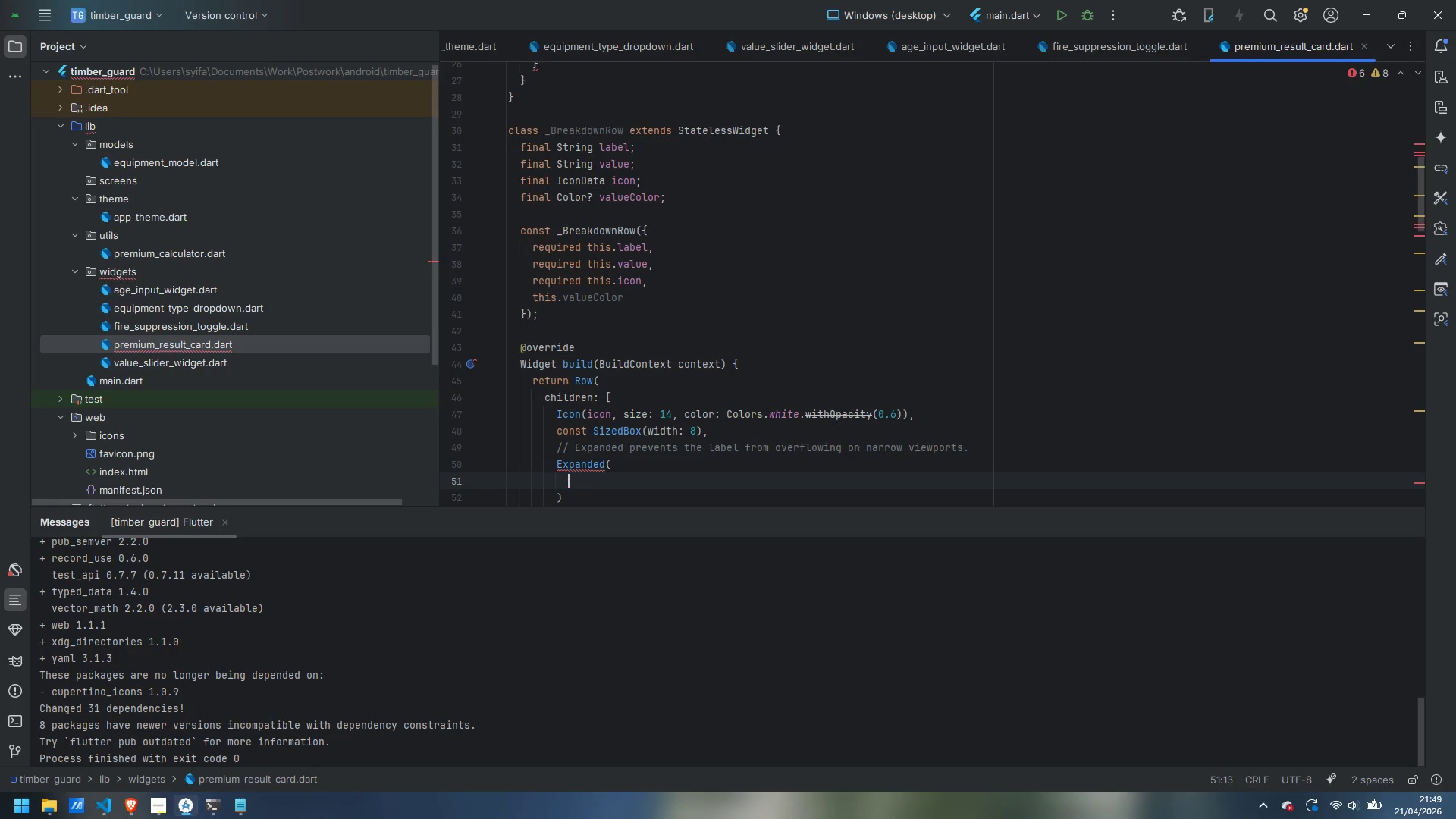 
key(Control+Backspace)
 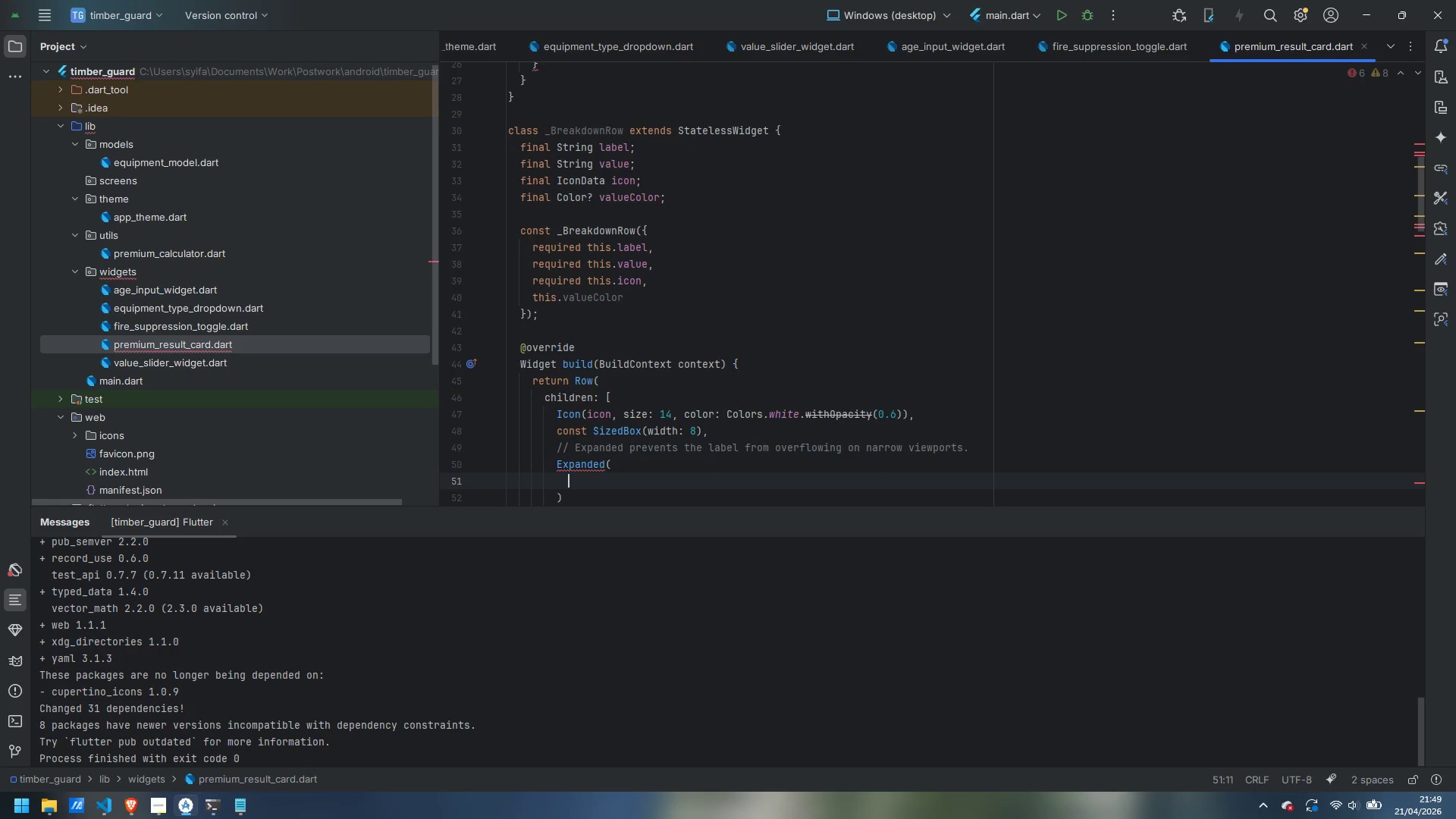 
type(child: Text()
 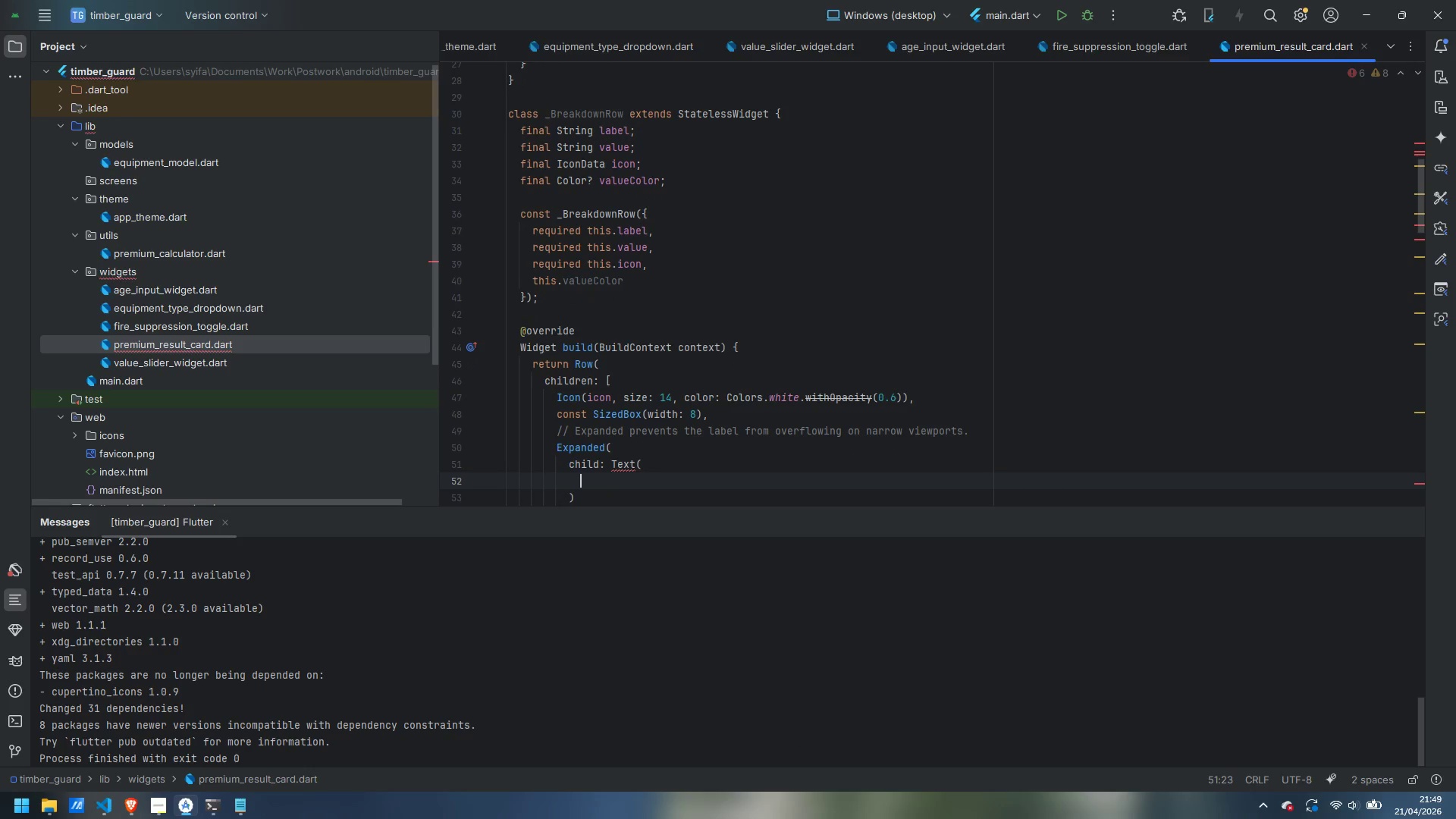 
 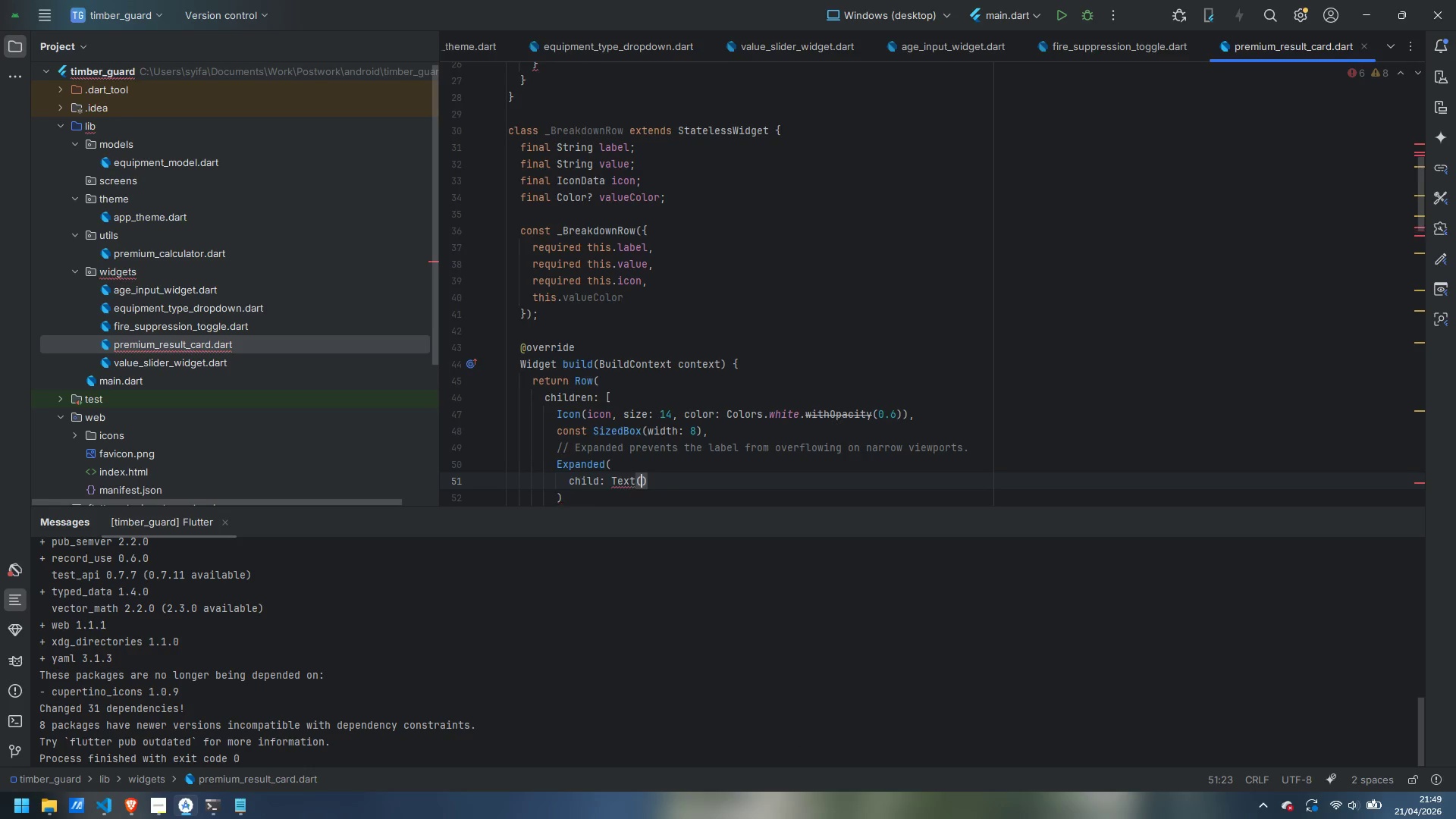 
key(Enter)
 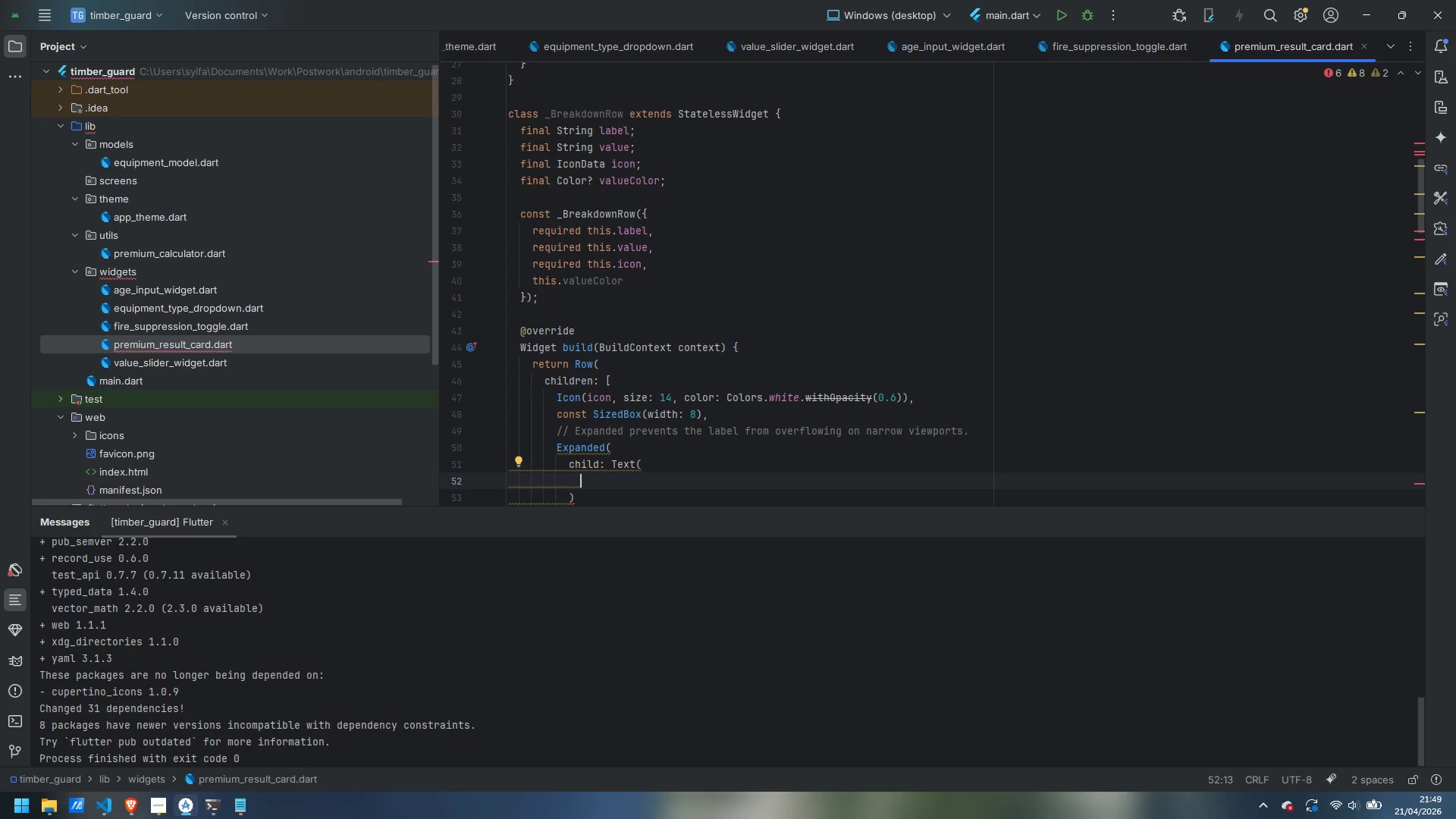 
type(label,)
 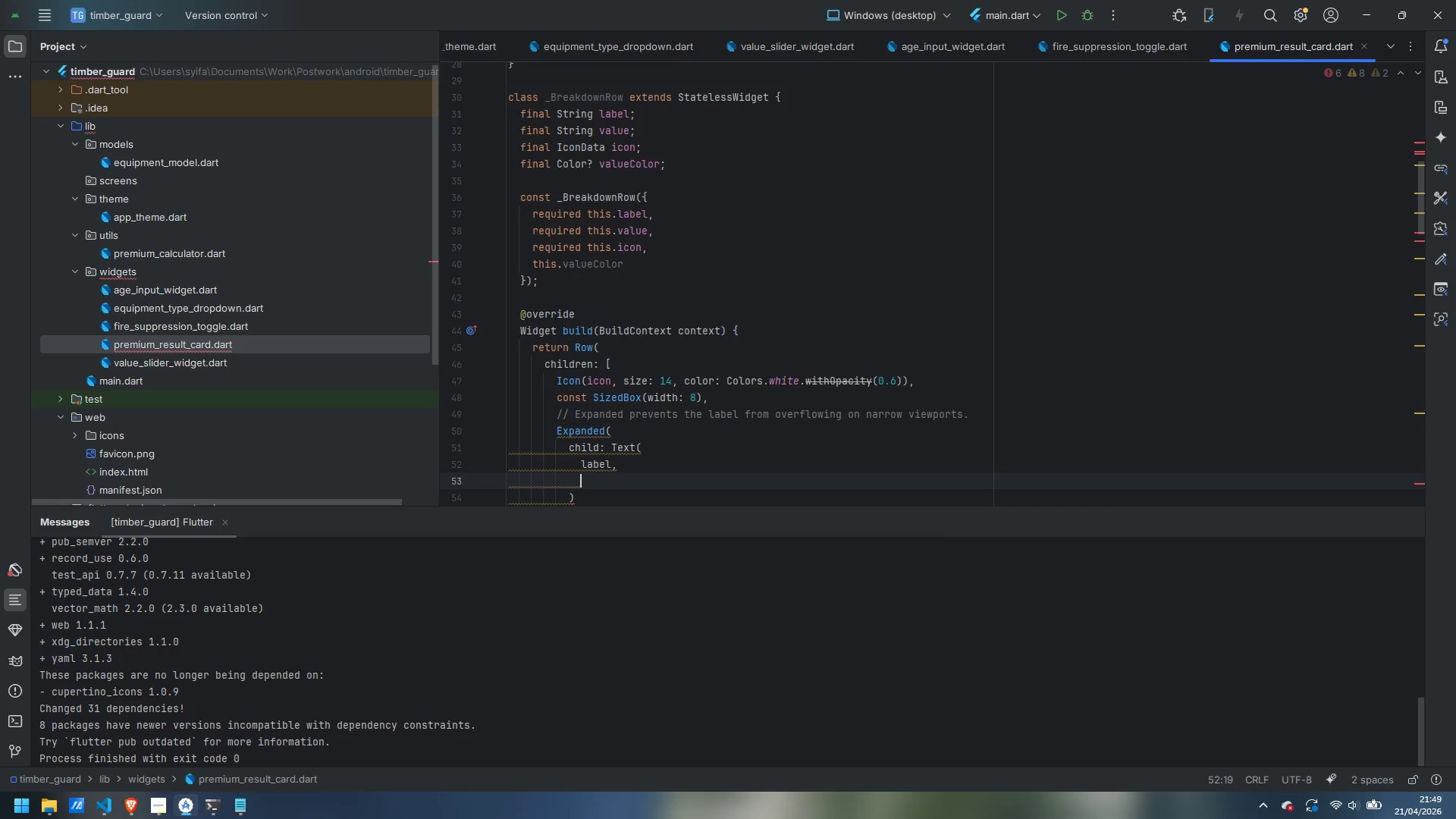 
key(Enter)
 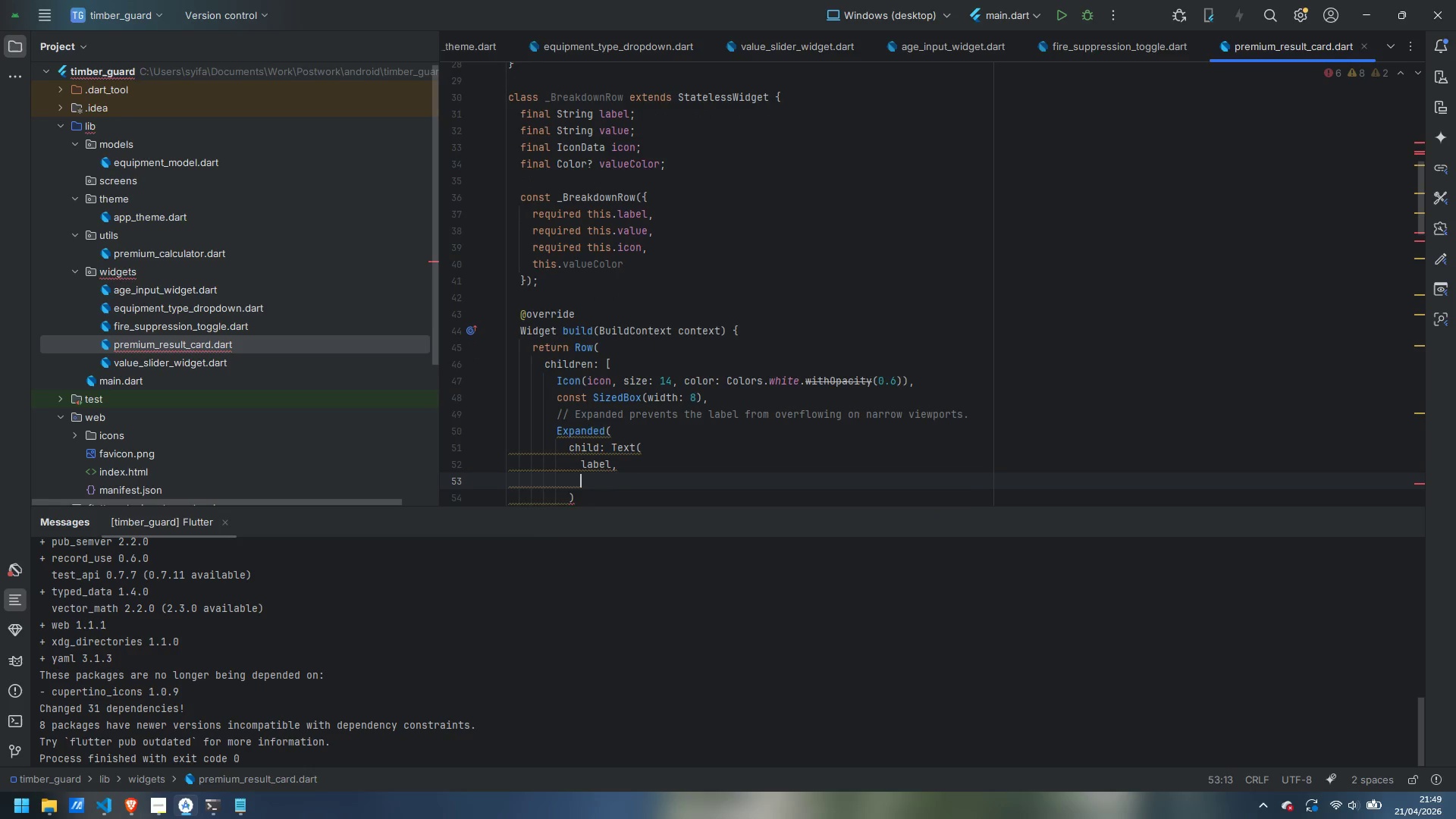 
type(style: GoogleFonts)
 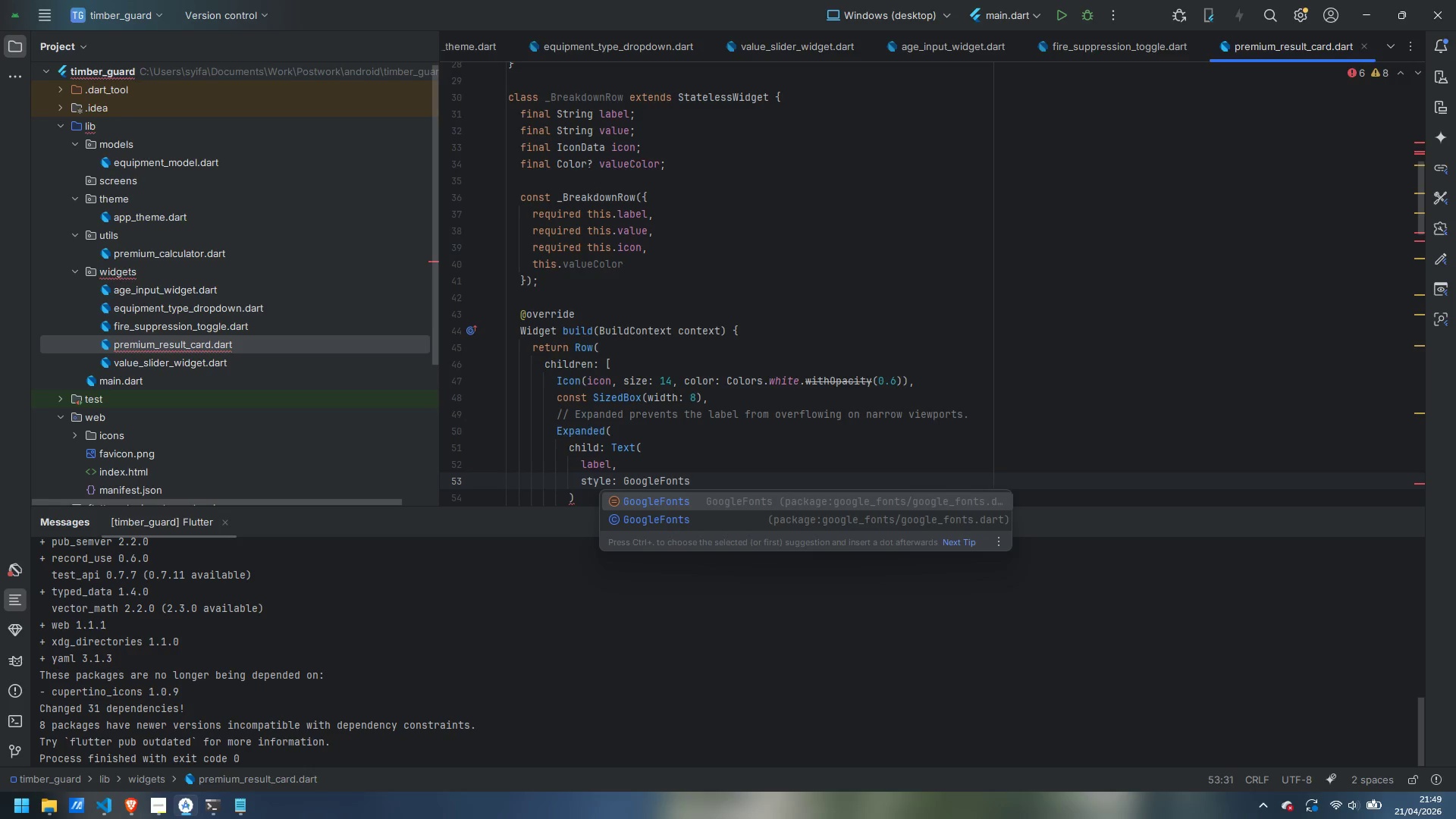 
key(ArrowDown)
 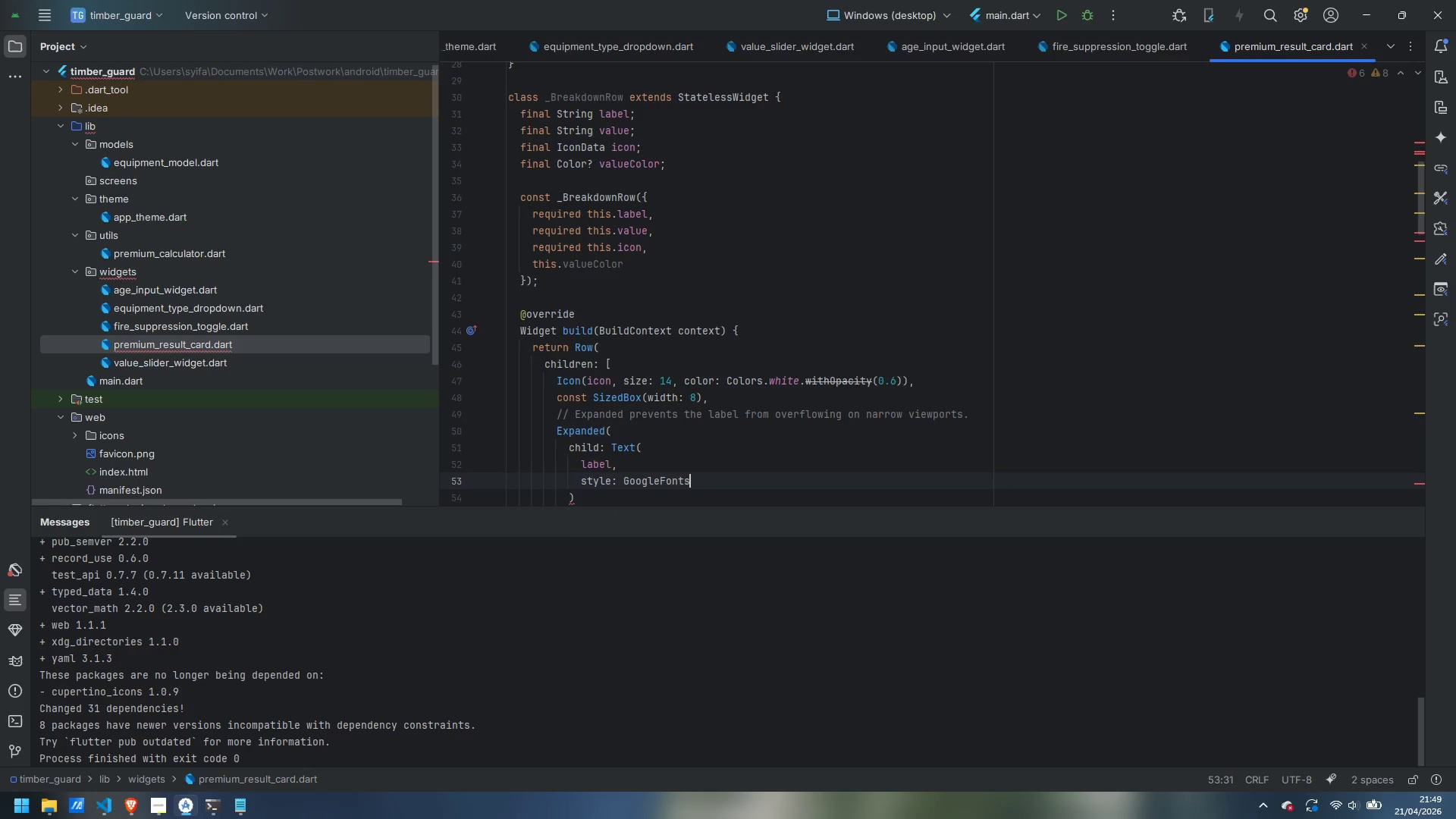 
key(Enter)
 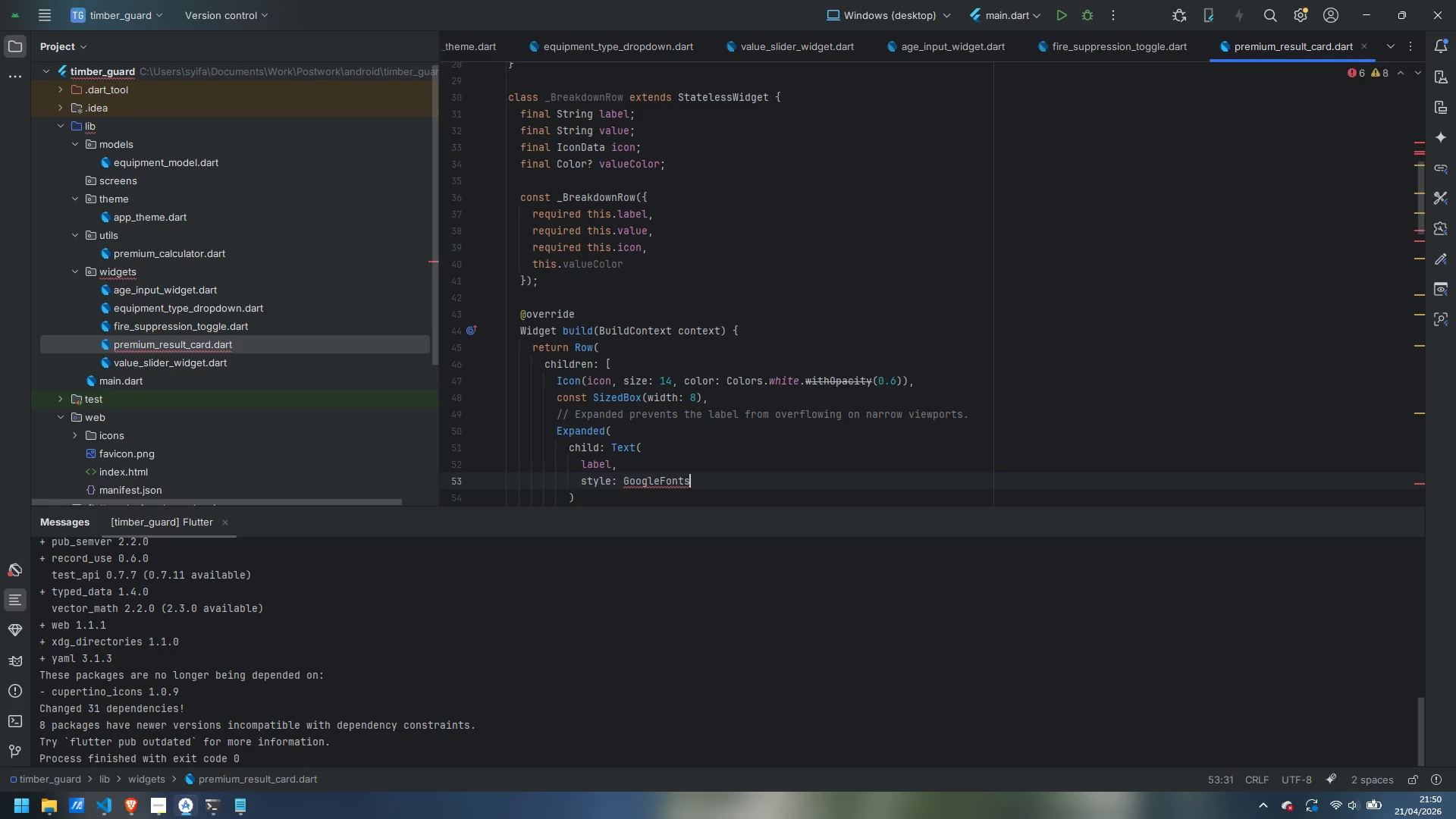 
type(.inter()
 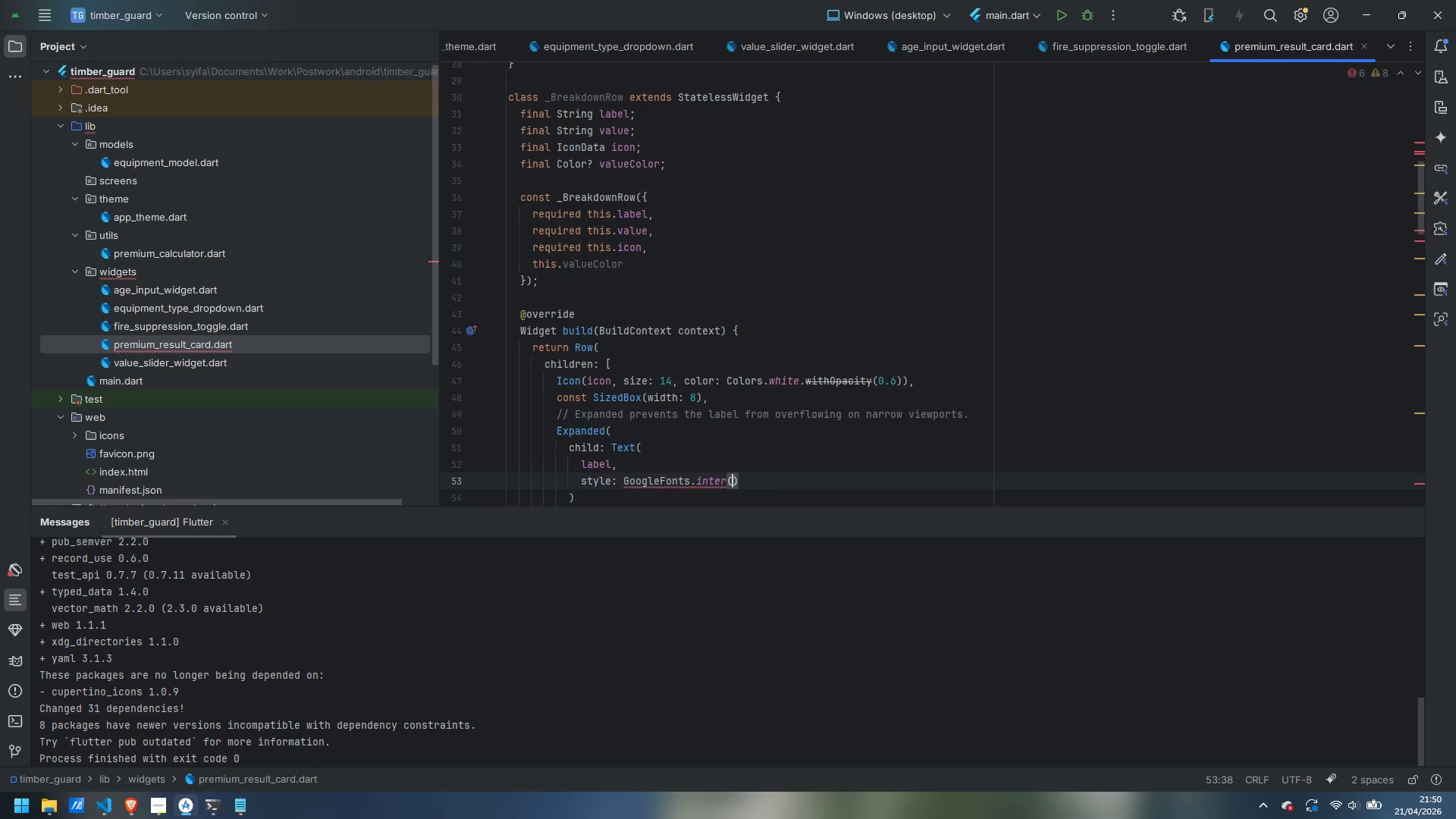 
key(Enter)
 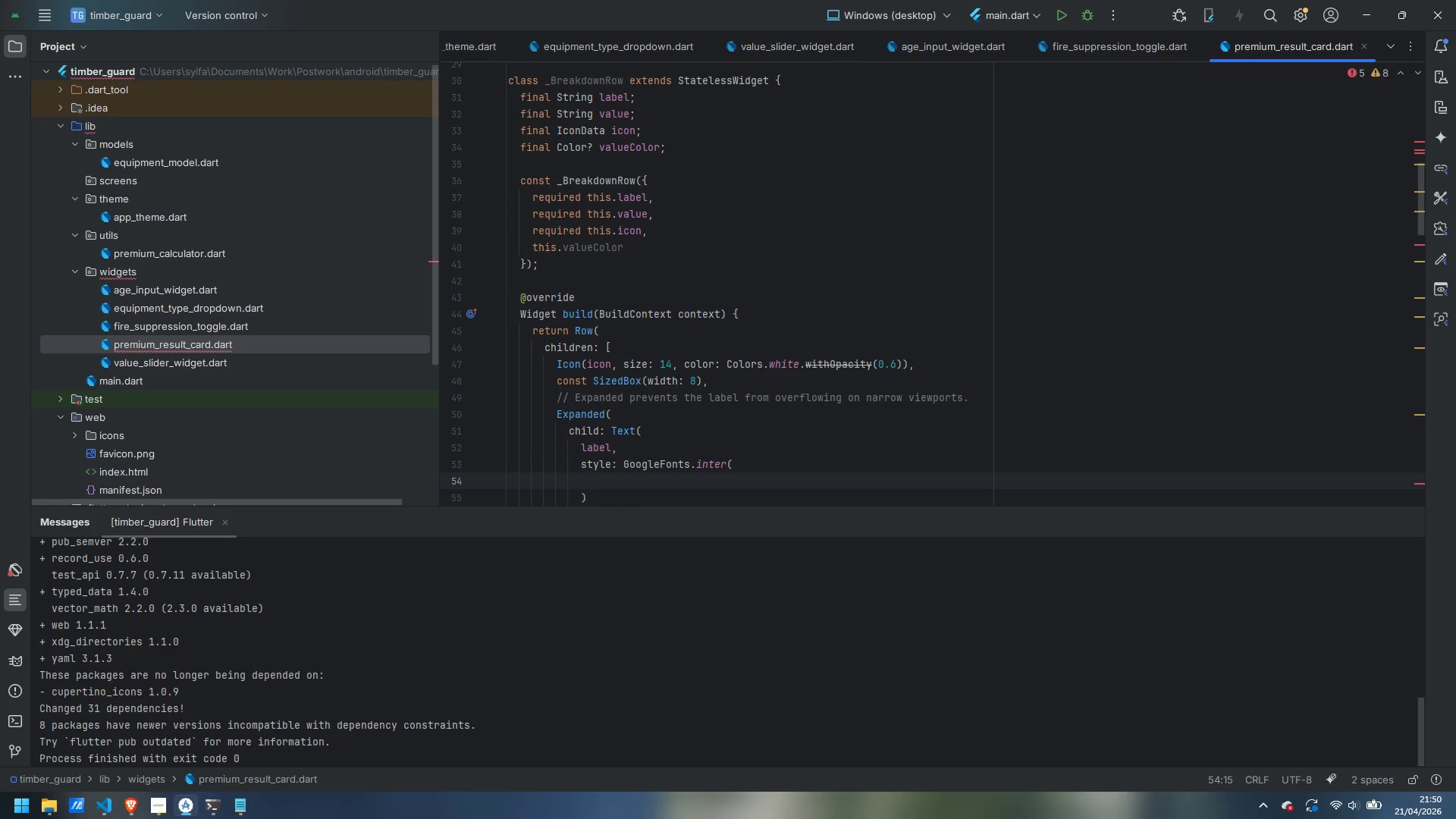 
type(fontSize: 13,)
 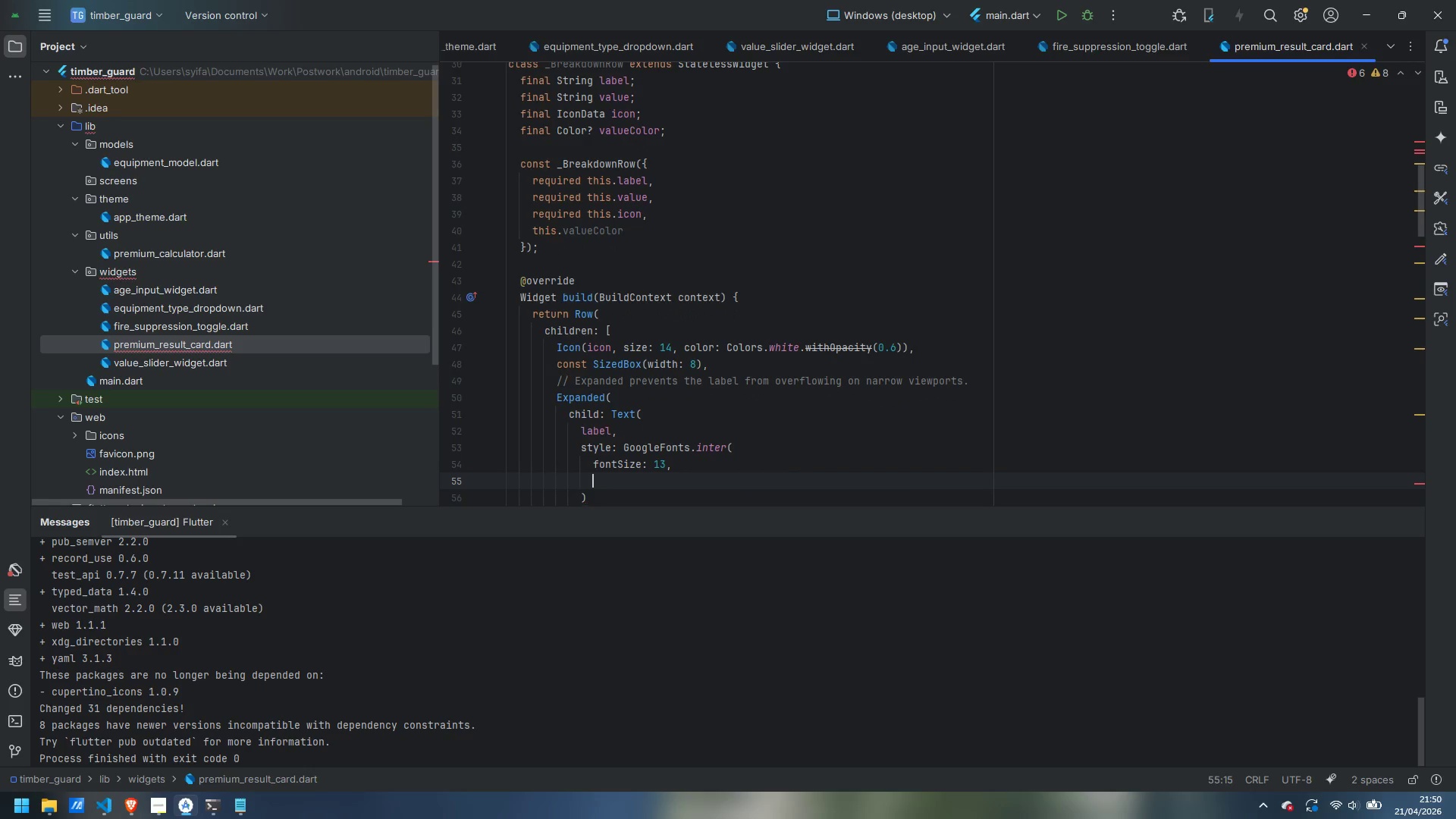 
 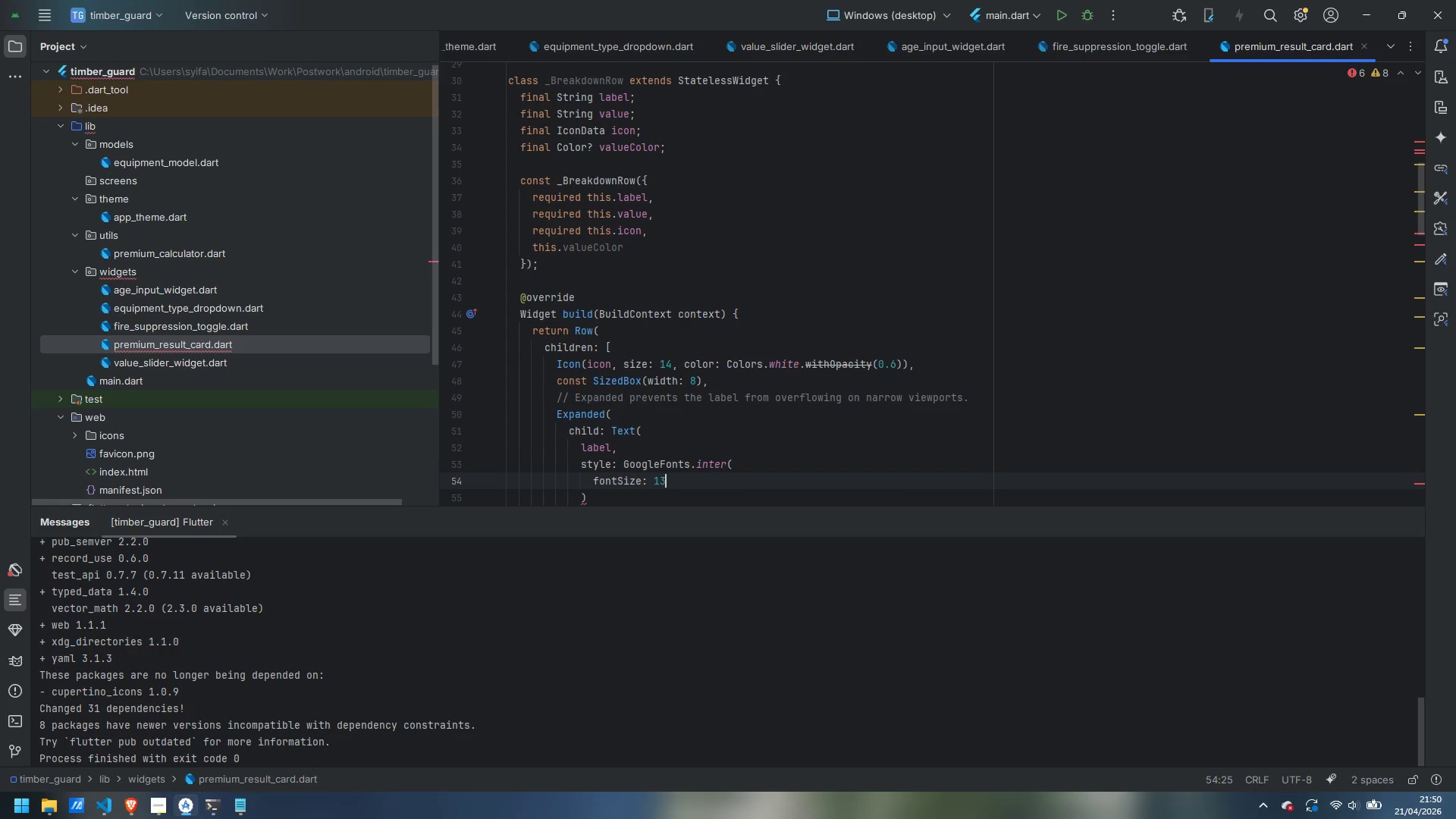 
key(Enter)
 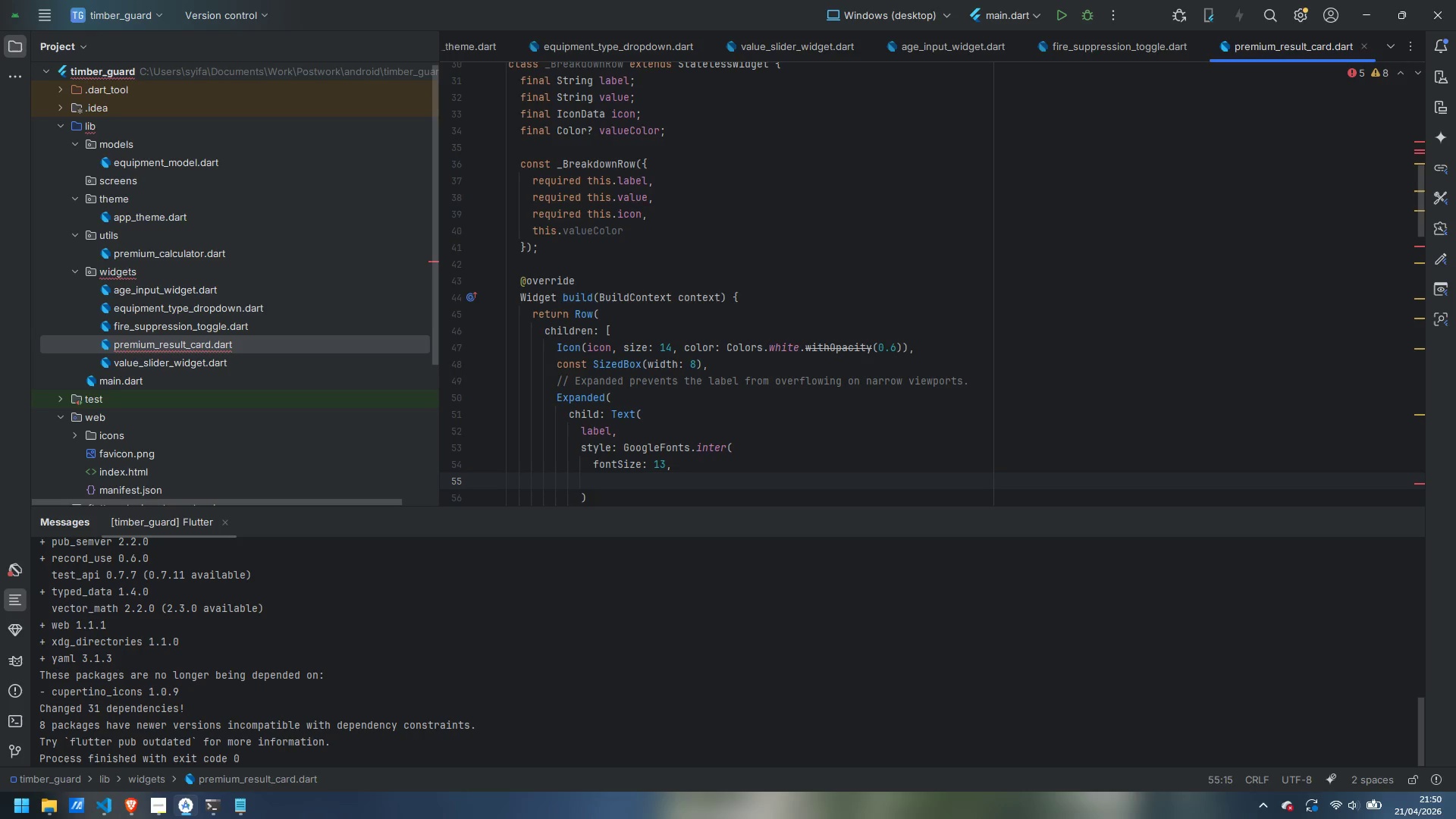 
wait(22.73)
 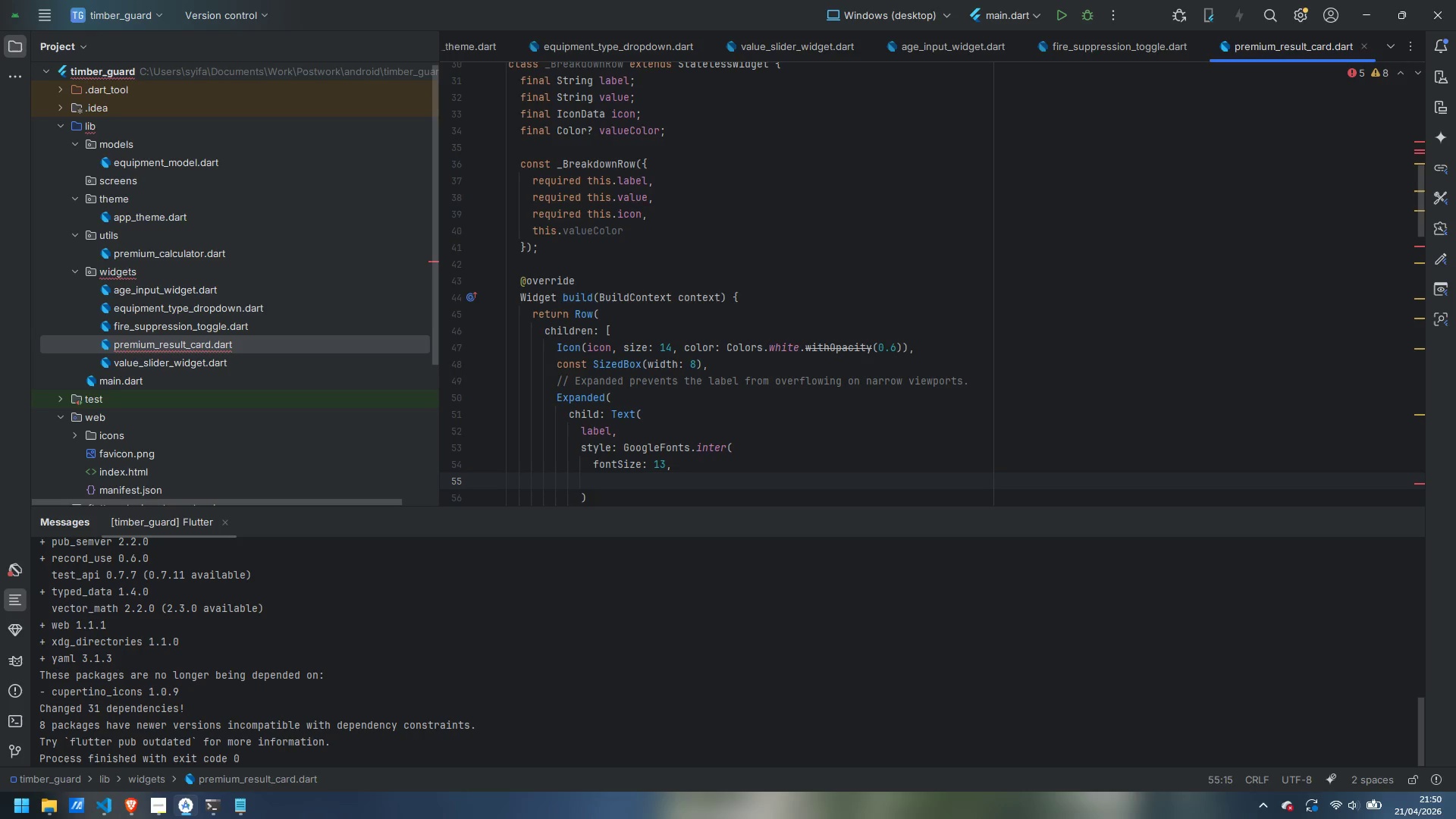 
type(fontWeifht)
key(Backspace)
key(Backspace)
key(Backspace)
type(ght: FOntW)
key(Backspace)
key(Backspace)
key(Backspace)
key(Backspace)
type(ontWeight.w670)
key(Backspace)
key(Backspace)
type(00,)
 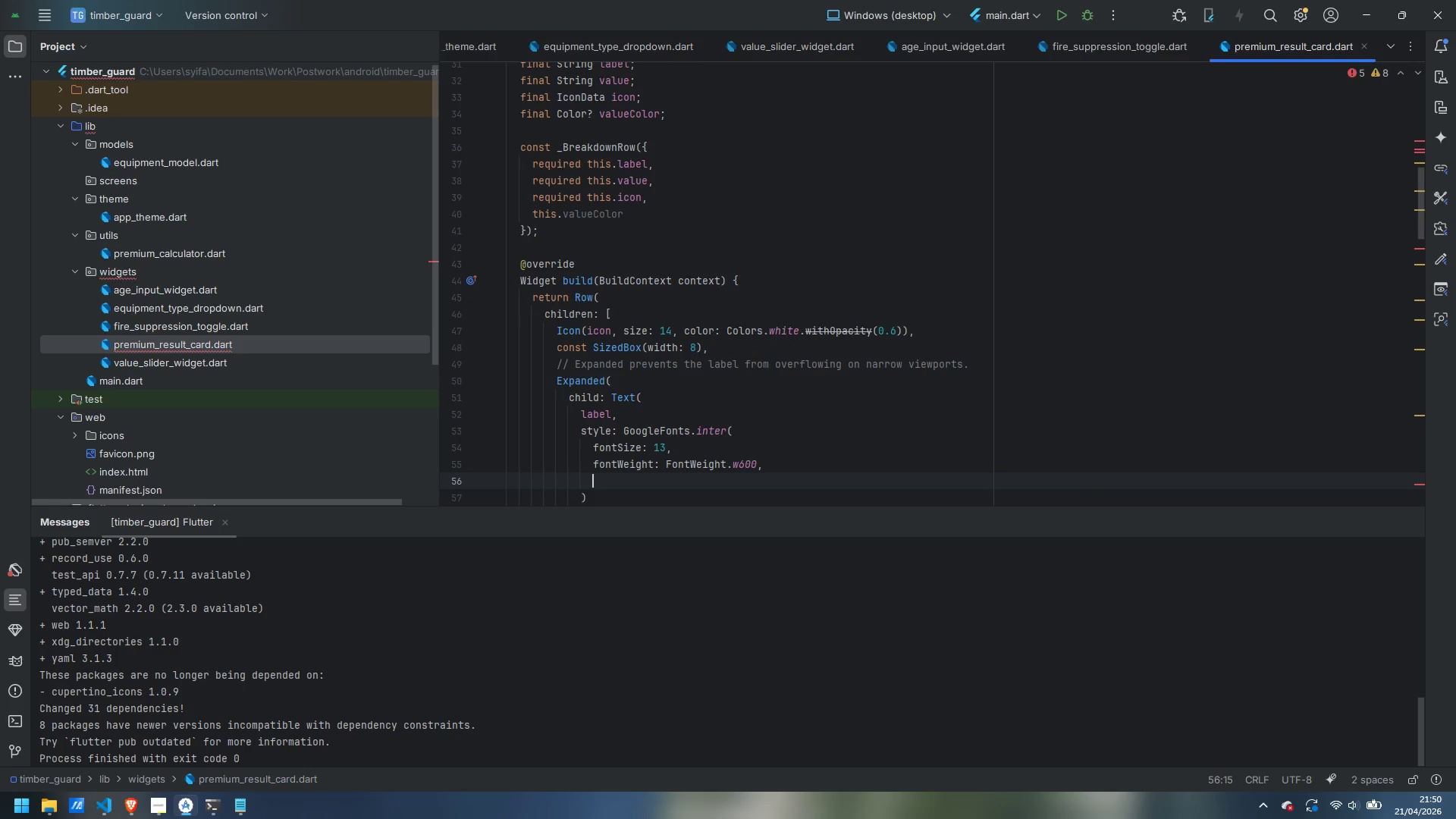 
 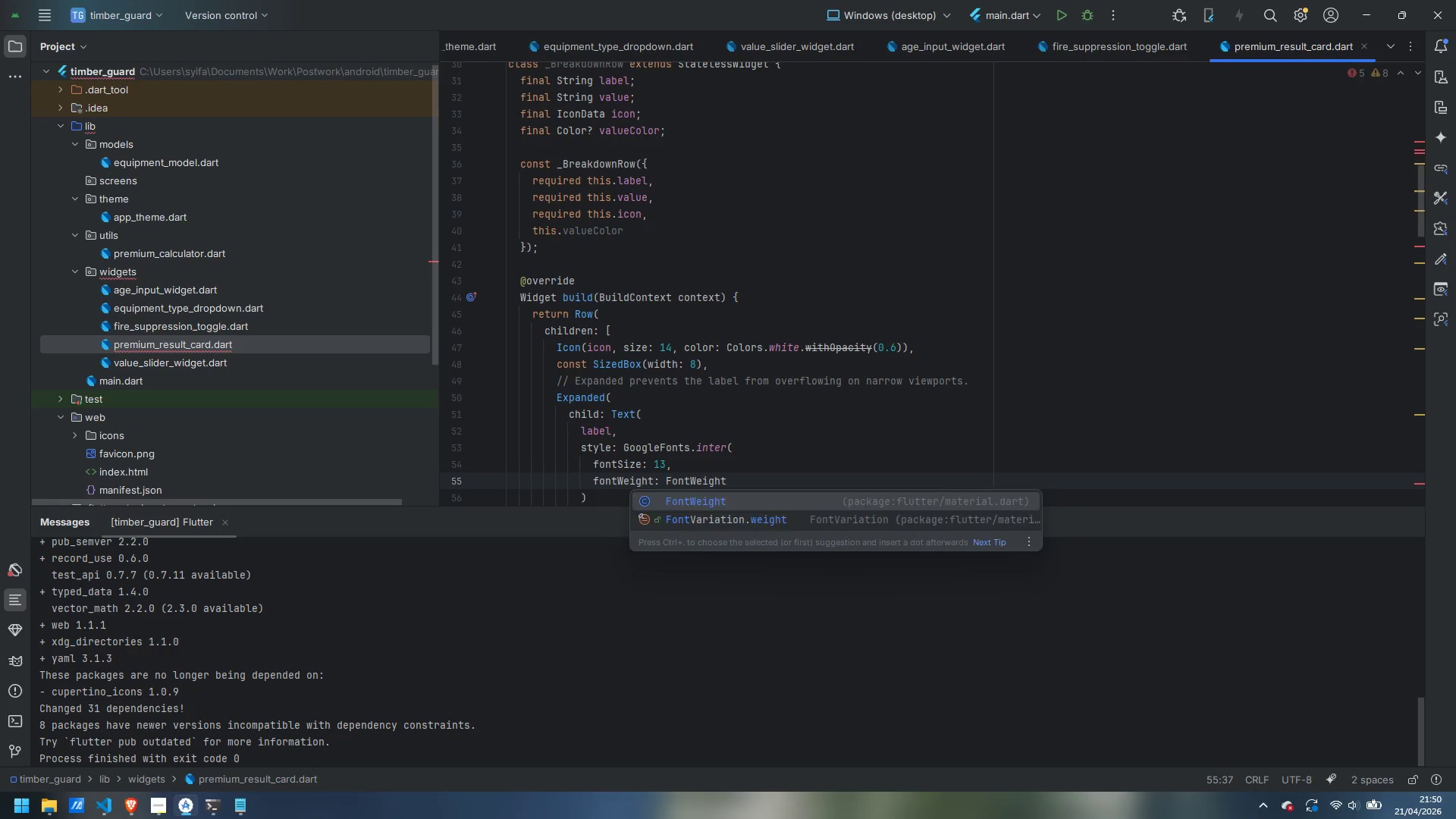 
key(Enter)
 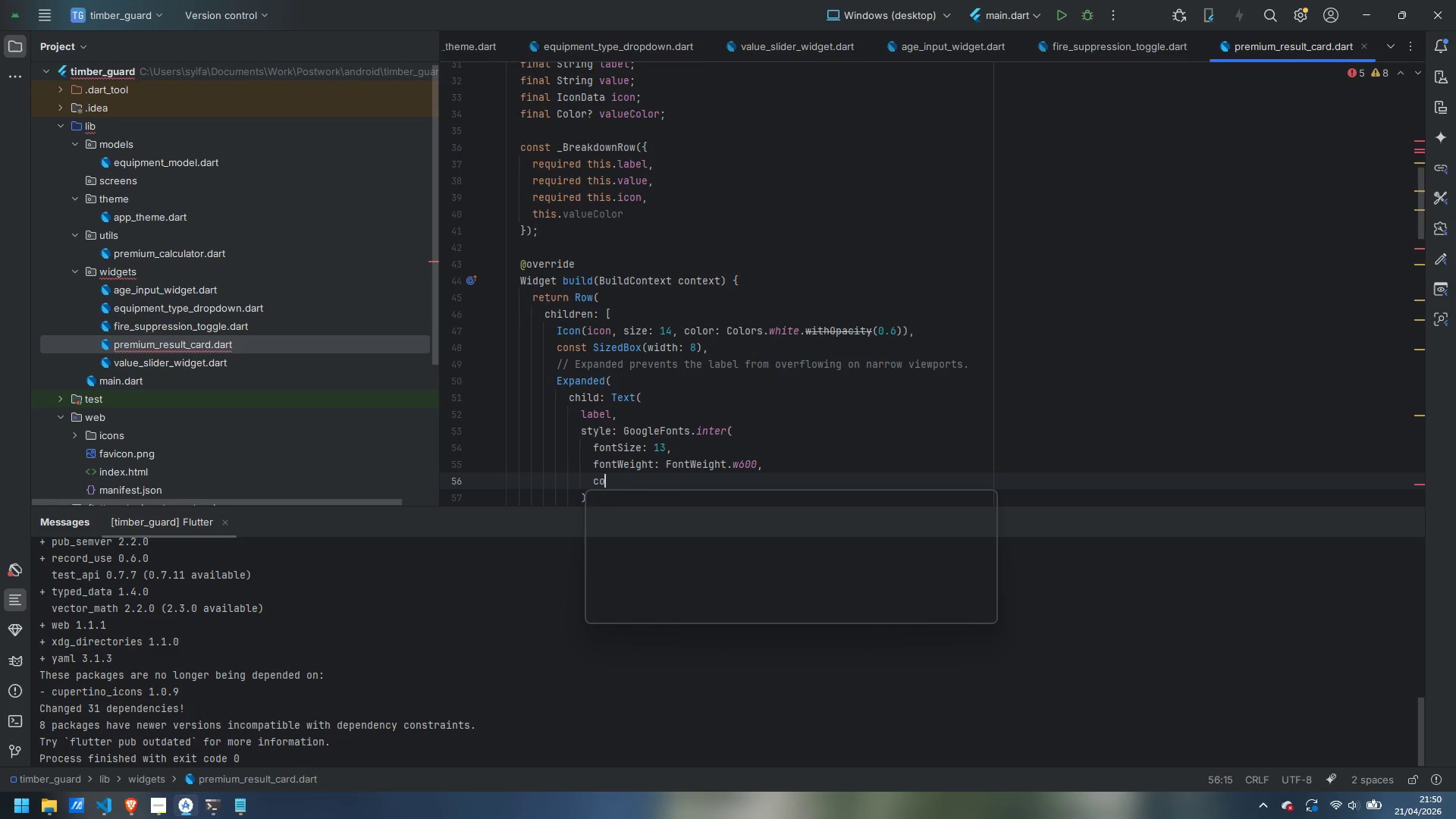 
type(color: valueColor ?? Colors.white)
 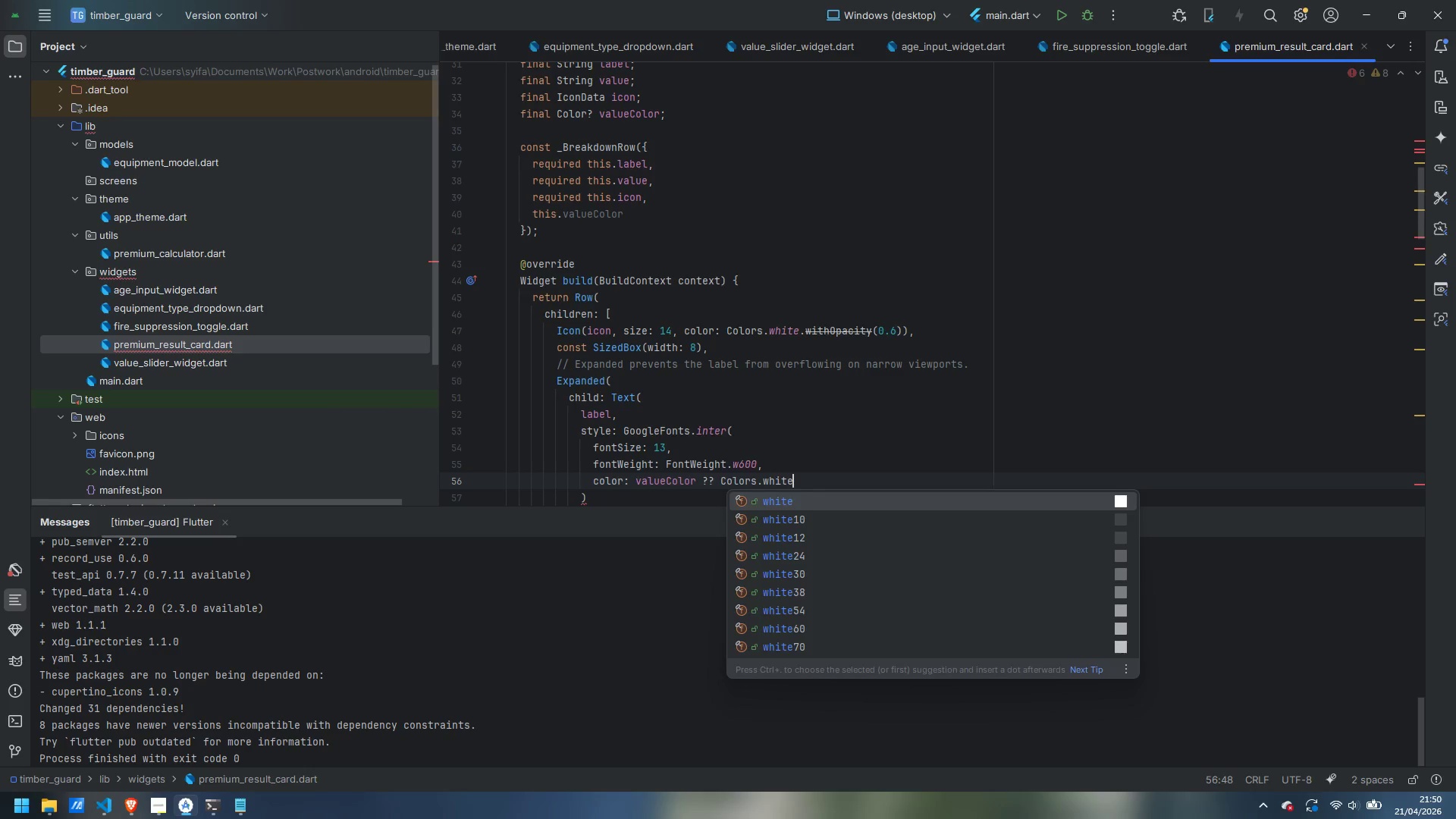 
key(Enter)
 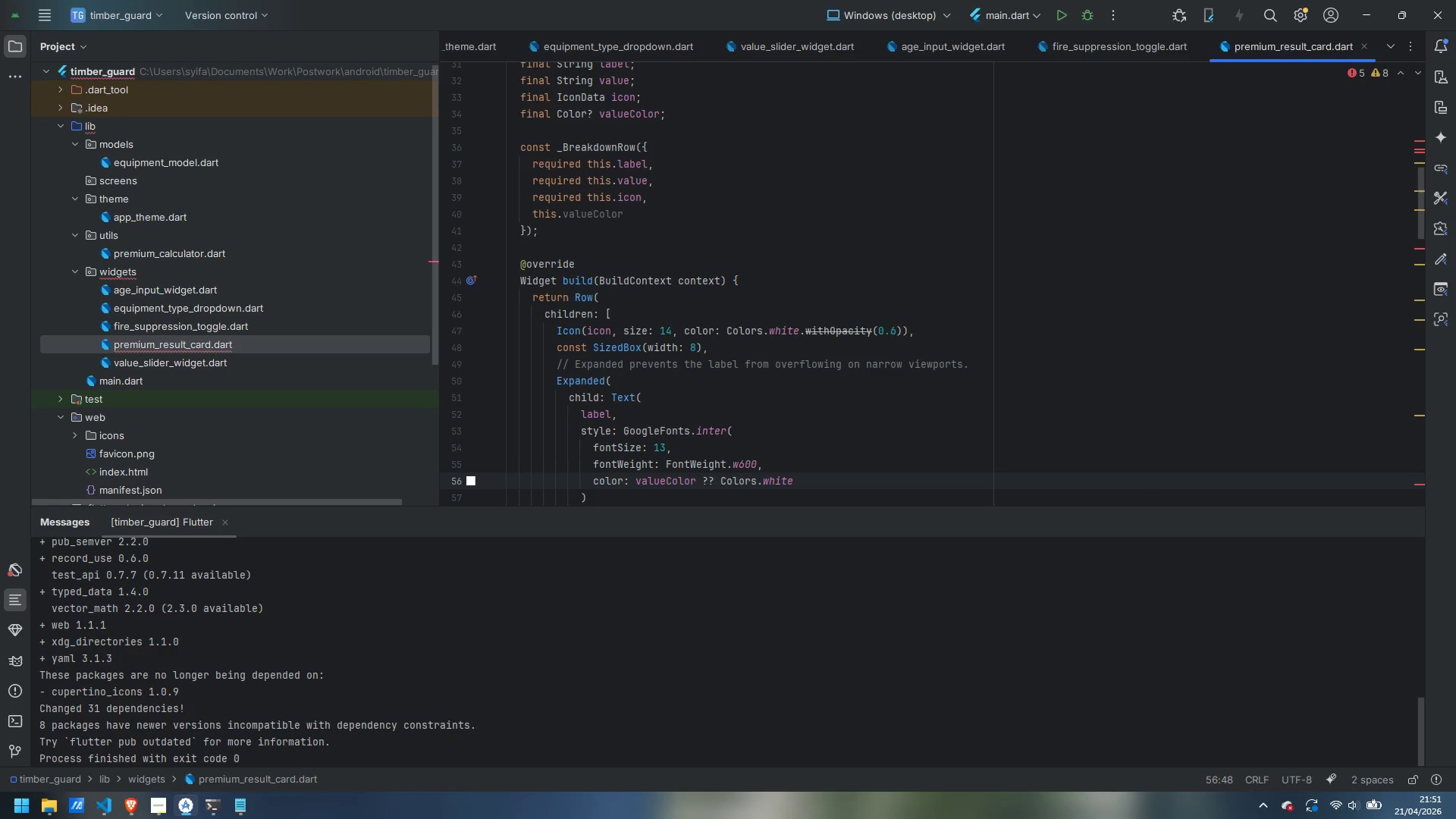 
scroll: coordinate [644, 318], scroll_direction: down, amount: 4.0
 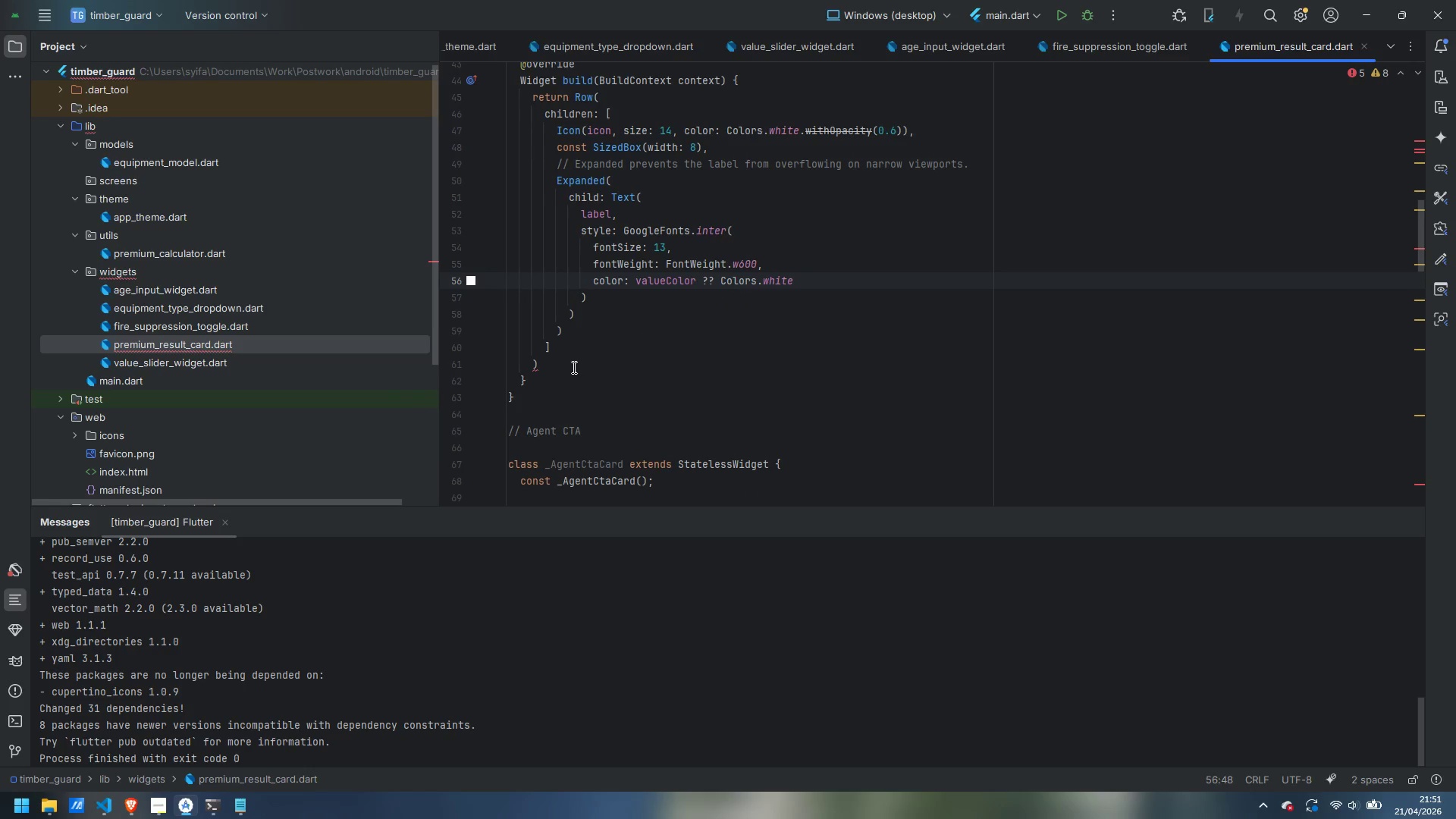 
left_click([573, 367])
 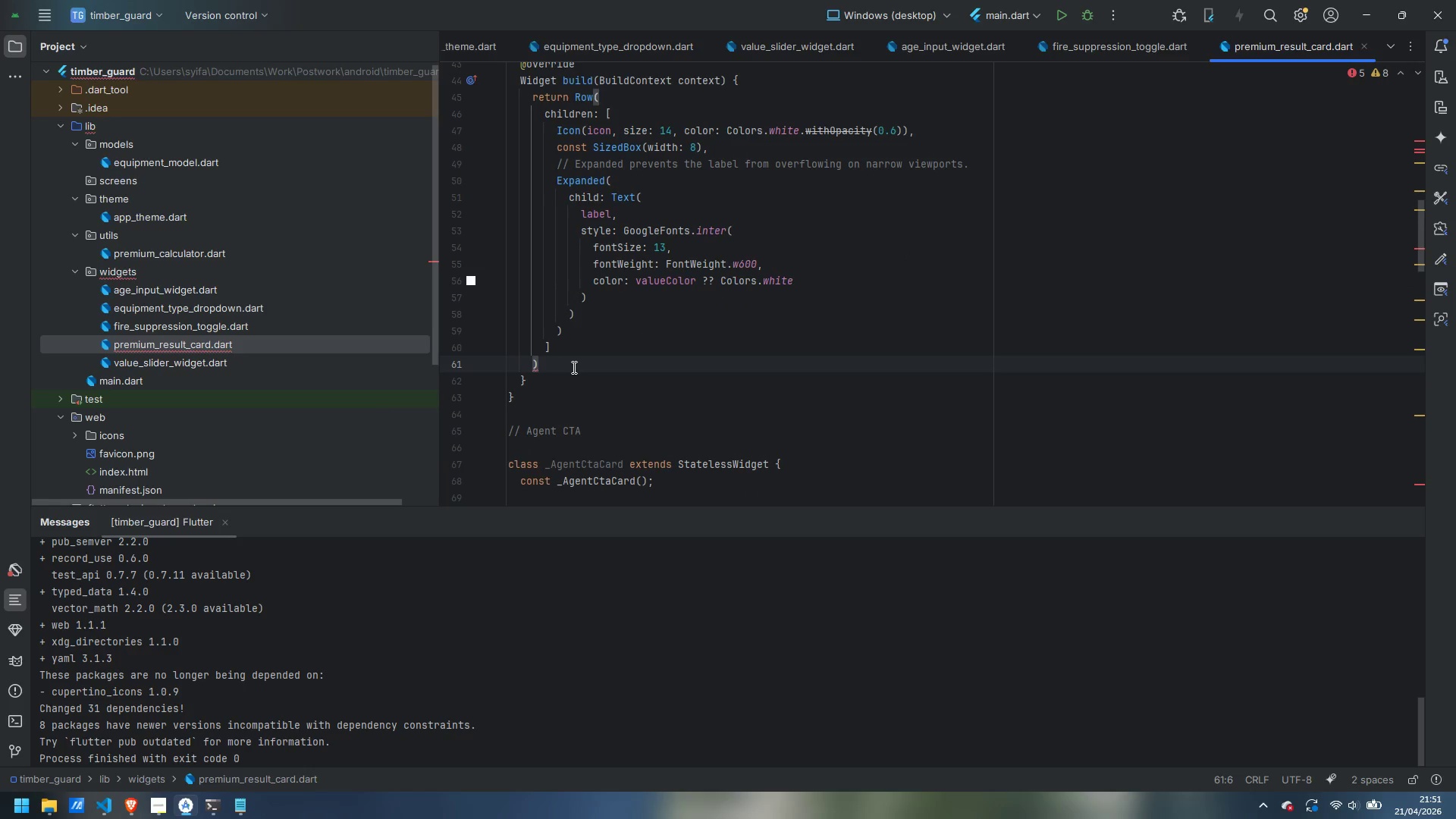 
key(Semicolon)
 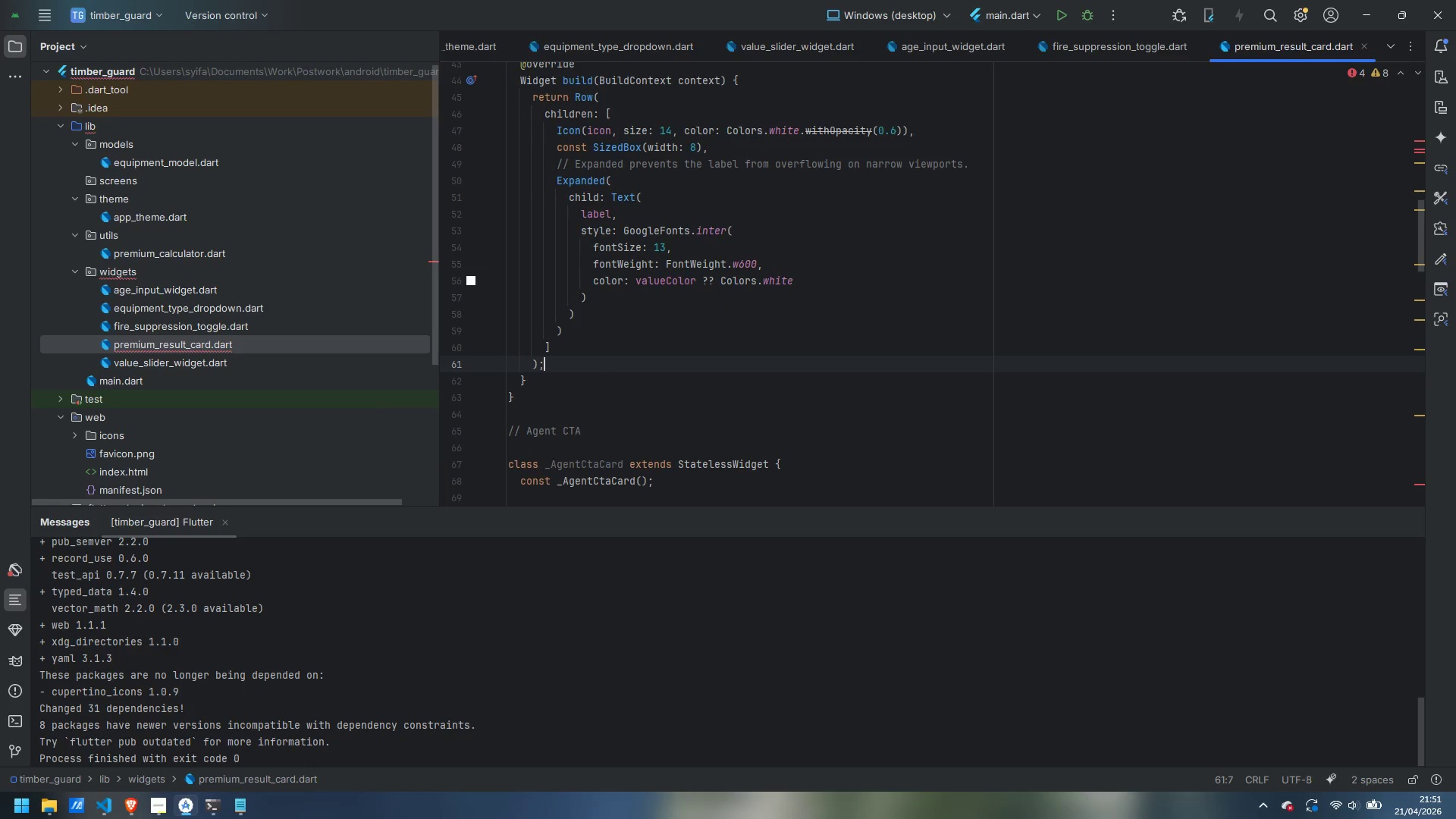 
scroll: coordinate [676, 381], scroll_direction: up, amount: 4.0
 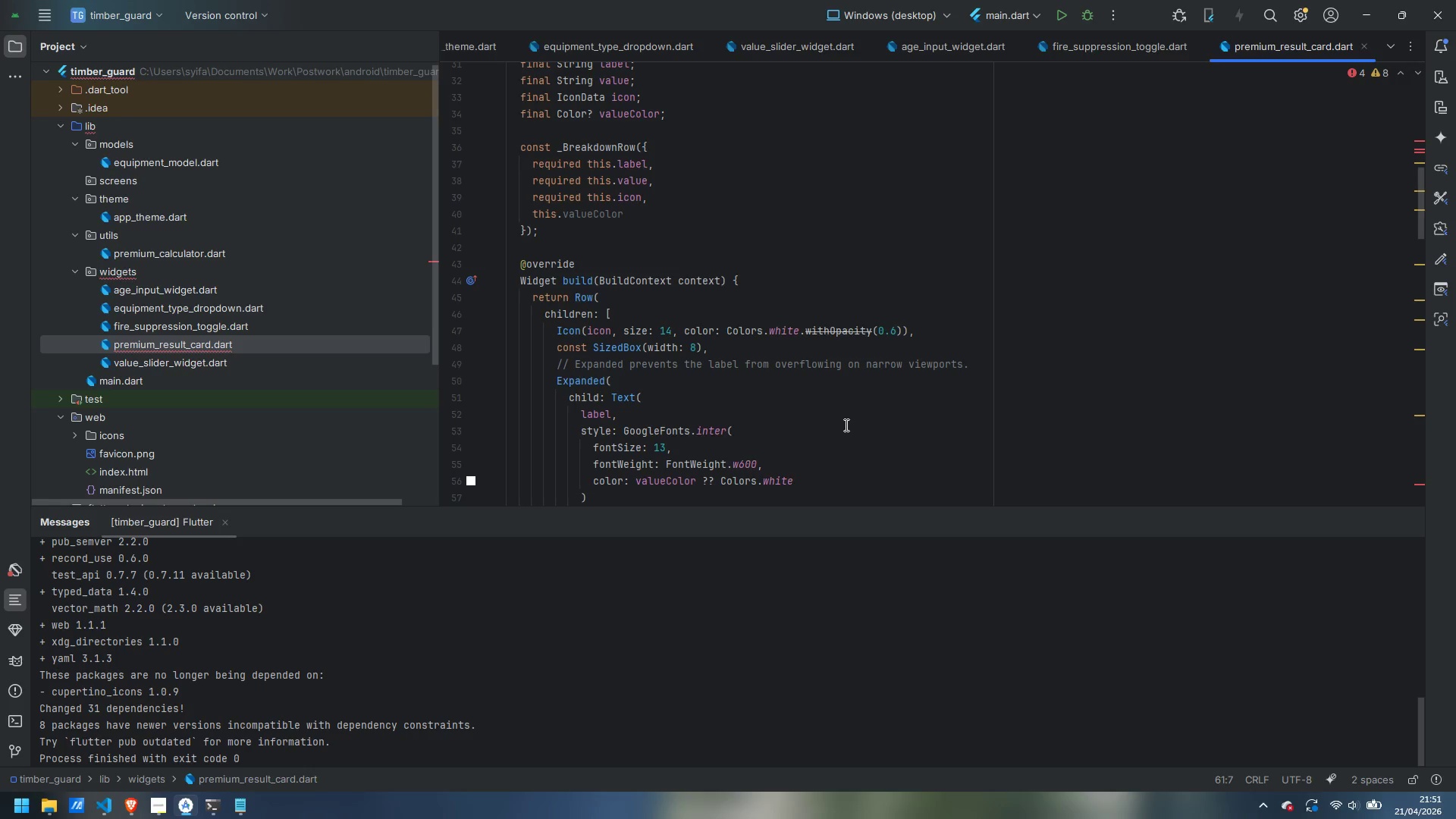 
scroll: coordinate [845, 425], scroll_direction: down, amount: 2.0
 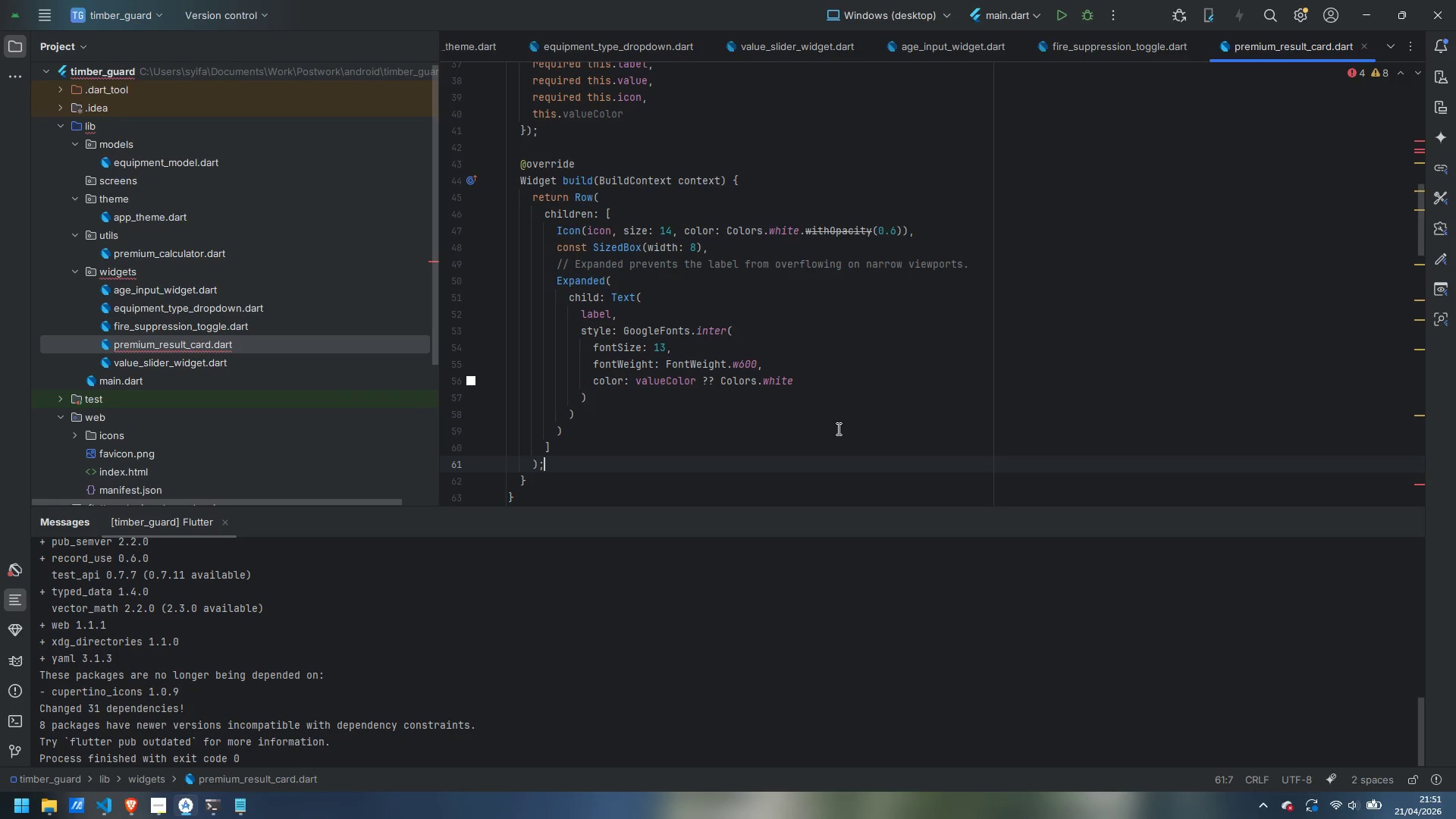 
mouse_move([796, 381])
 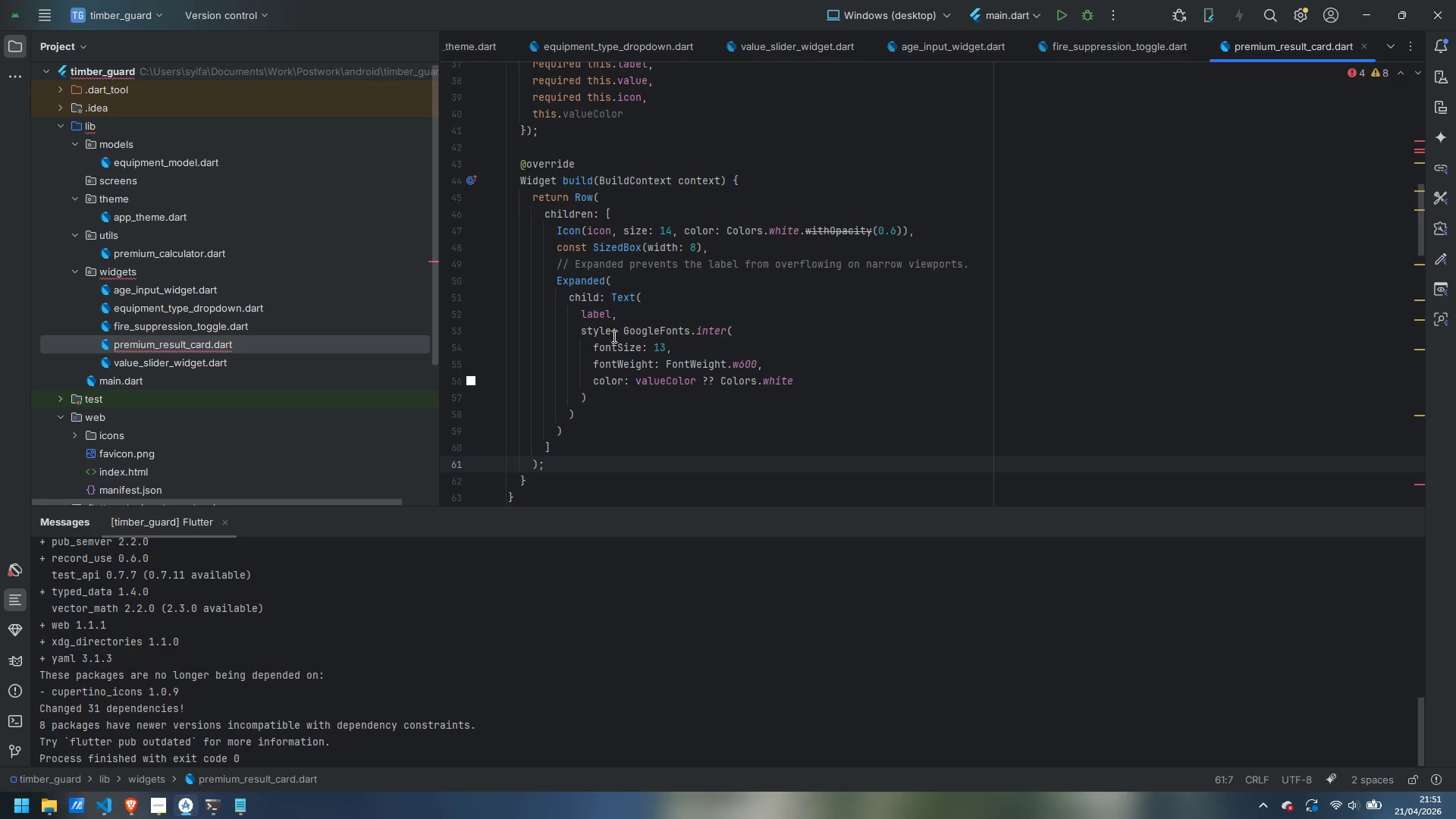 
wait(5.43)
 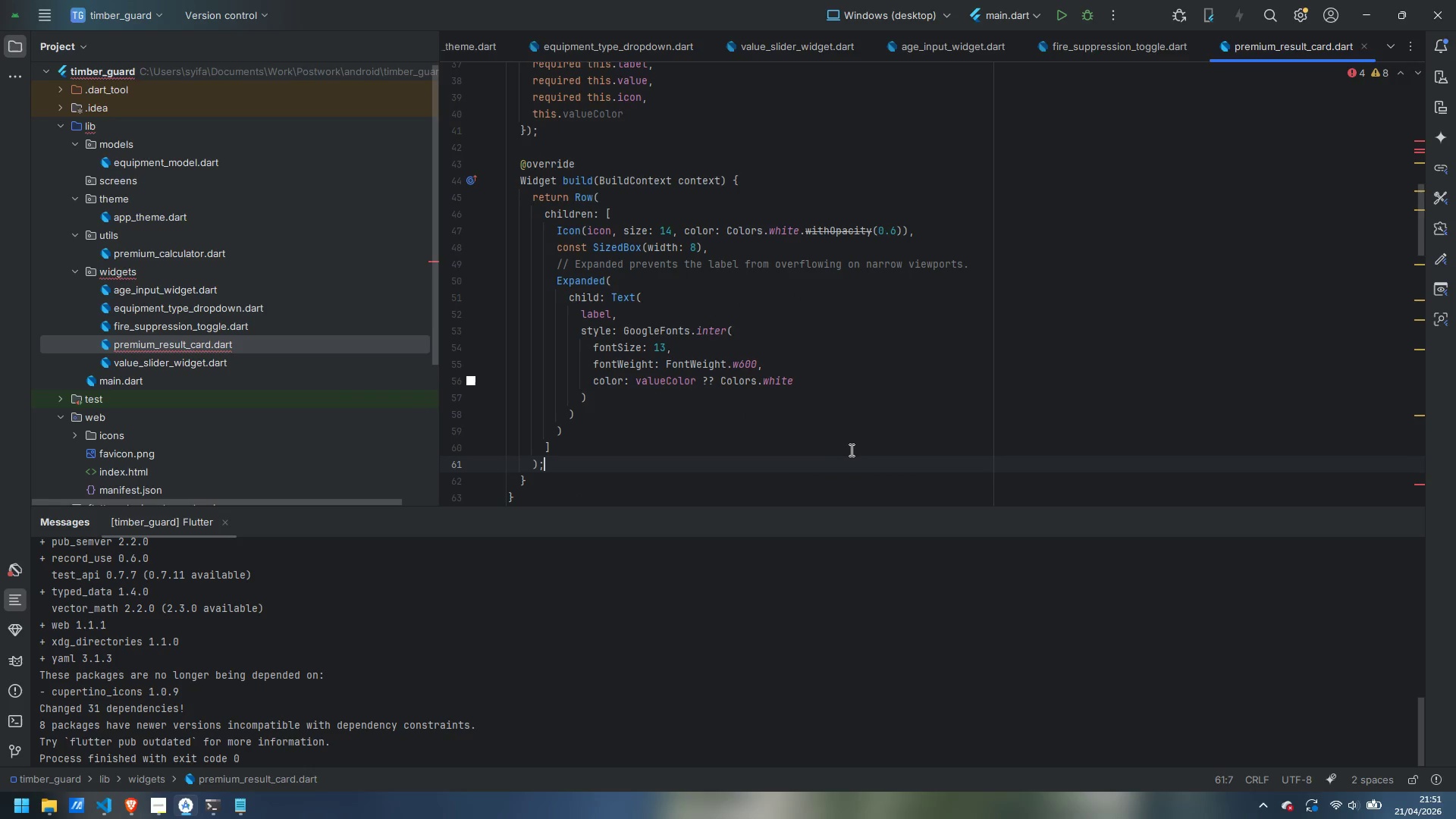 
mouse_move([585, 300])
 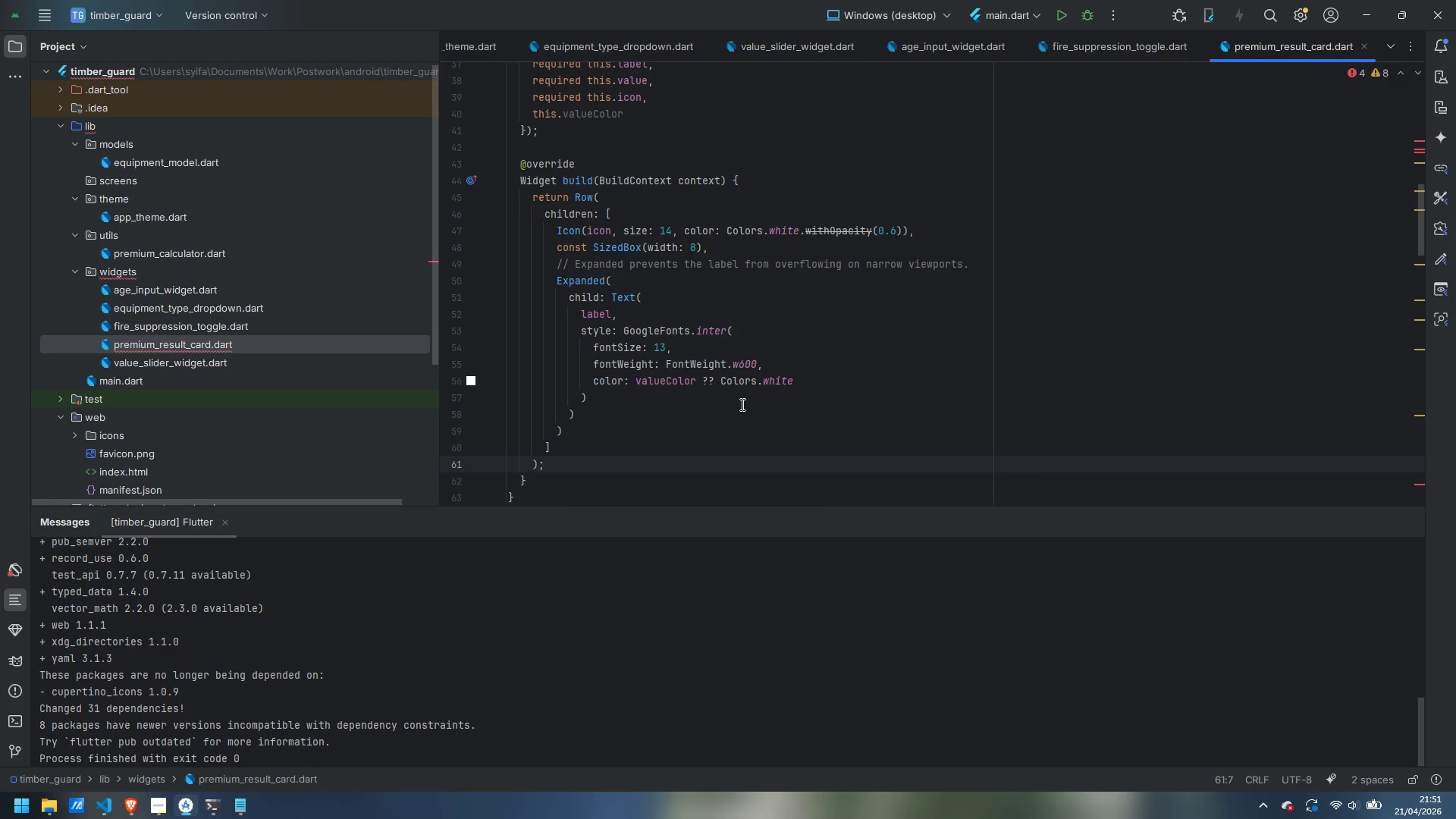 
wait(8.53)
 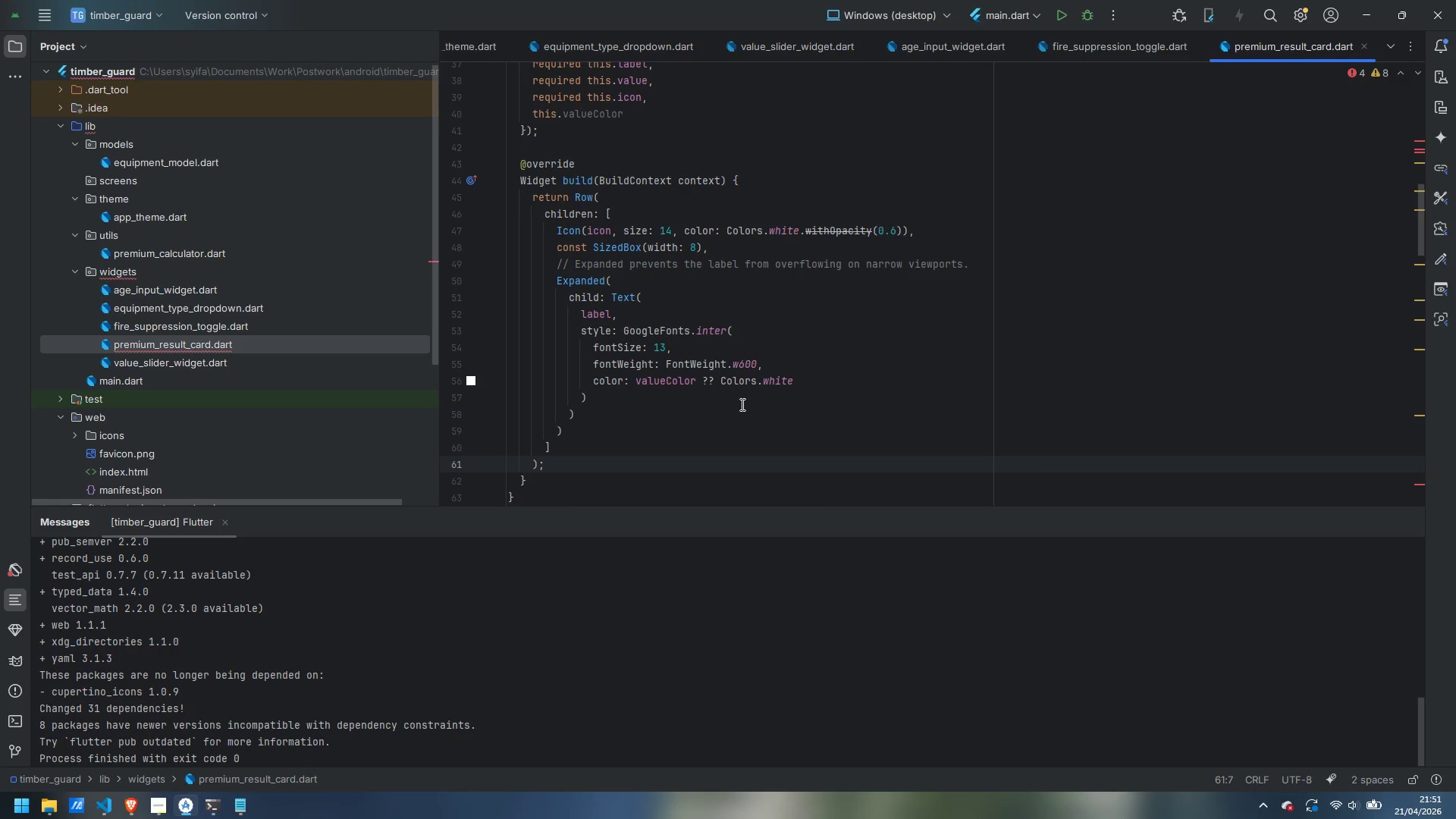 
left_click_drag(start_coordinate=[798, 379], to_coordinate=[592, 358])
 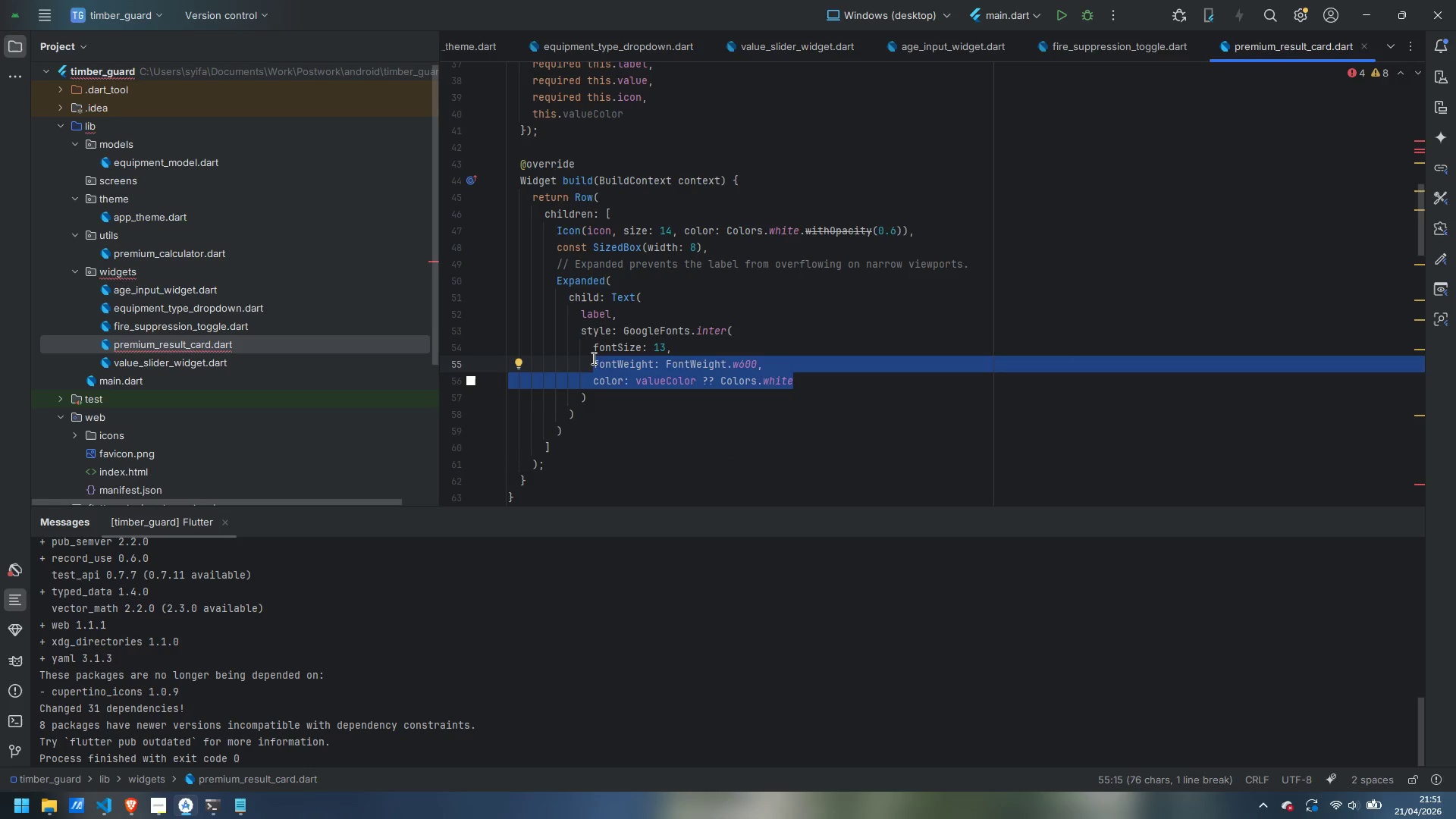 
key(ArrowRight)
 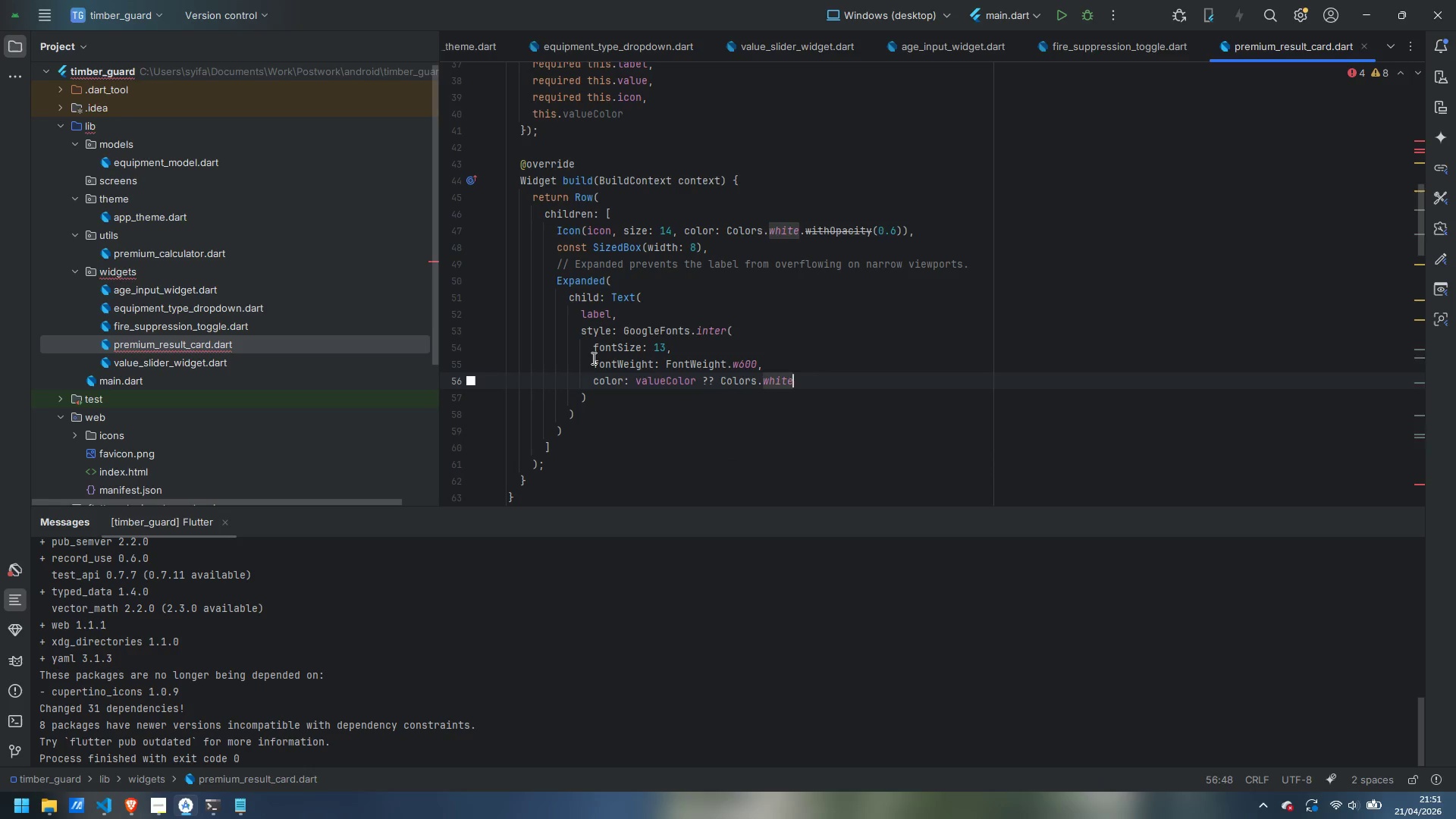 
key(ArrowUp)
 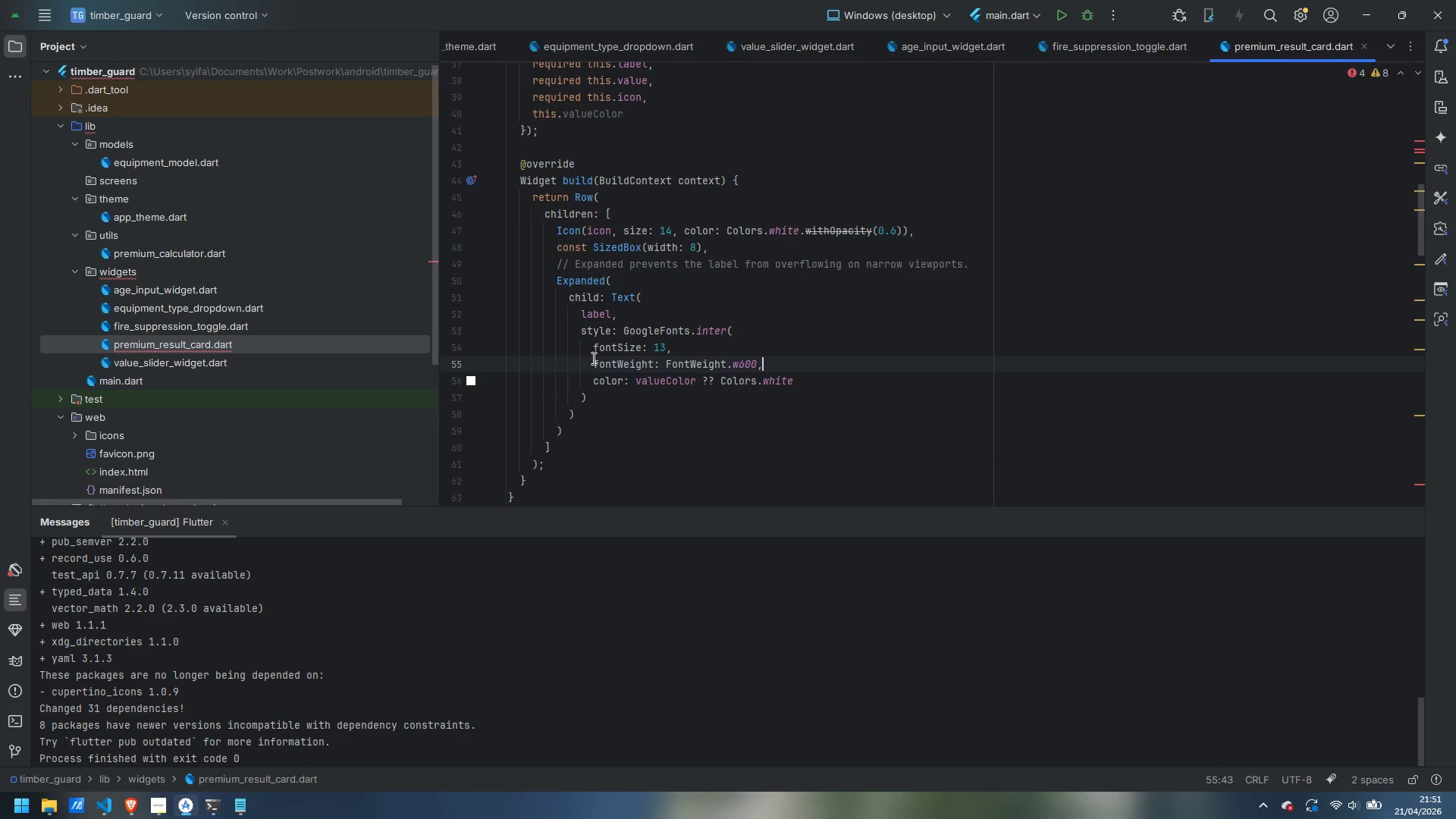 
key(Shift+ShiftLeft)
 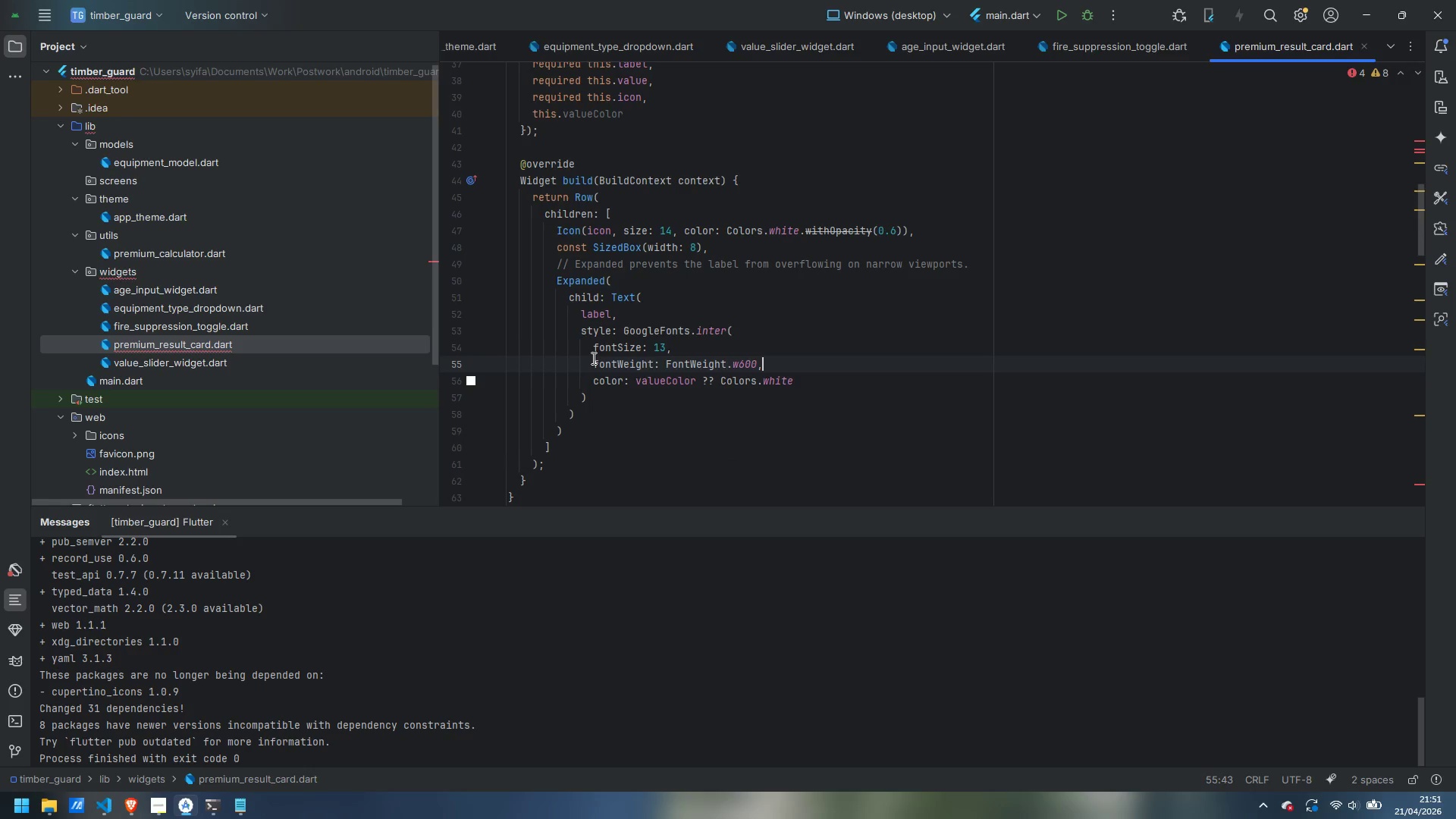 
key(Shift+ArrowUp)
 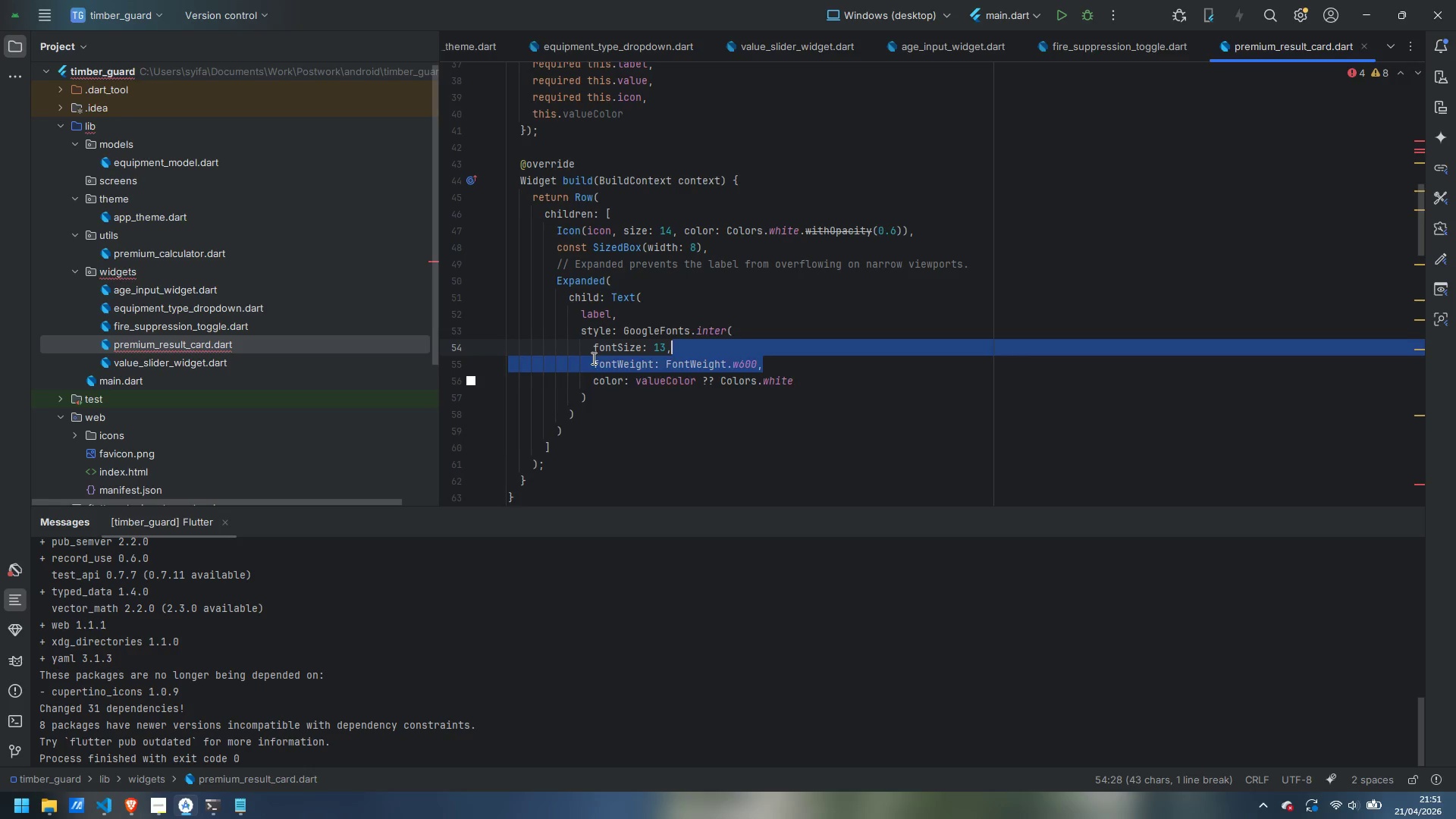 
key(Backspace)
 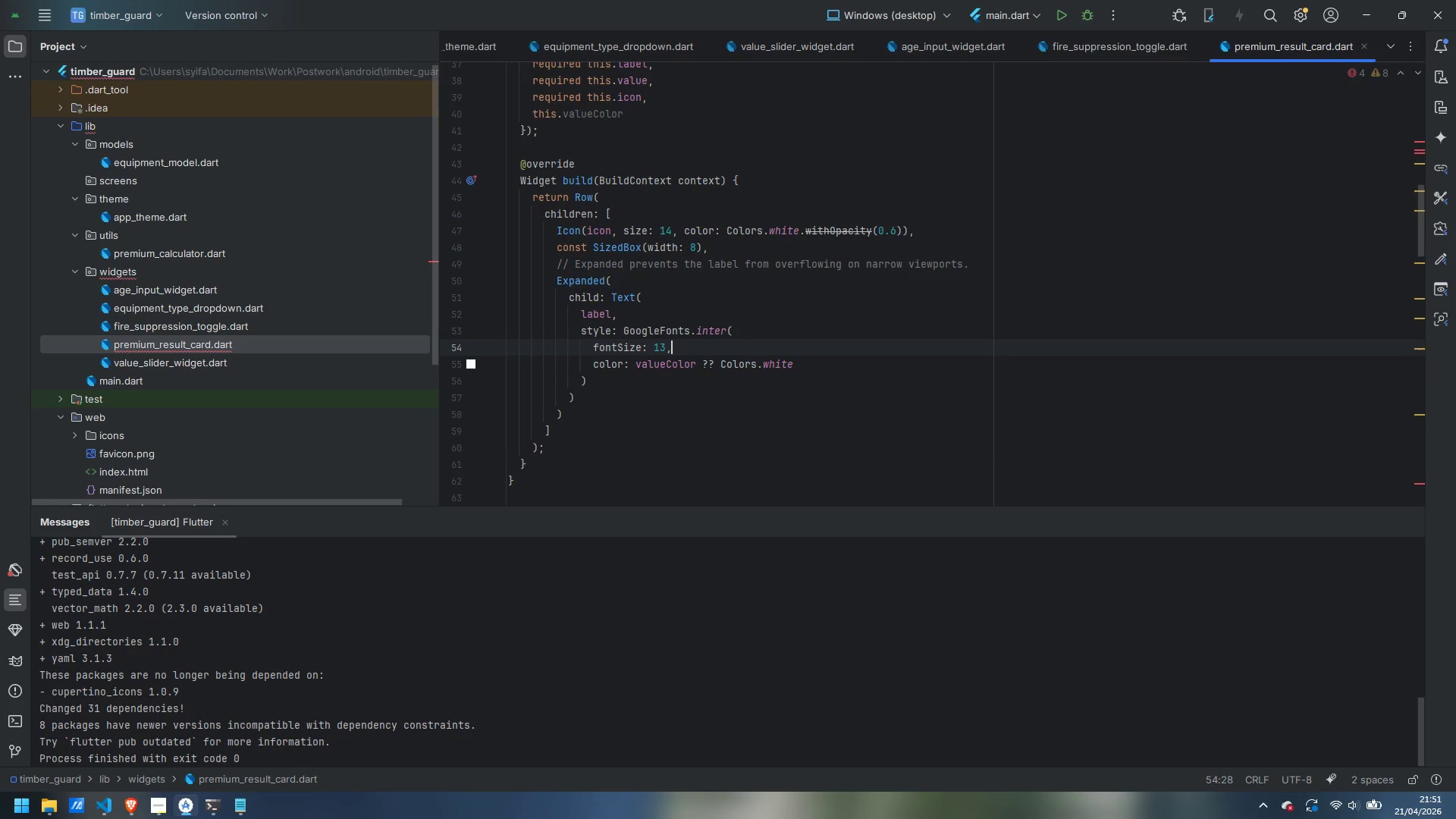 
key(ArrowDown)
 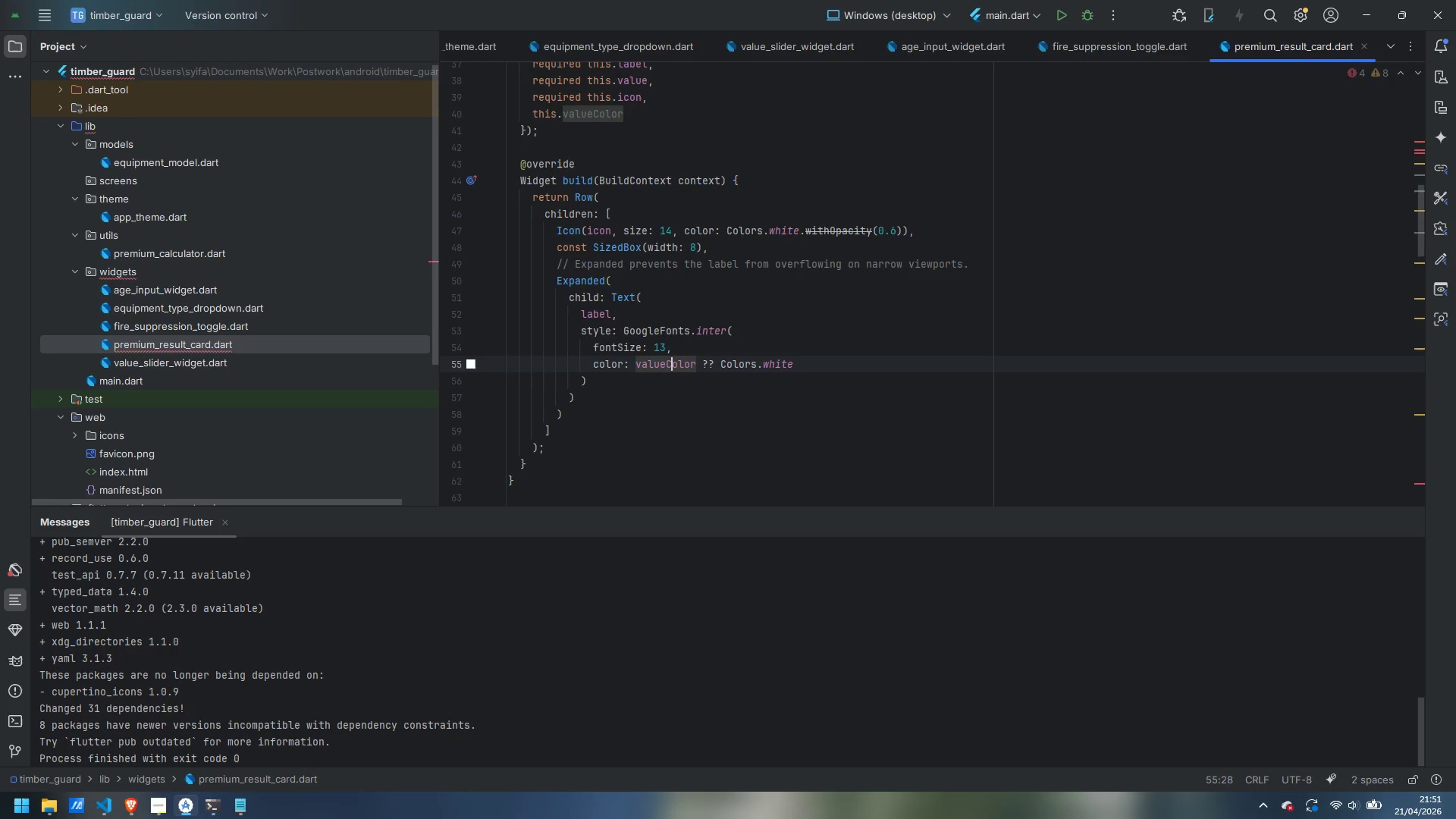 
key(Control+ArrowRight)
 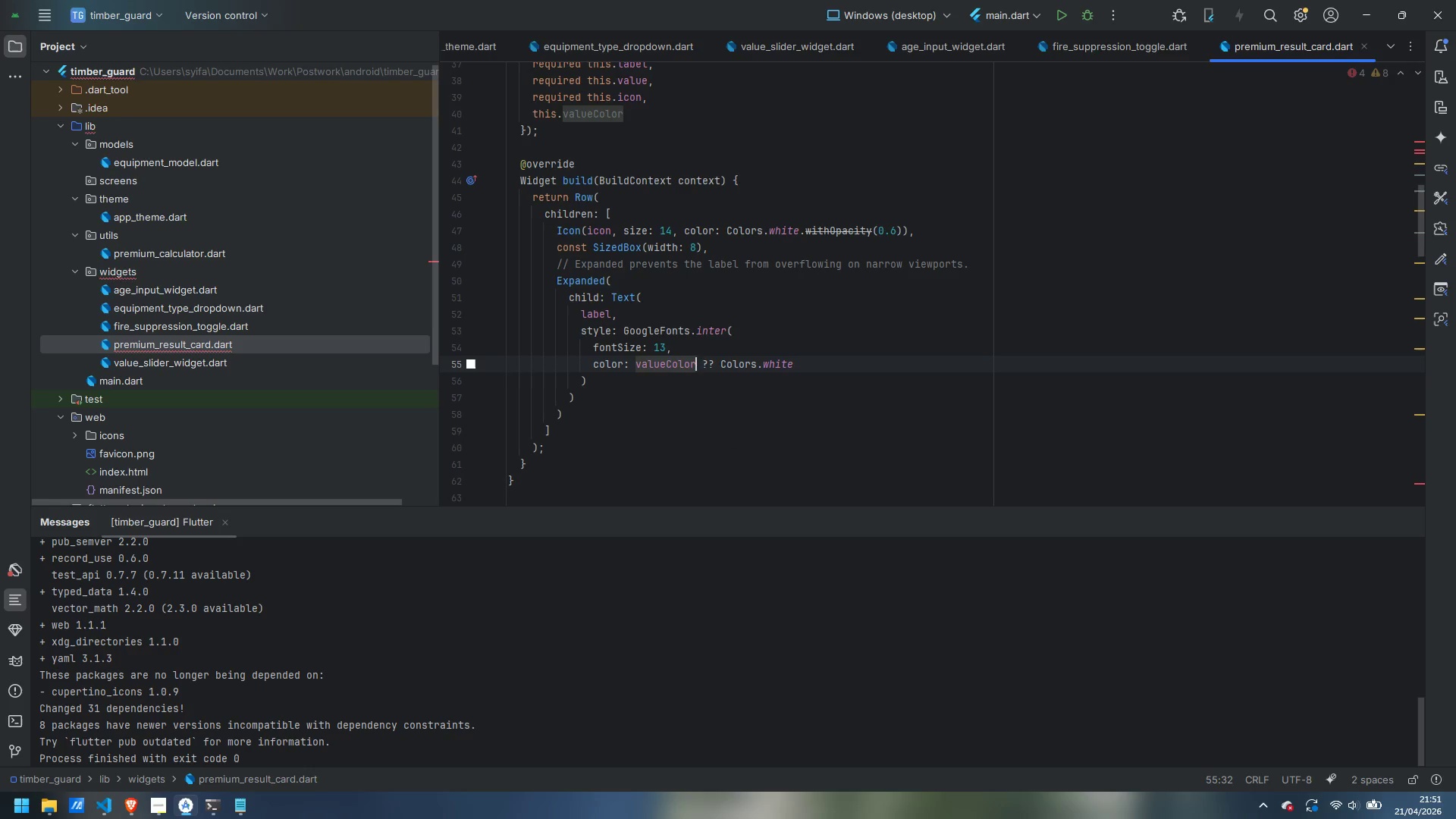 
key(Control+ArrowLeft)
 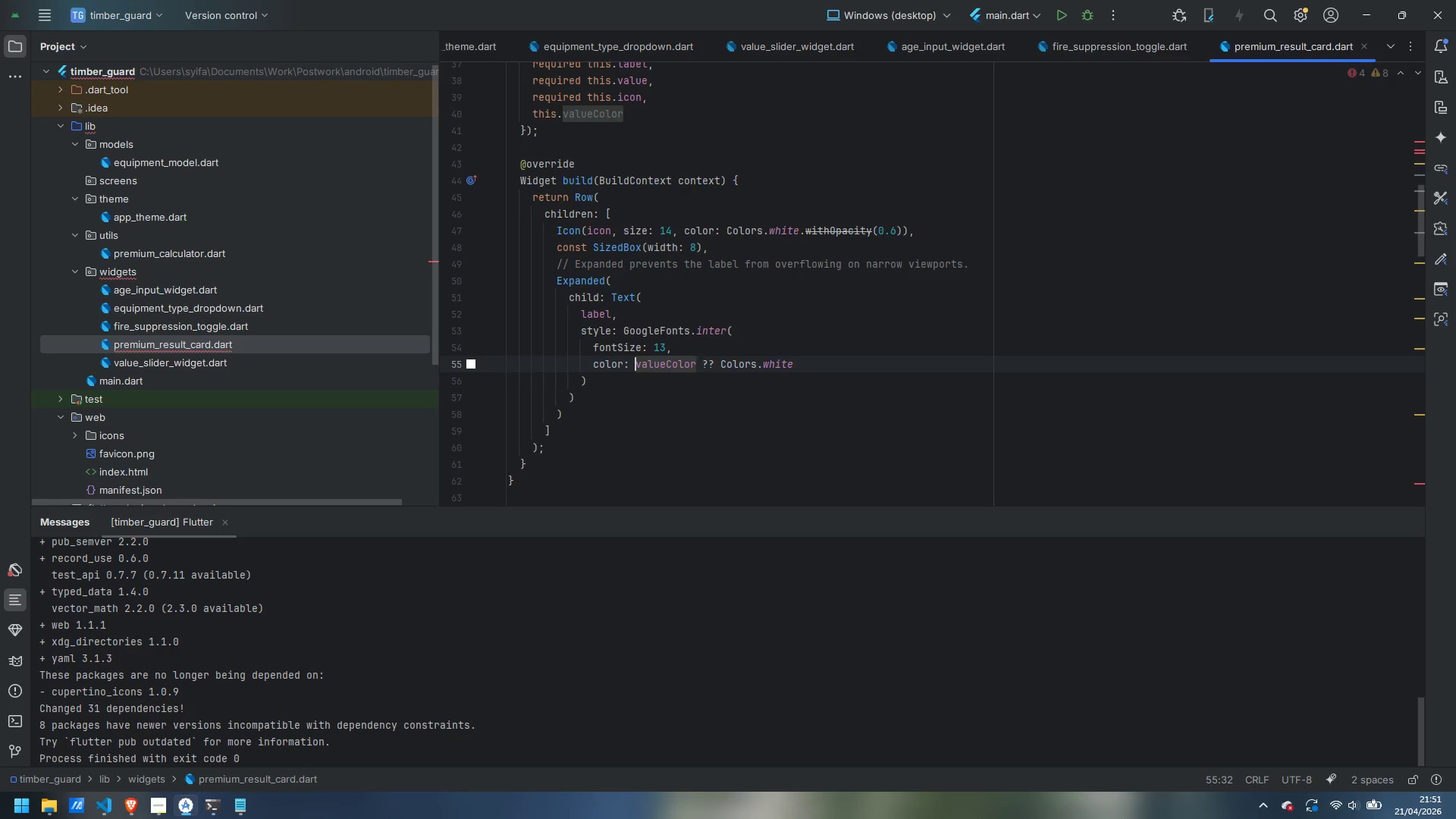 
key(Control+ArrowLeft)
 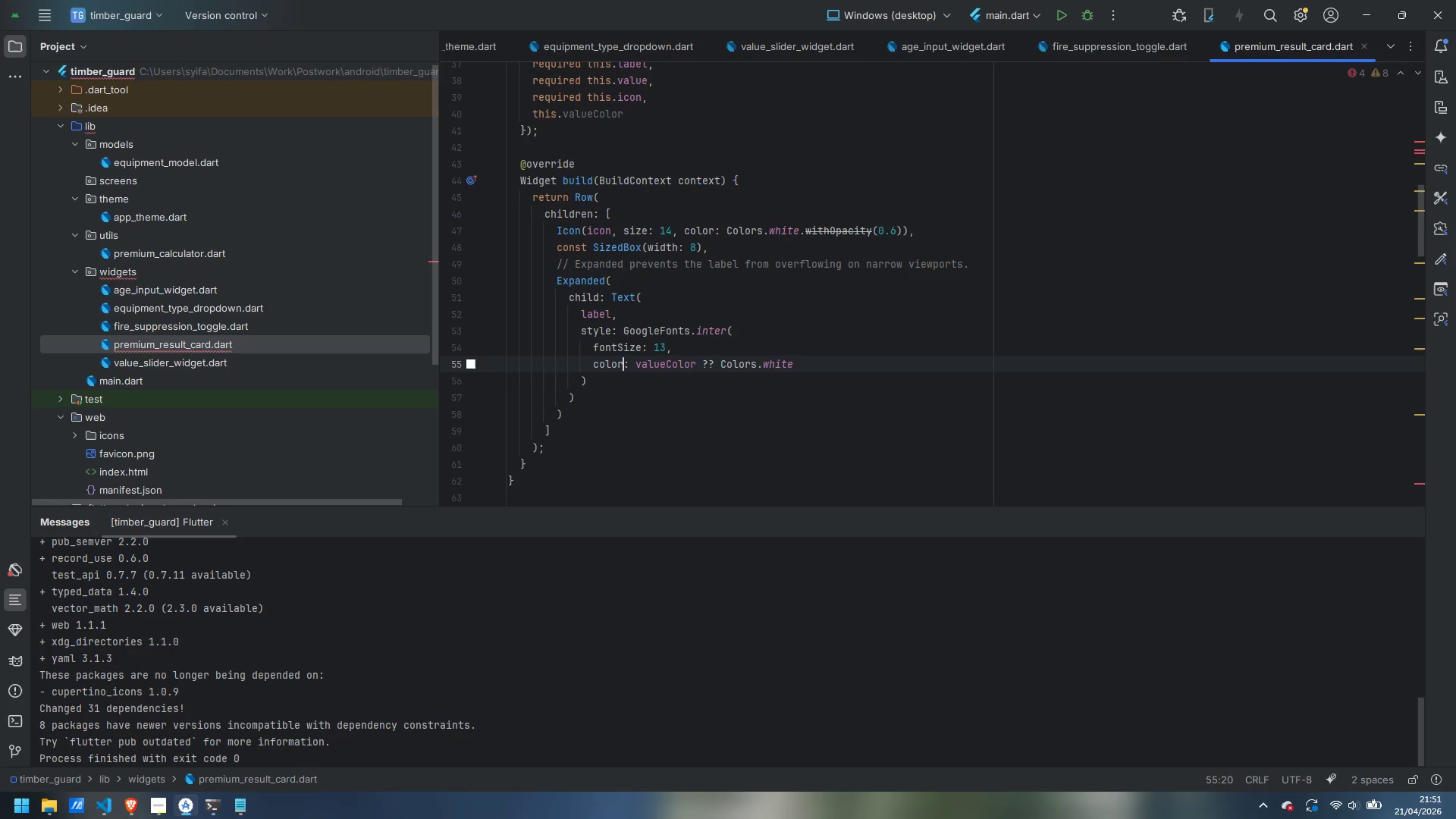 
key(Control+ArrowRight)
 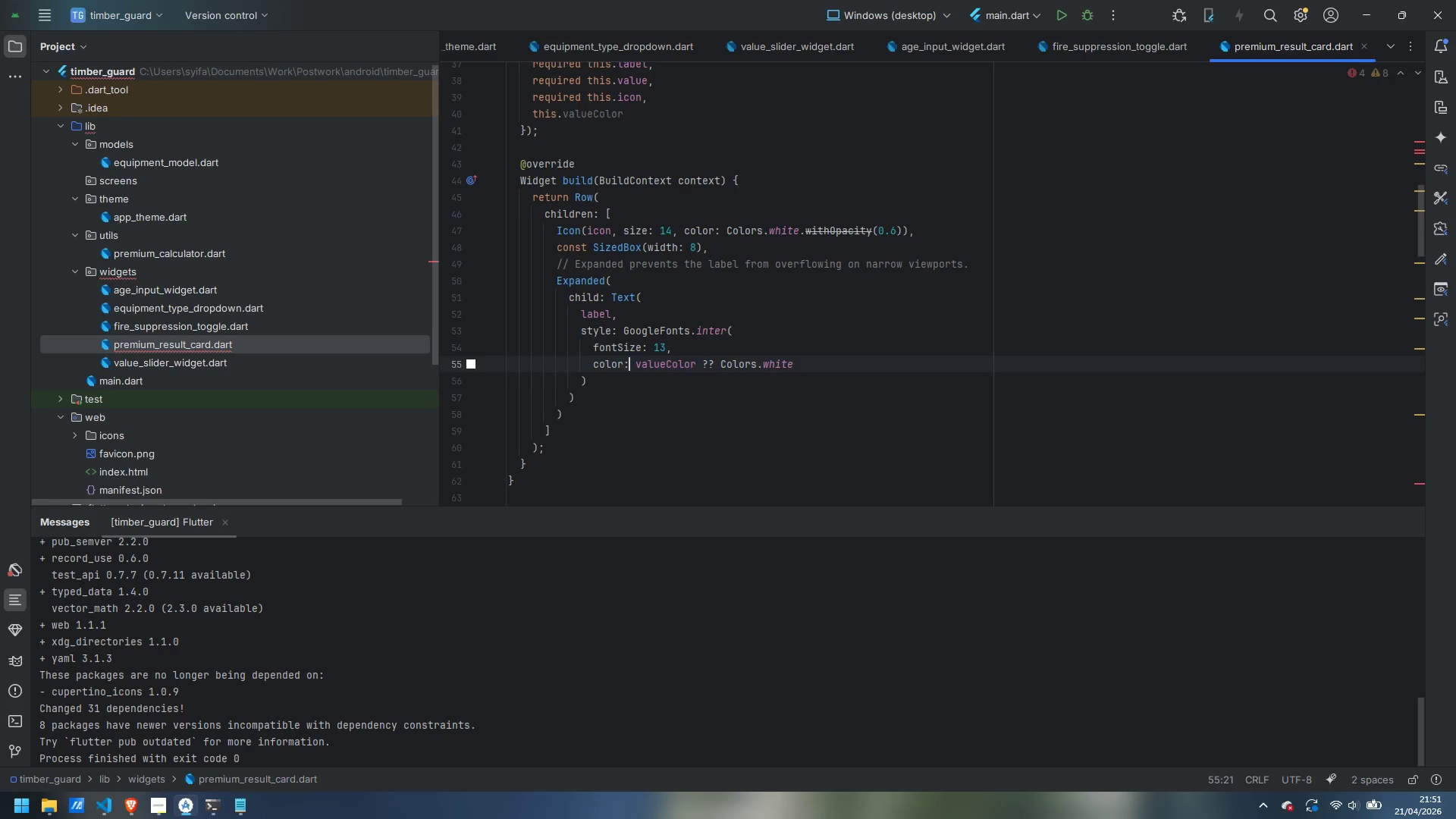 
key(ArrowRight)
 